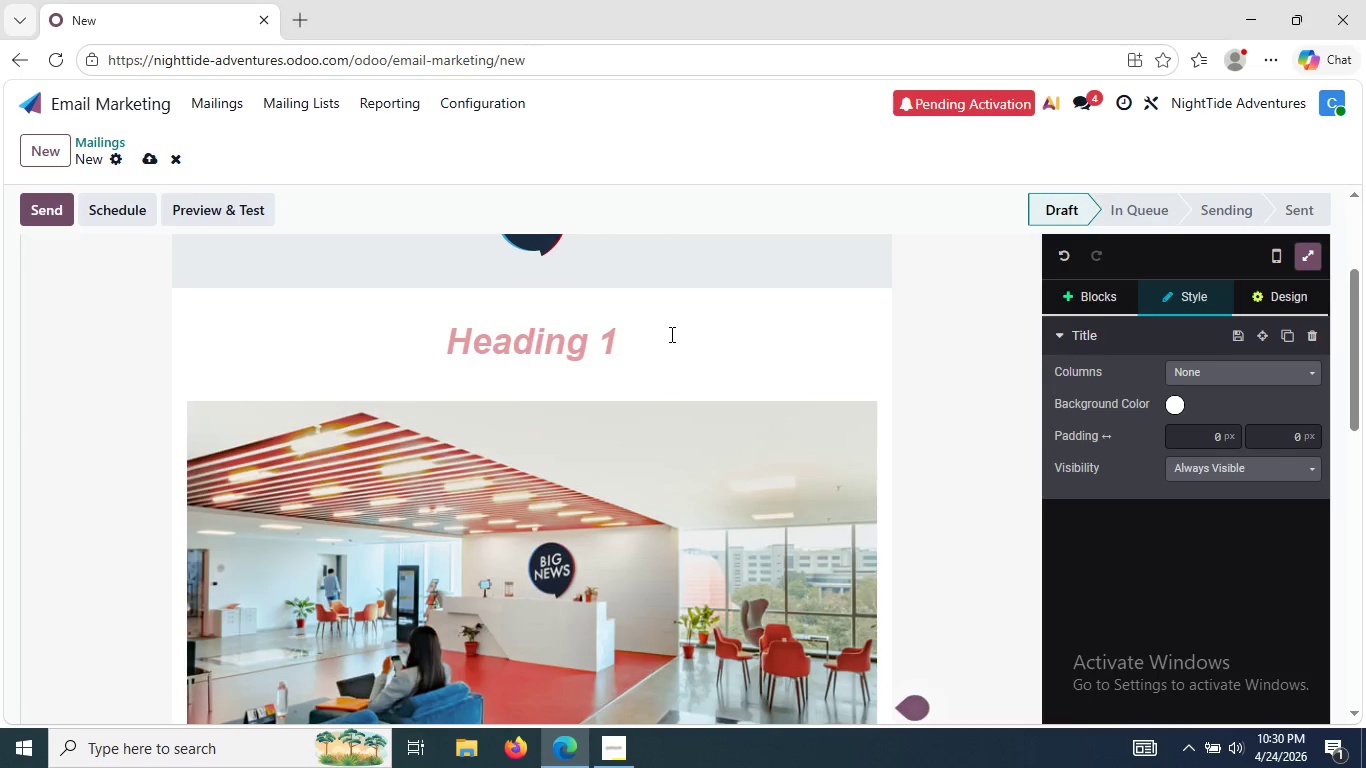 
wait(5.47)
 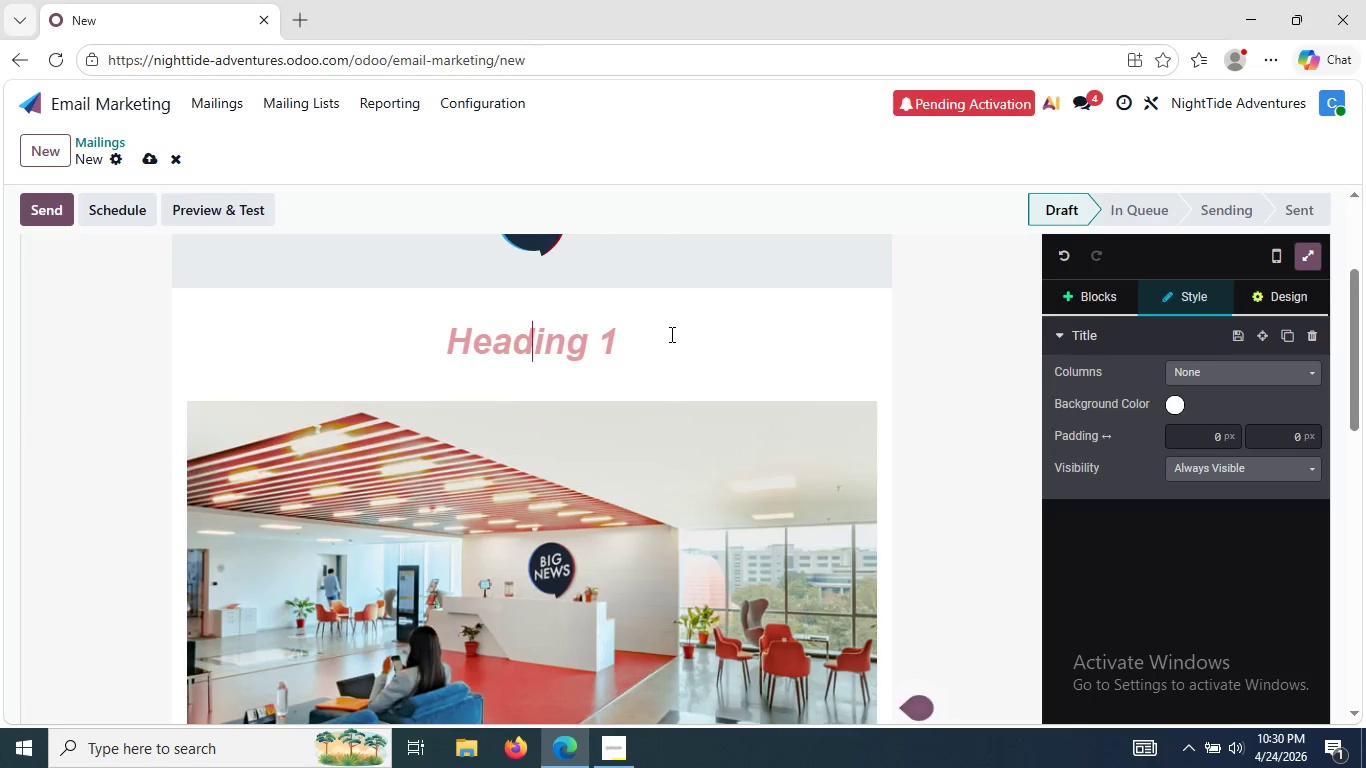 
type(The glow returns,)
 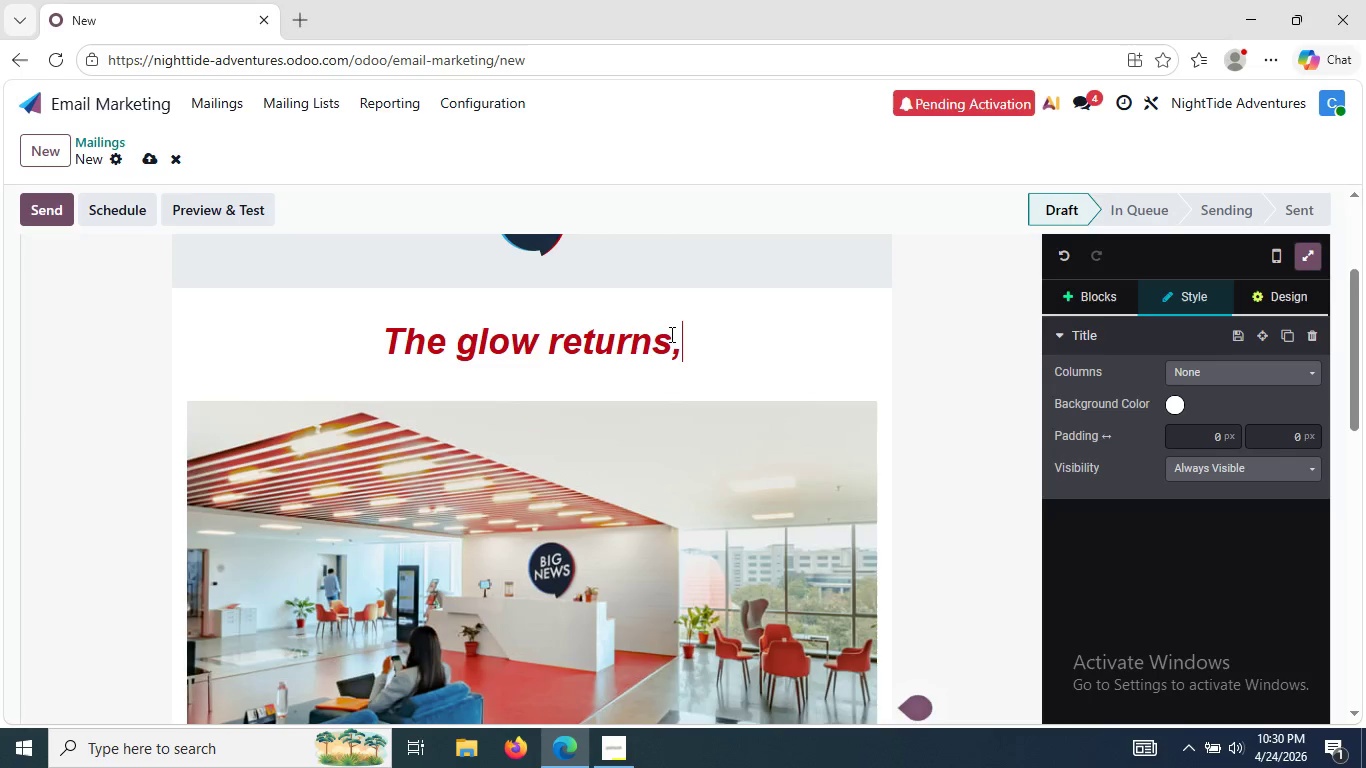 
type( and so does the )
 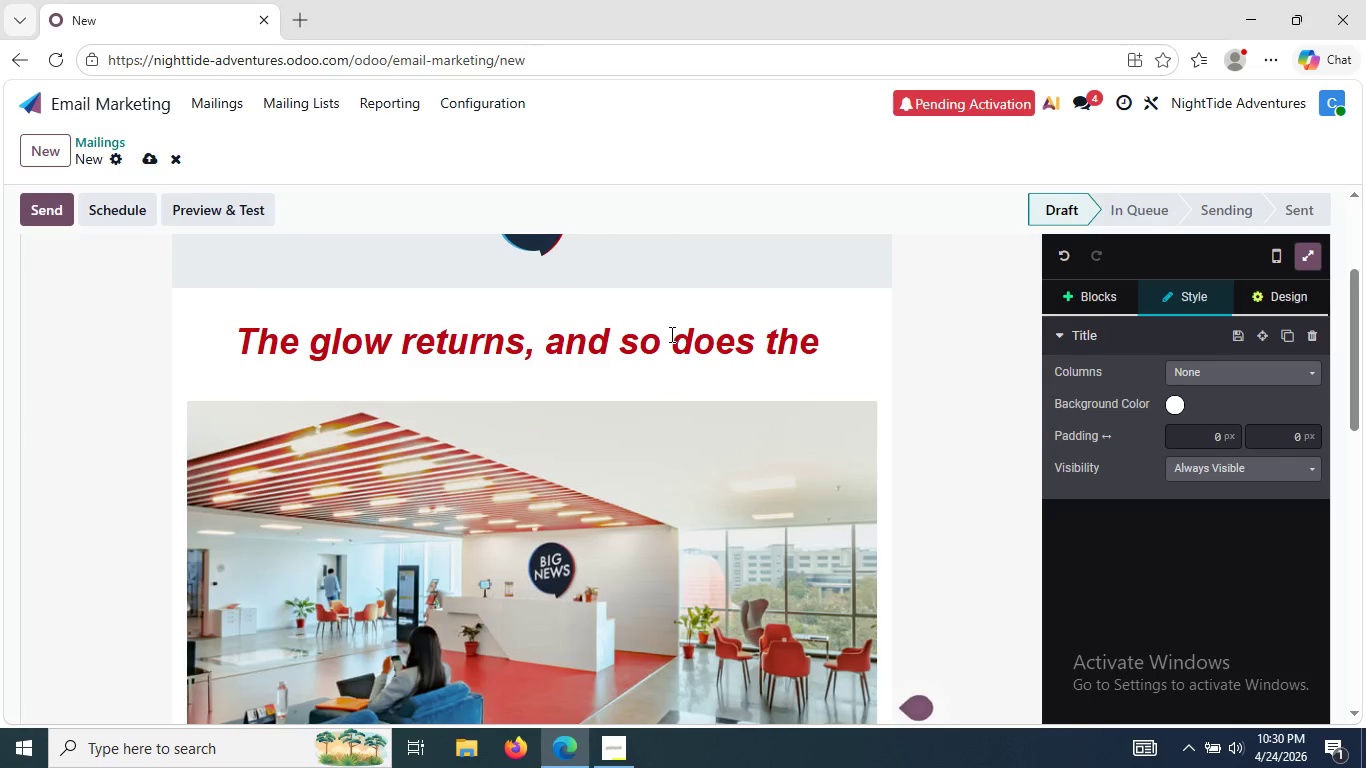 
type(dockside oyster tasting)
 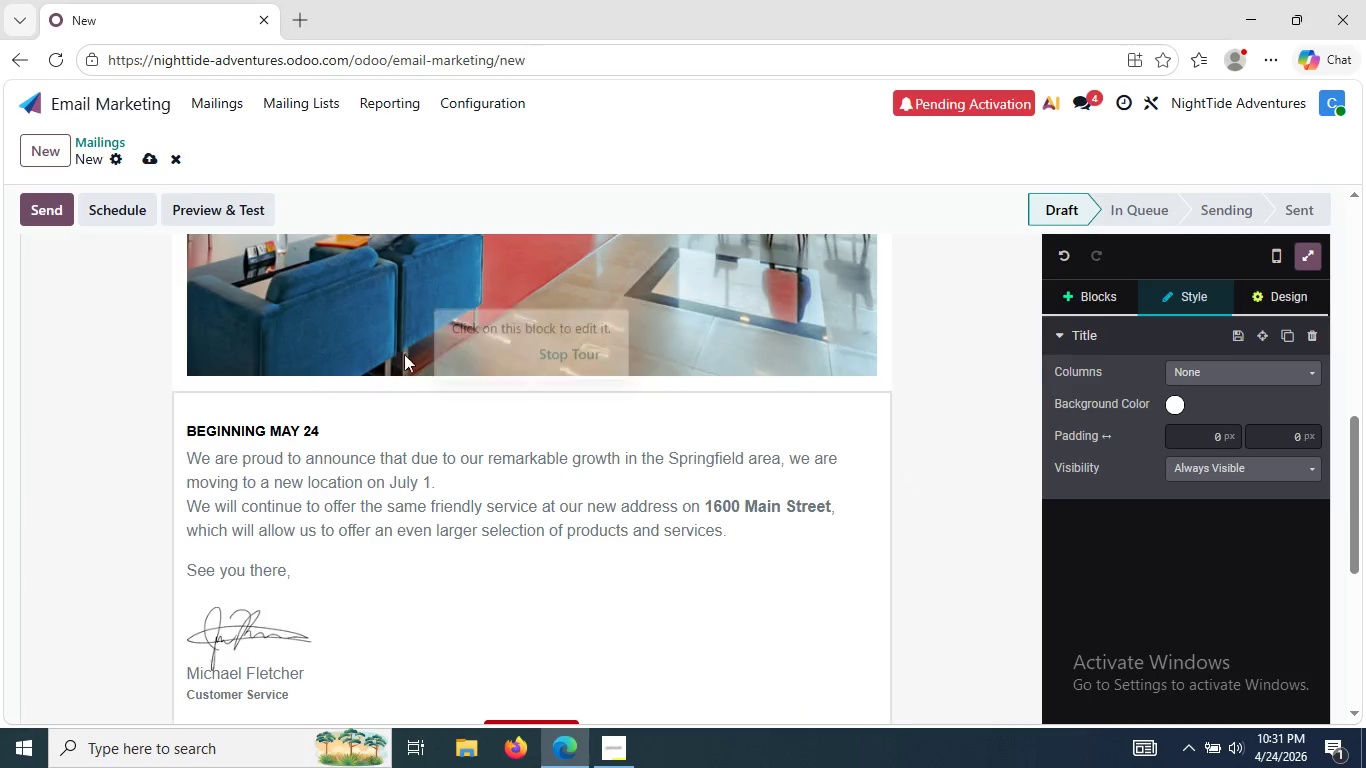 
left_click([318, 429])
 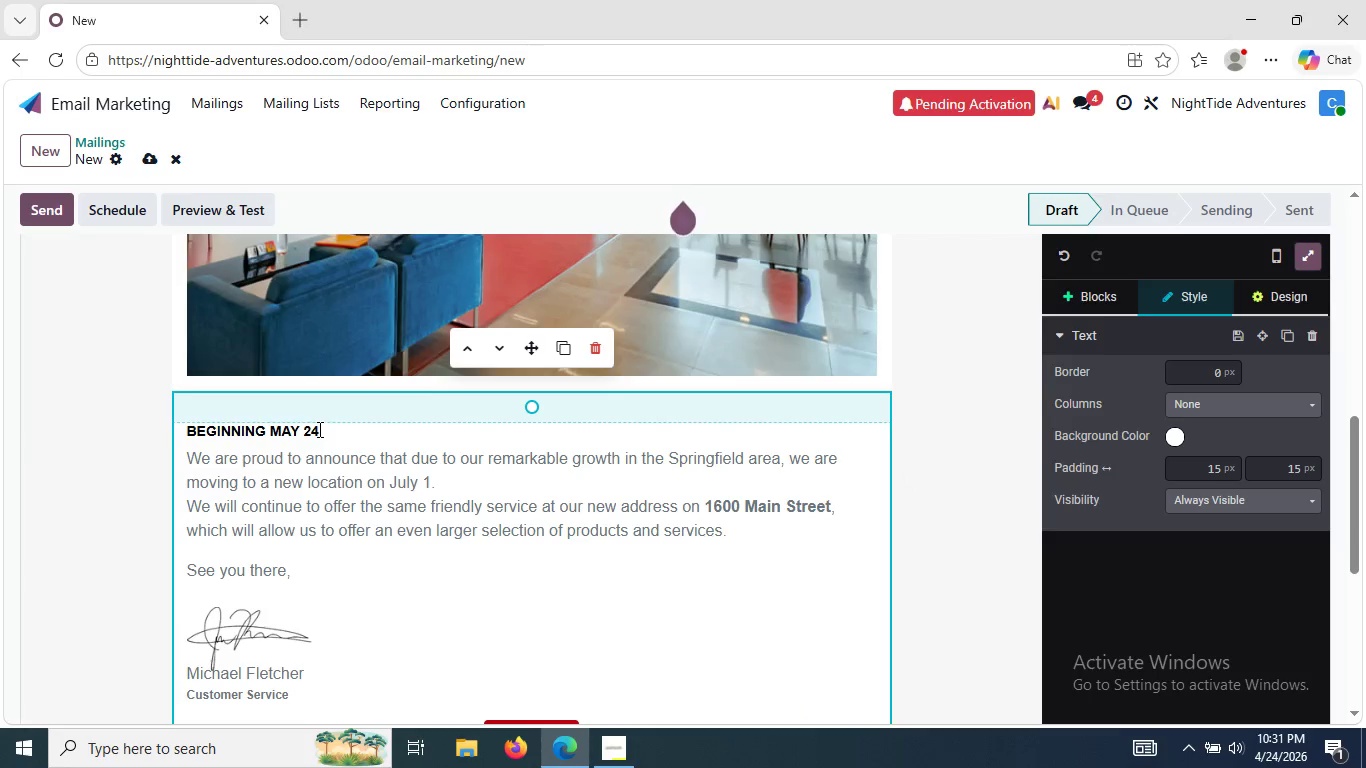 
key(Backspace)
key(Backspace)
key(Backspace)
key(Backspace)
key(Backspace)
key(Backspace)
key(Backspace)
key(Backspace)
key(Backspace)
key(Backspace)
key(Backspace)
key(Backspace)
key(Backspace)
key(Backspace)
key(Backspace)
key(Backspace)
type(Dear {{p)
key(Backspace)
type(object,first)
key(Backspace)
key(Backspace)
key(Backspace)
key(Backspace)
key(Backspace)
key(Backspace)
type(.fu)
key(Backspace)
type(irst_name}},)
 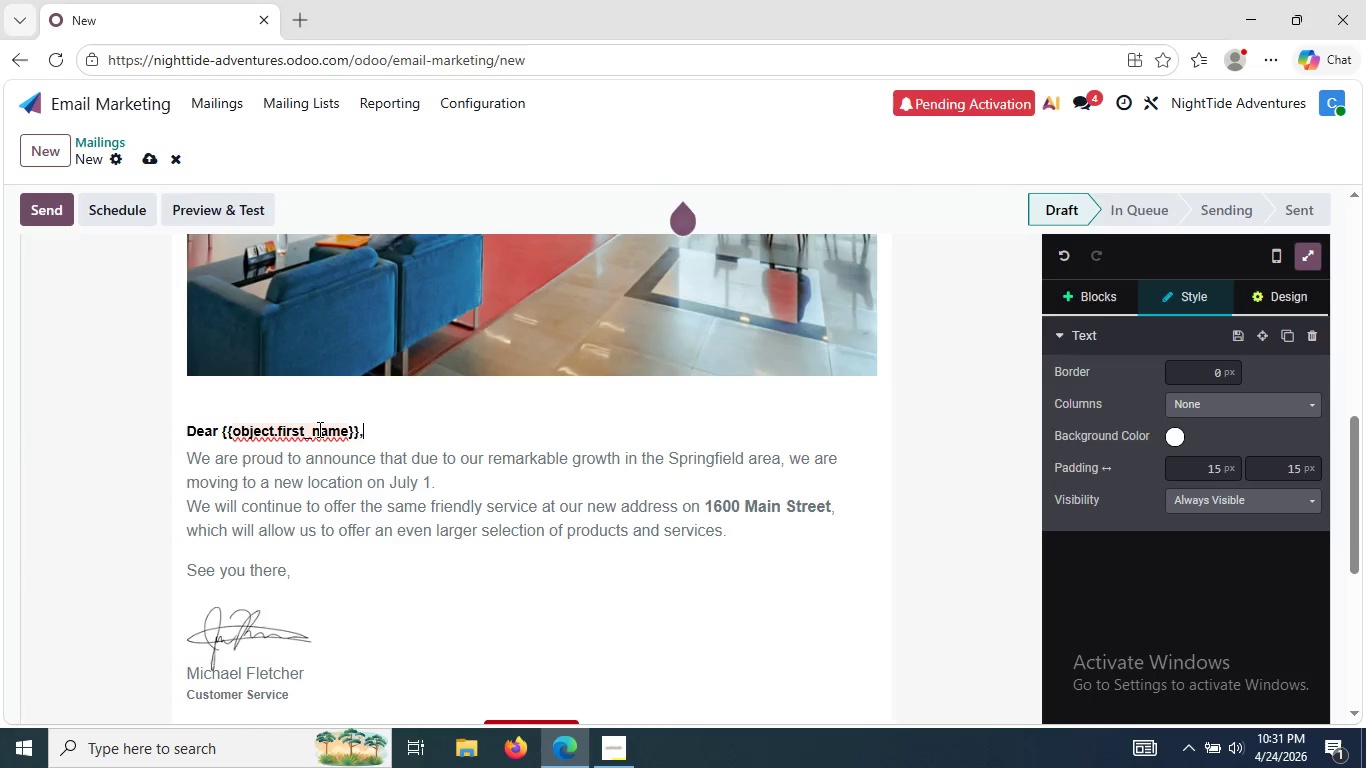 
left_click_drag(start_coordinate=[730, 541], to_coordinate=[203, 460])
 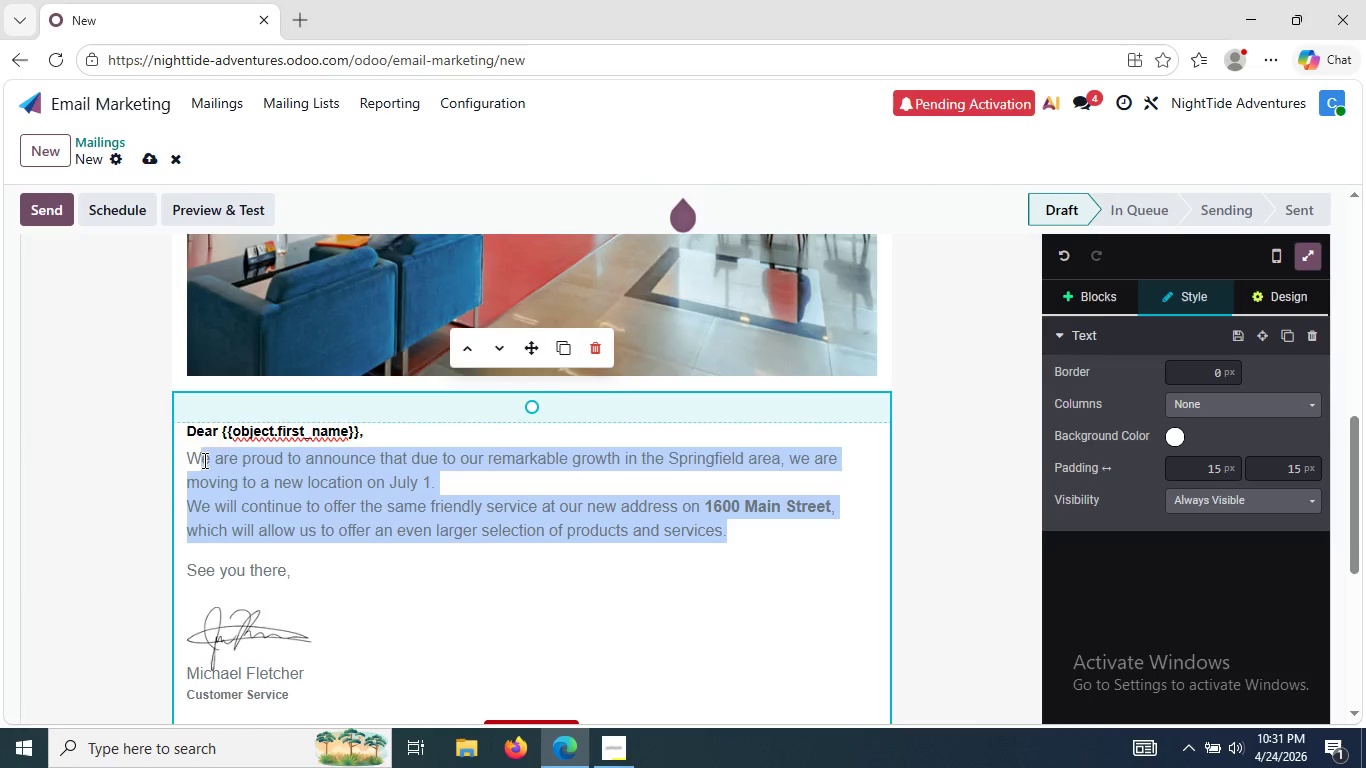 
key(Backspace)
key(Backspace)
type(Are you fond of the calmness following your paddle, when the water calms and everything seems silent?)
 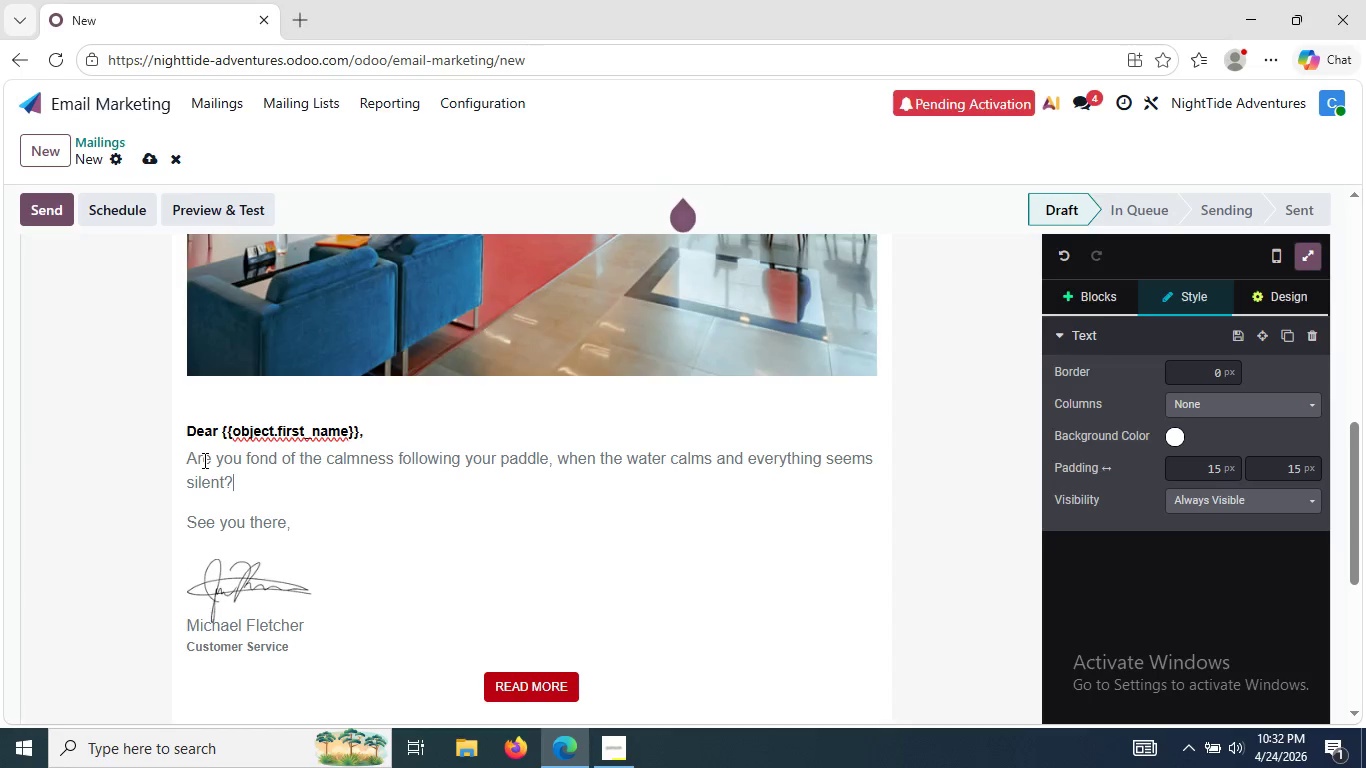 
key(Enter)
 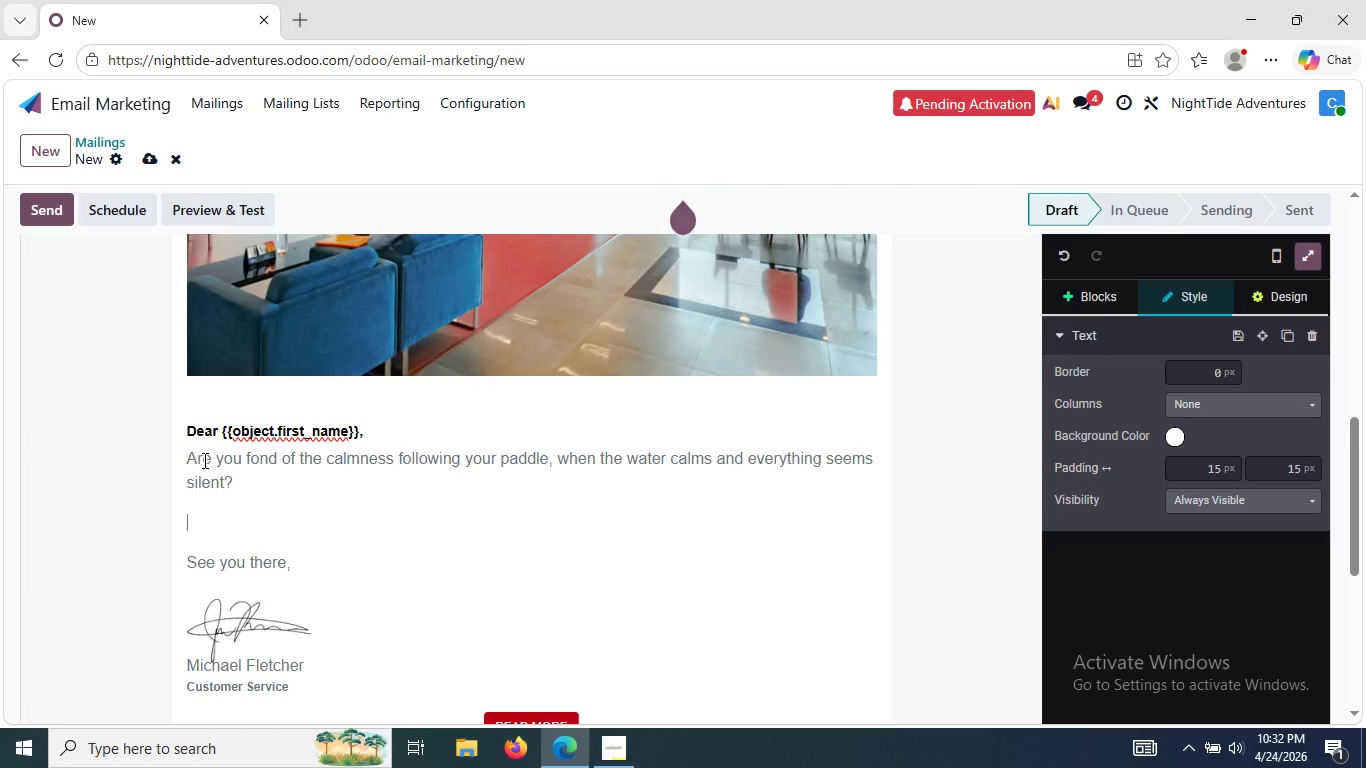 
type(The Seasonal Solstice Tour brings the same atmosphere along with a highly curative dockside tasting.)
 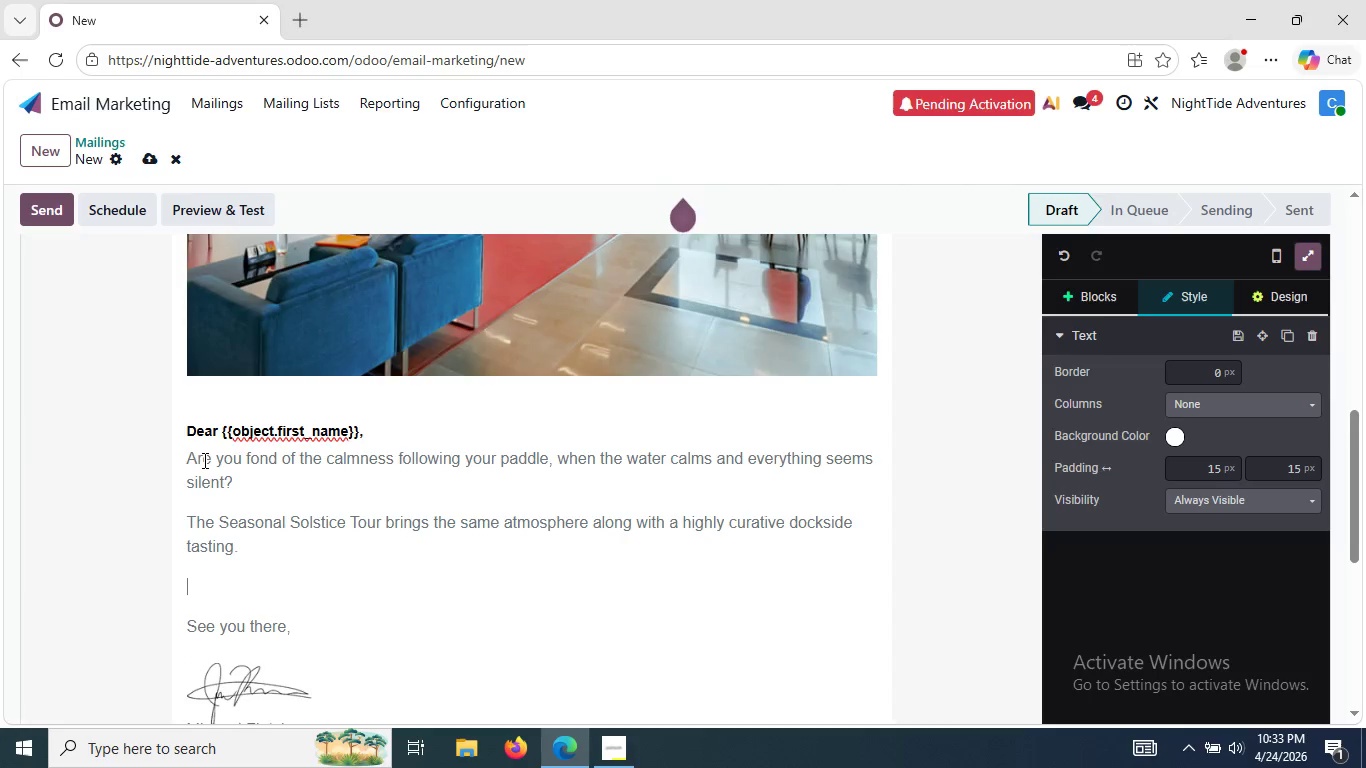 
 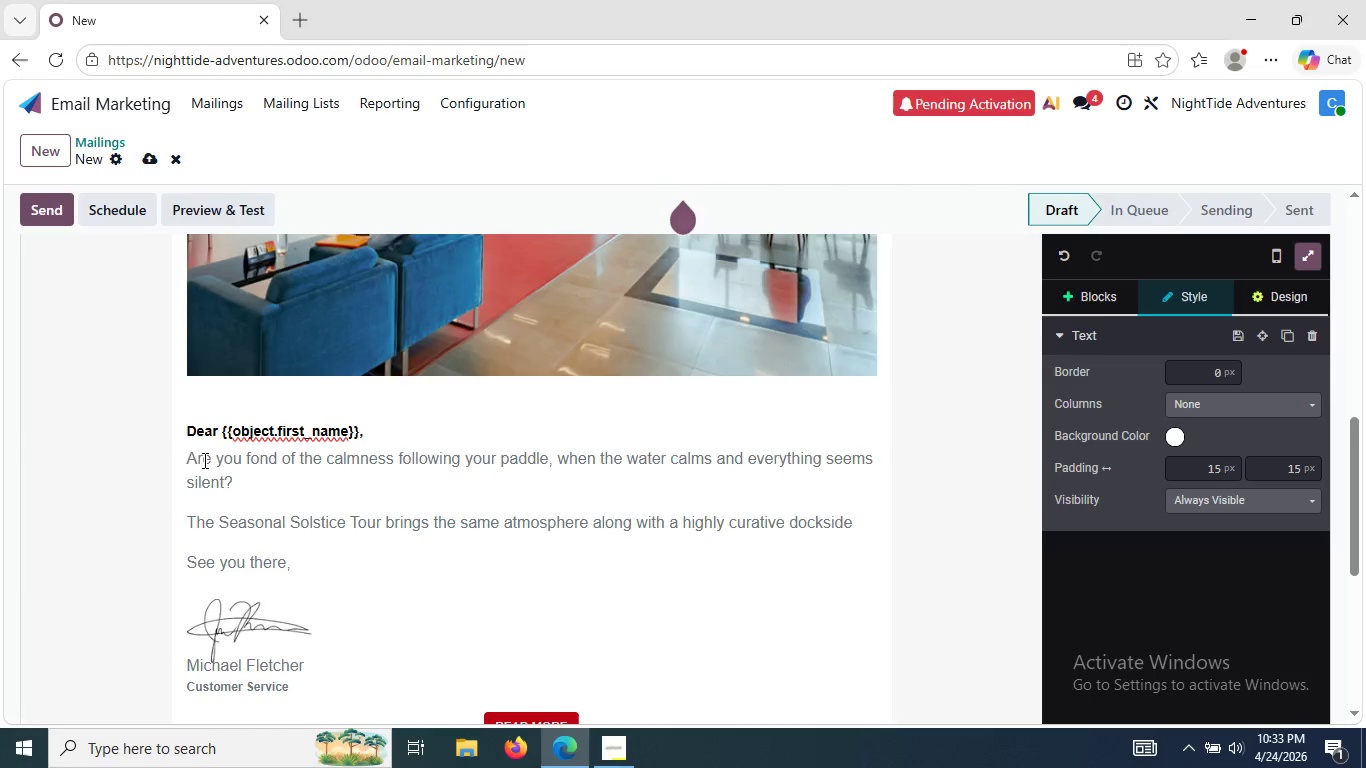 
key(Enter)
 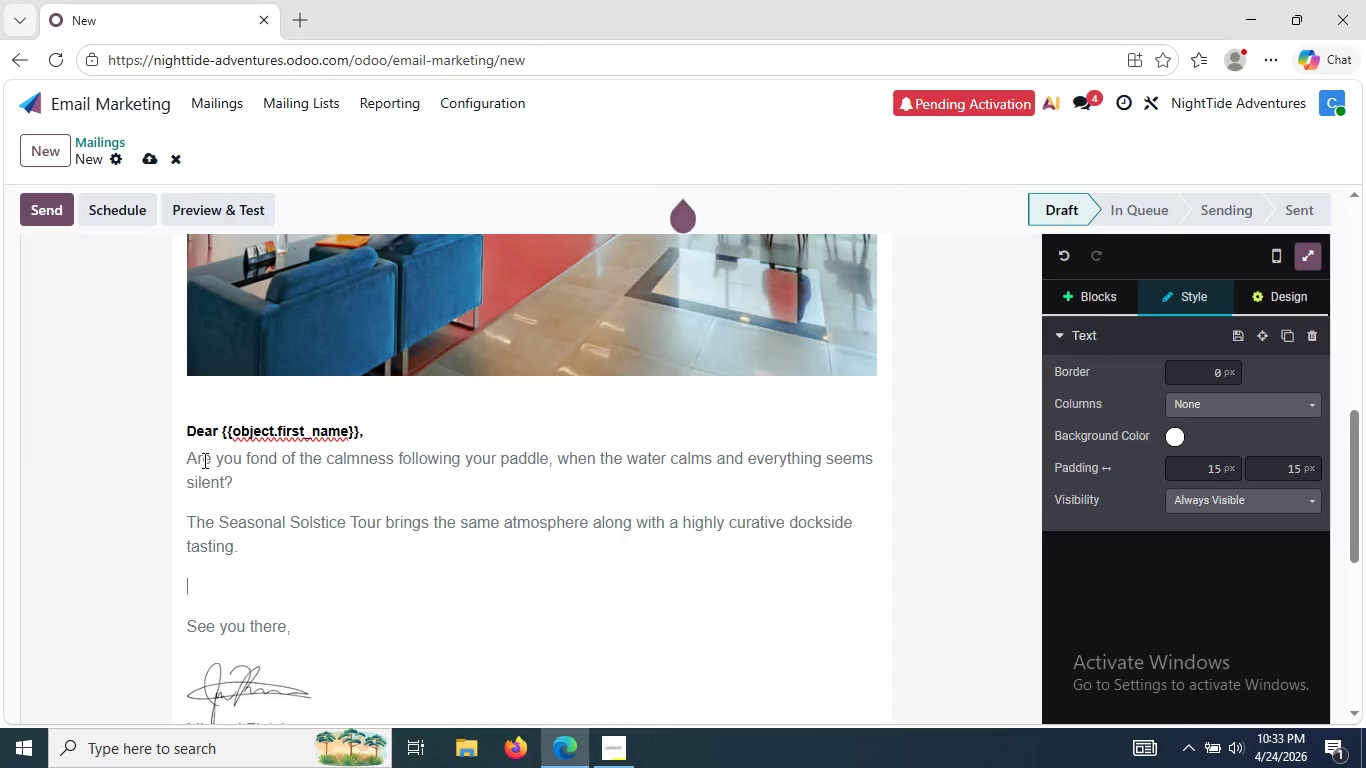 
type(Remember how much you enjo)
 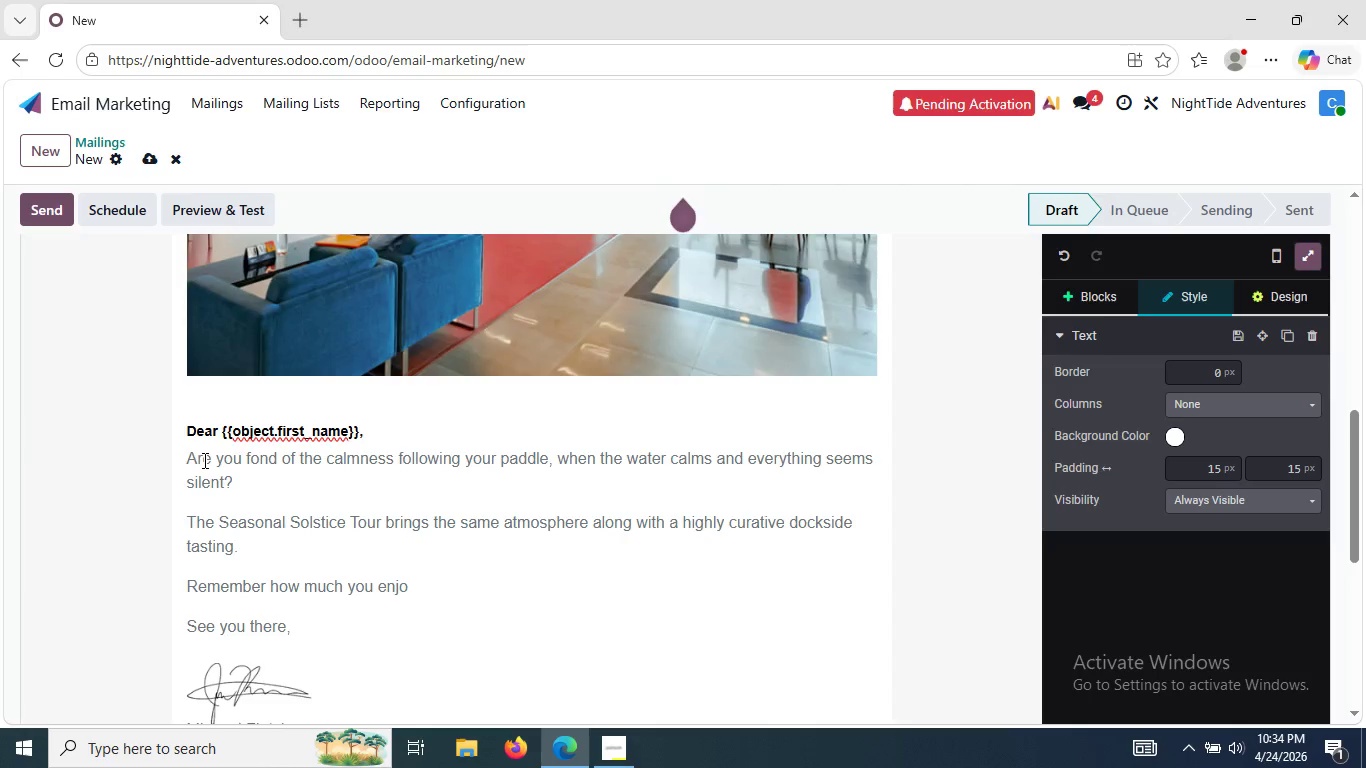 
wait(5.61)
 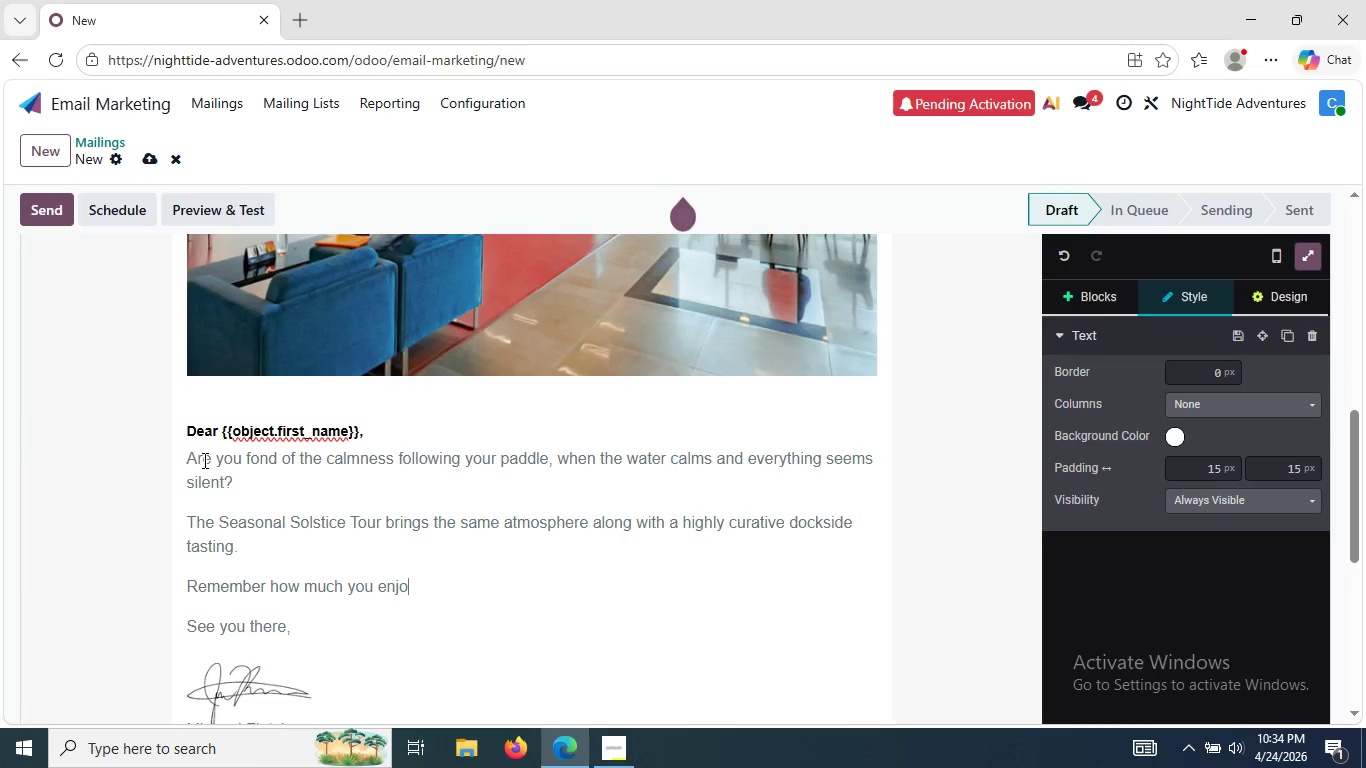 
type(yed the {{obect)
key(Backspace)
key(Backspace)
key(Backspace)
type(ject.favorite_local_oyst)
 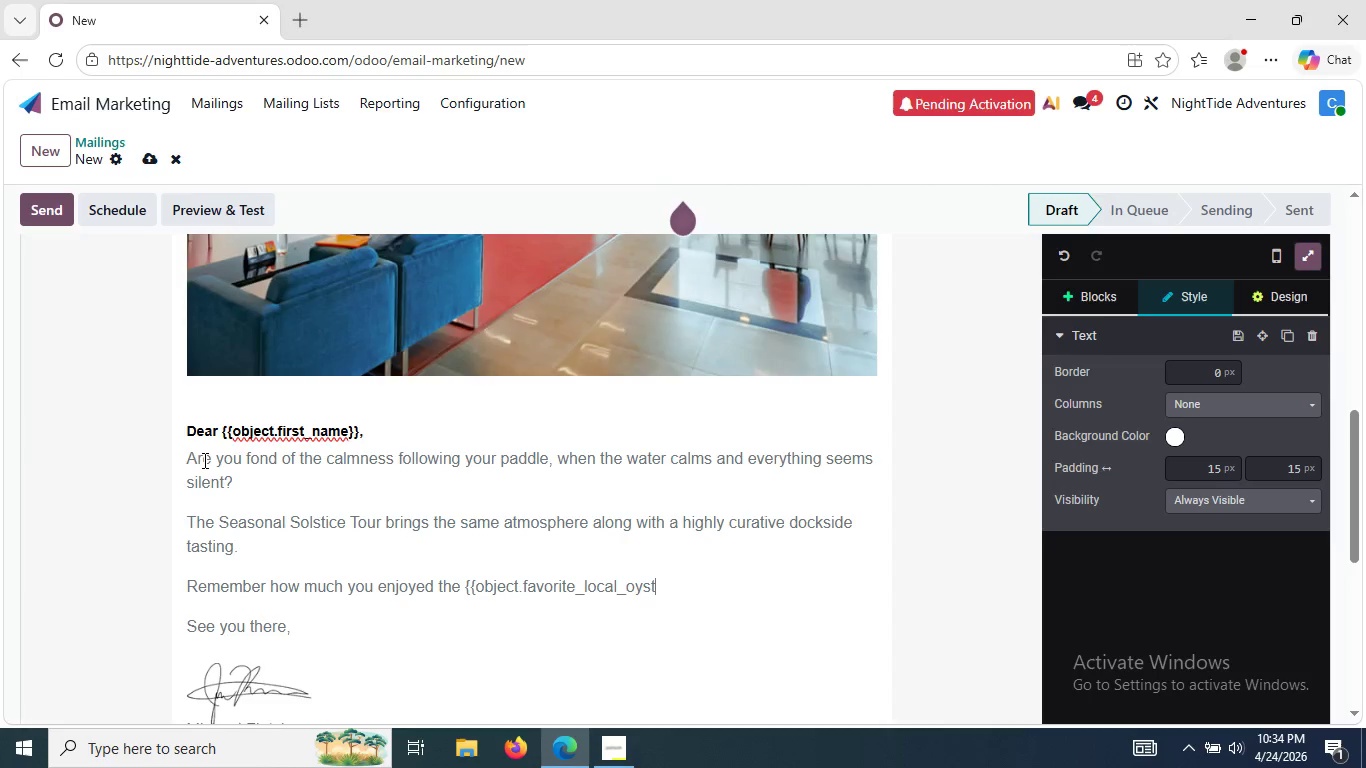 
type(er)
 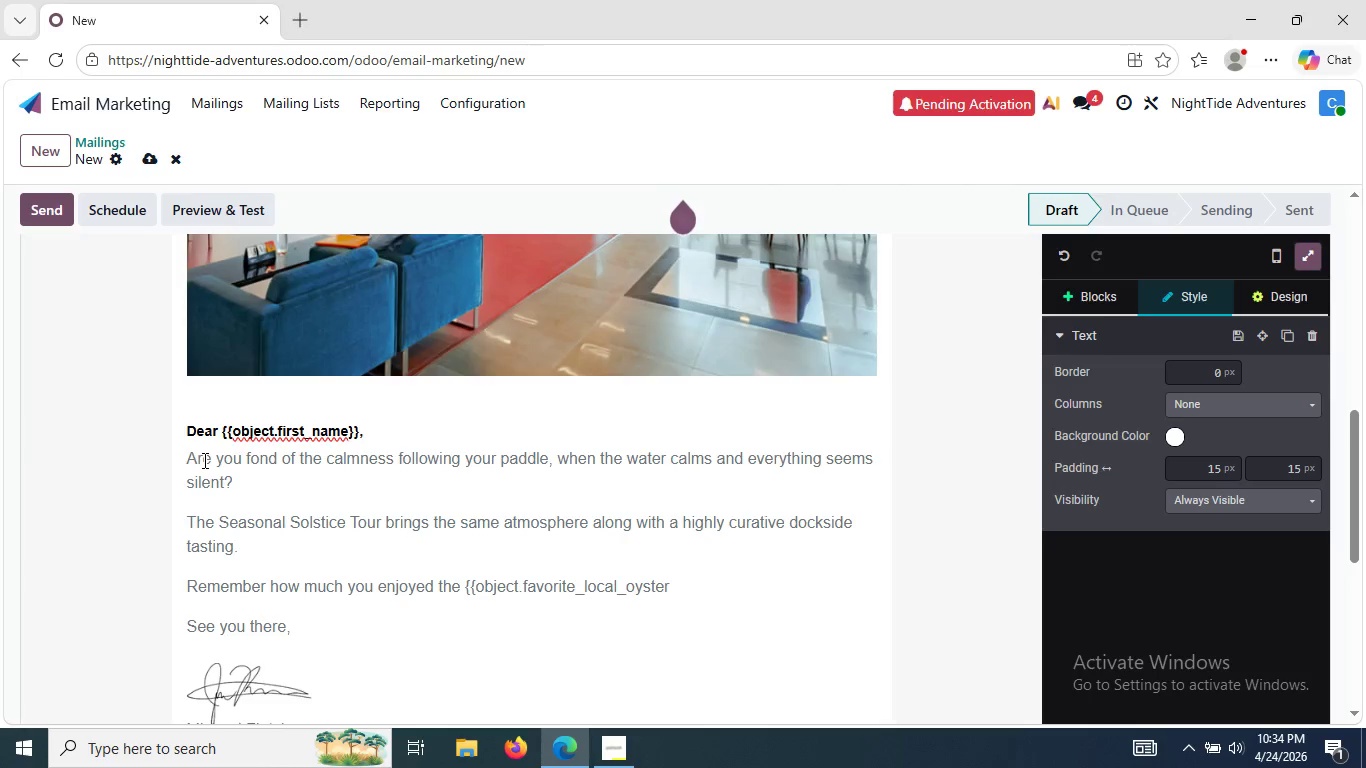 
key(Shift+BracketRight)
 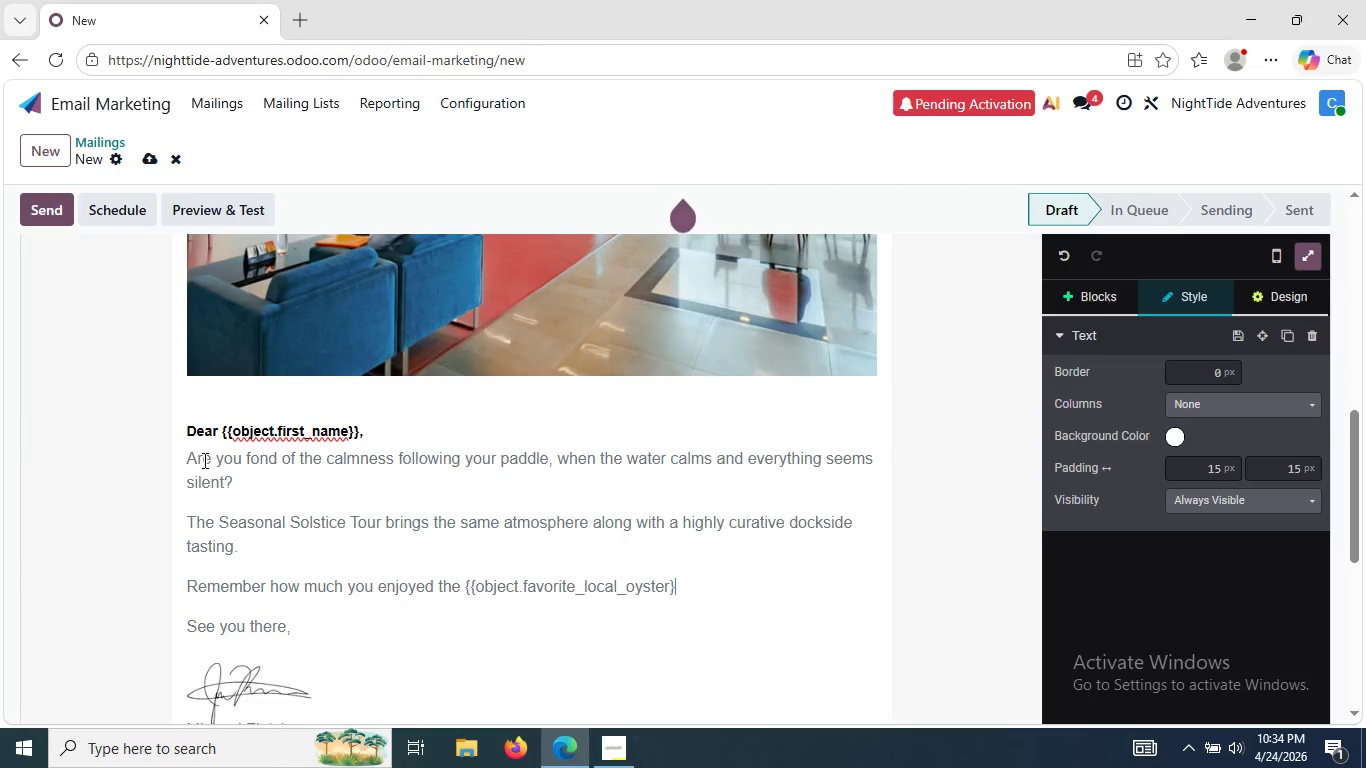 
key(Shift+BracketRight)
 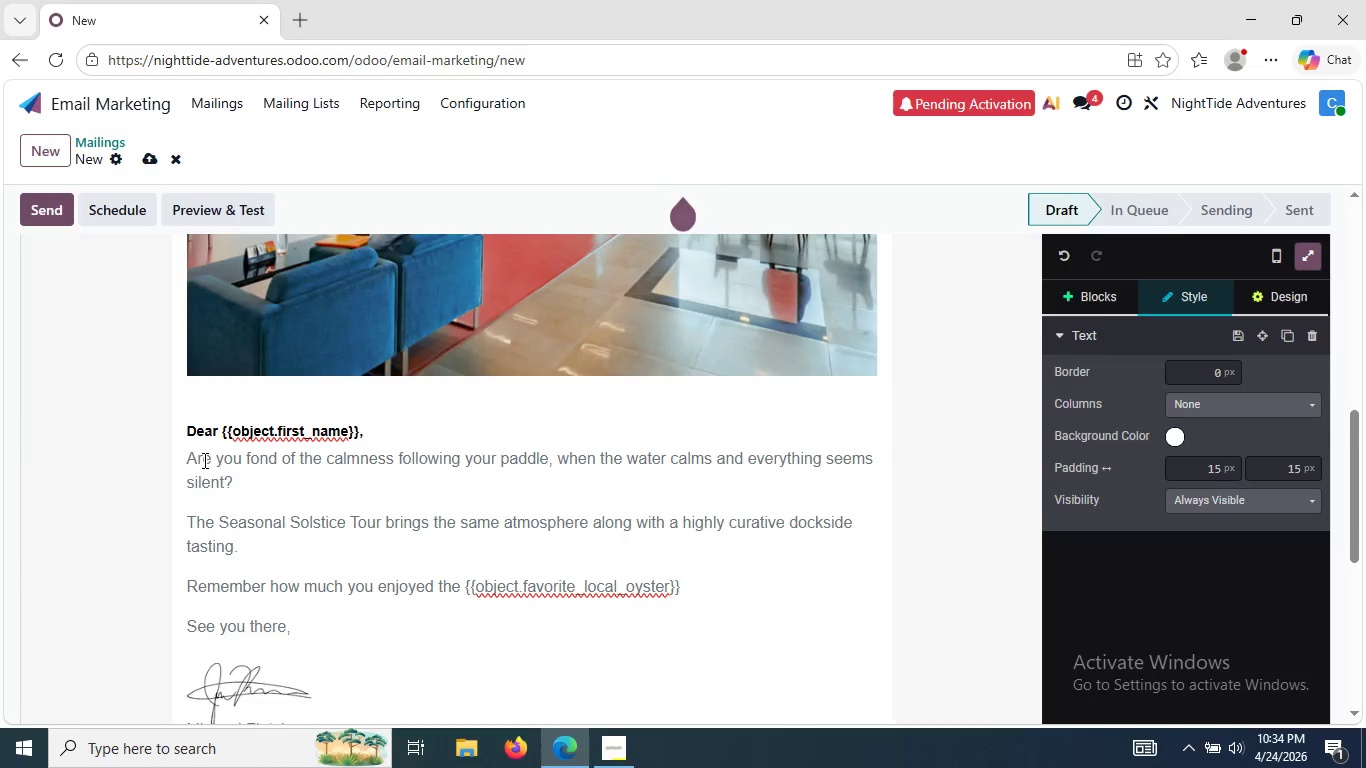 
type(? Well, this year's)
 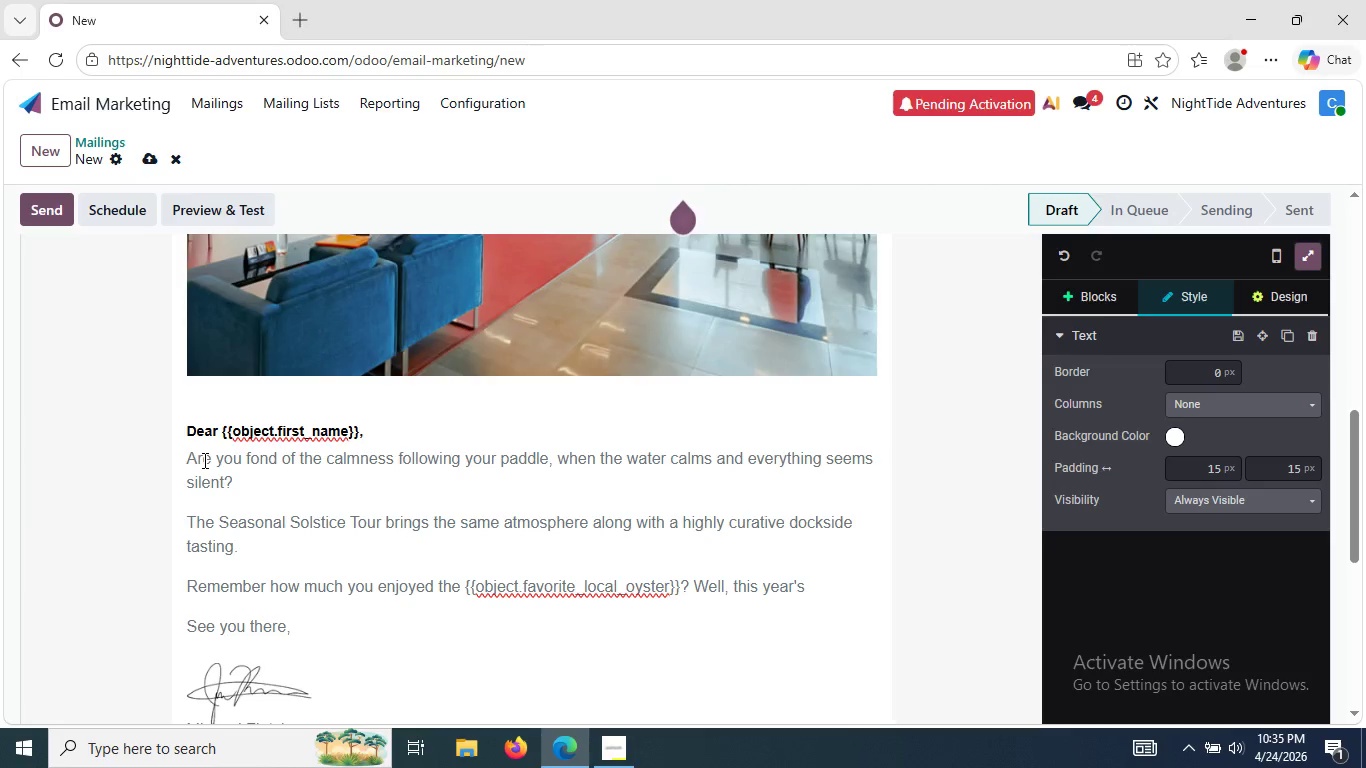 
type( harvest is one of the best clean )
key(Backspace)
type(, full of i)
key(Backspace)
type(minerals )
key(Backspace)
type(, and just right after a night spent amidst the glow of the water.)
 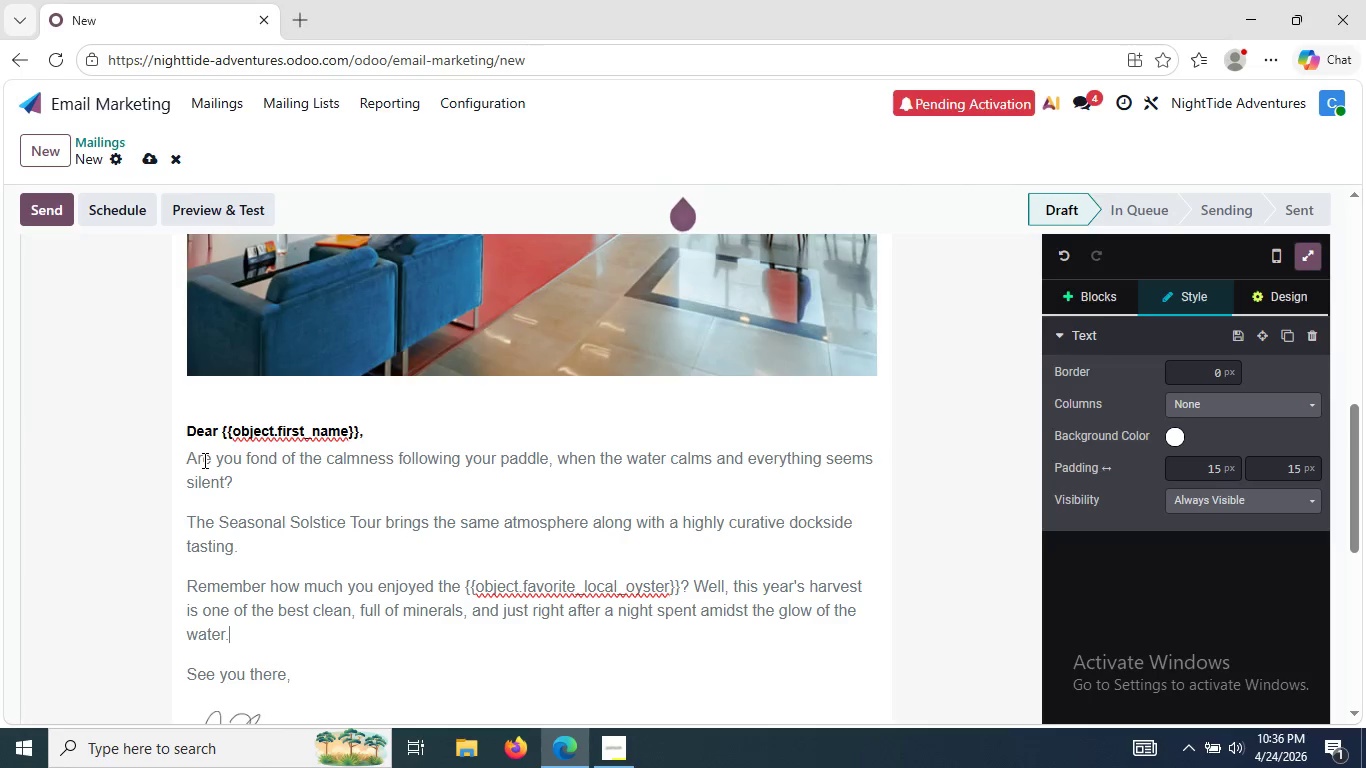 
key(Enter)
 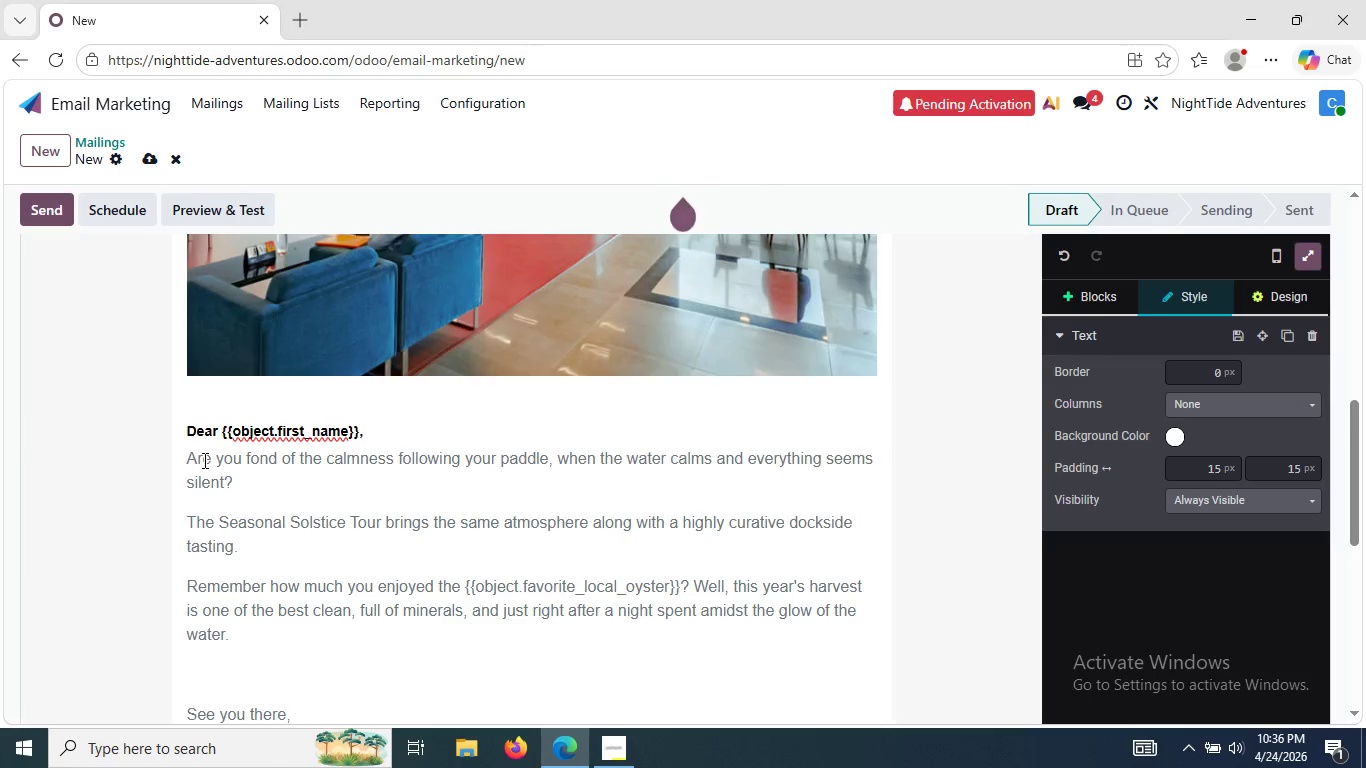 
type(Your tour experience will be as follows:)
 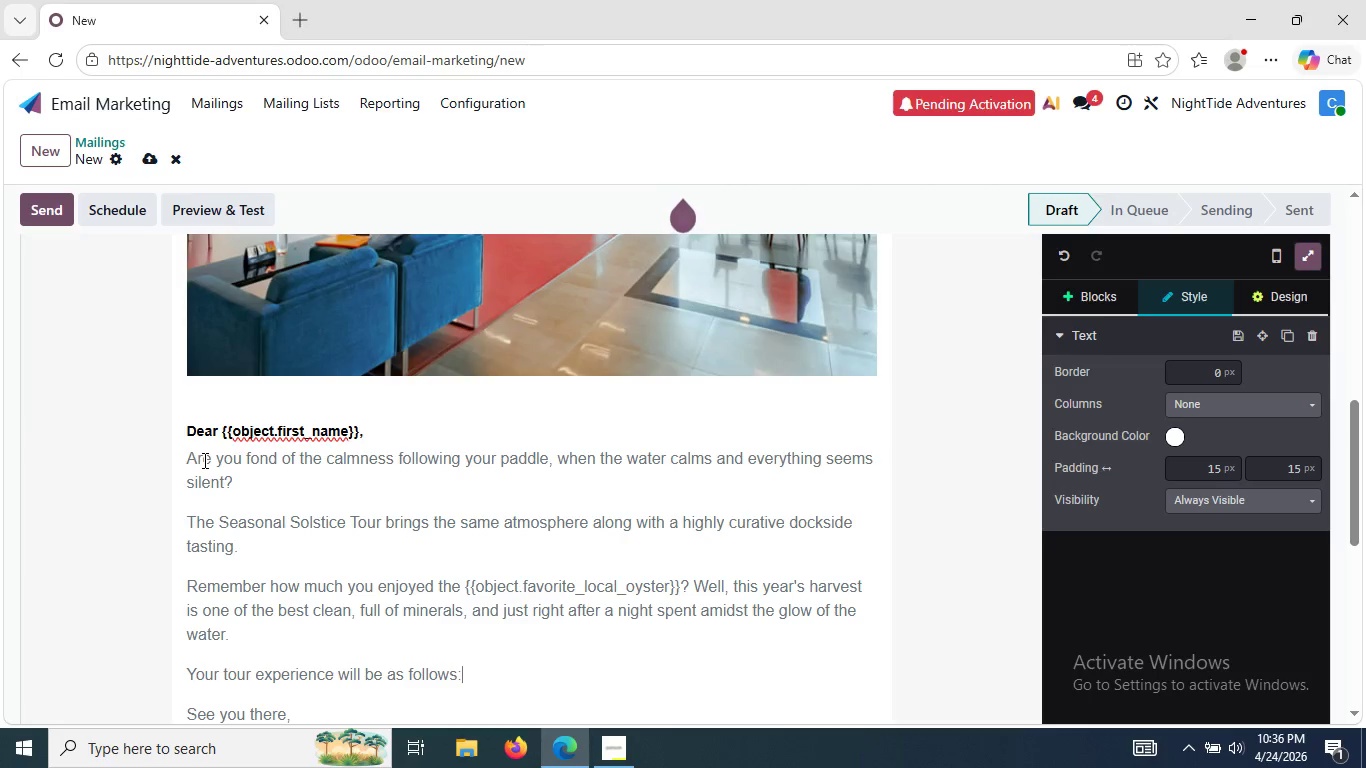 
key(Enter)
 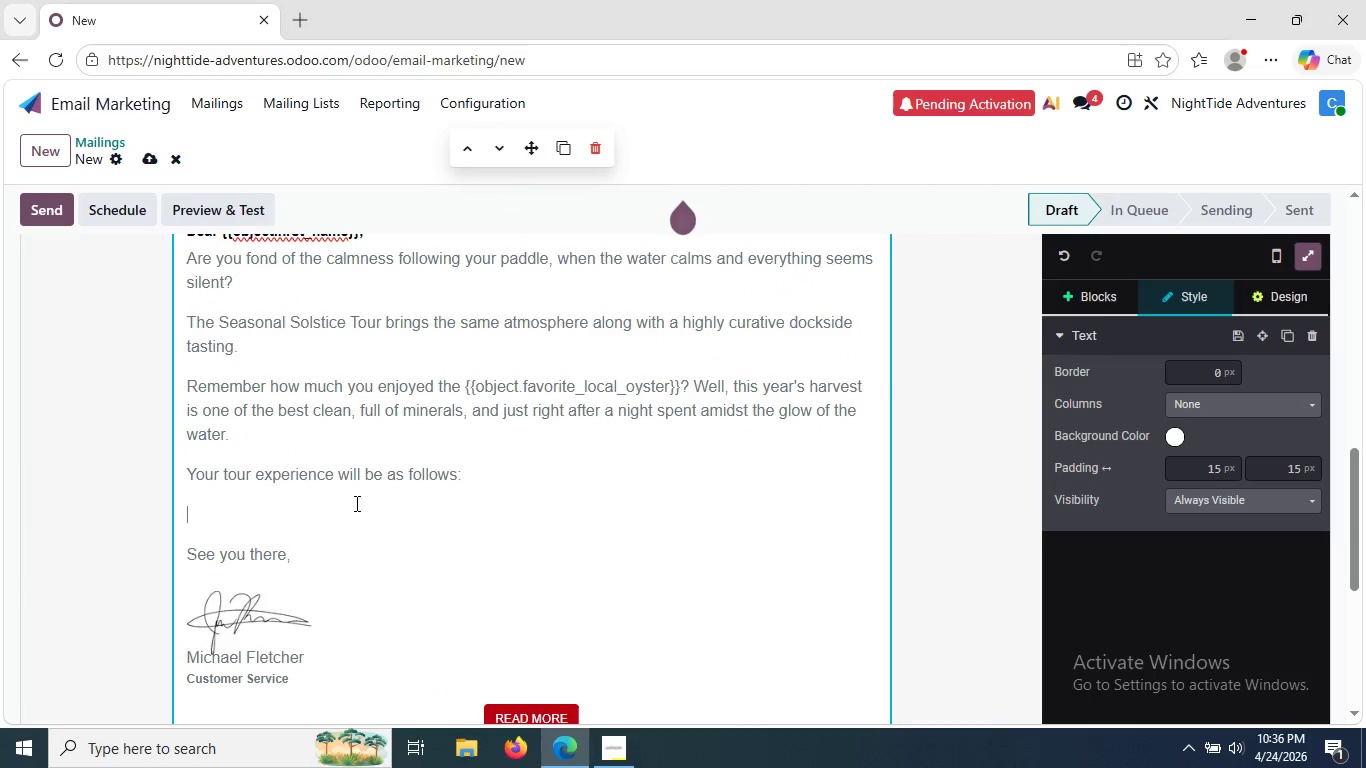 
wait(5.02)
 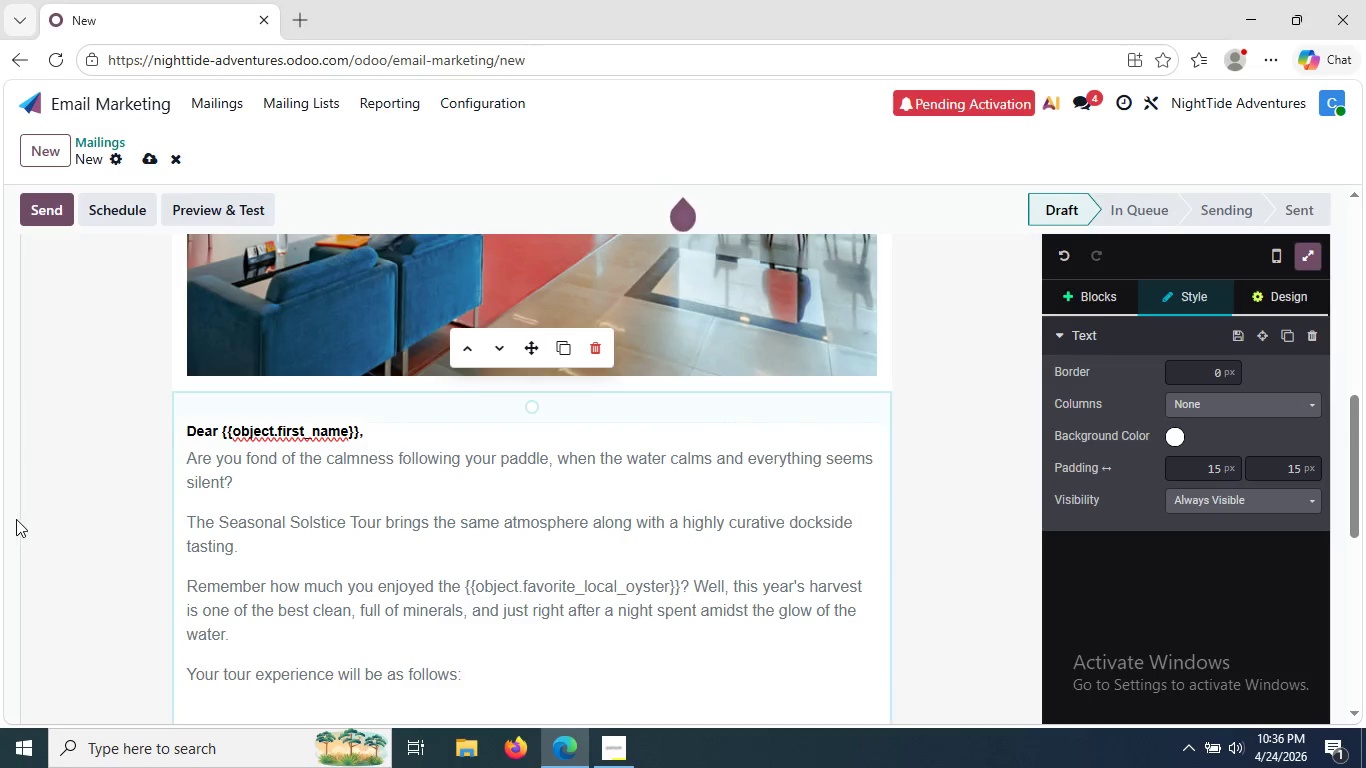 
type(/bu)
 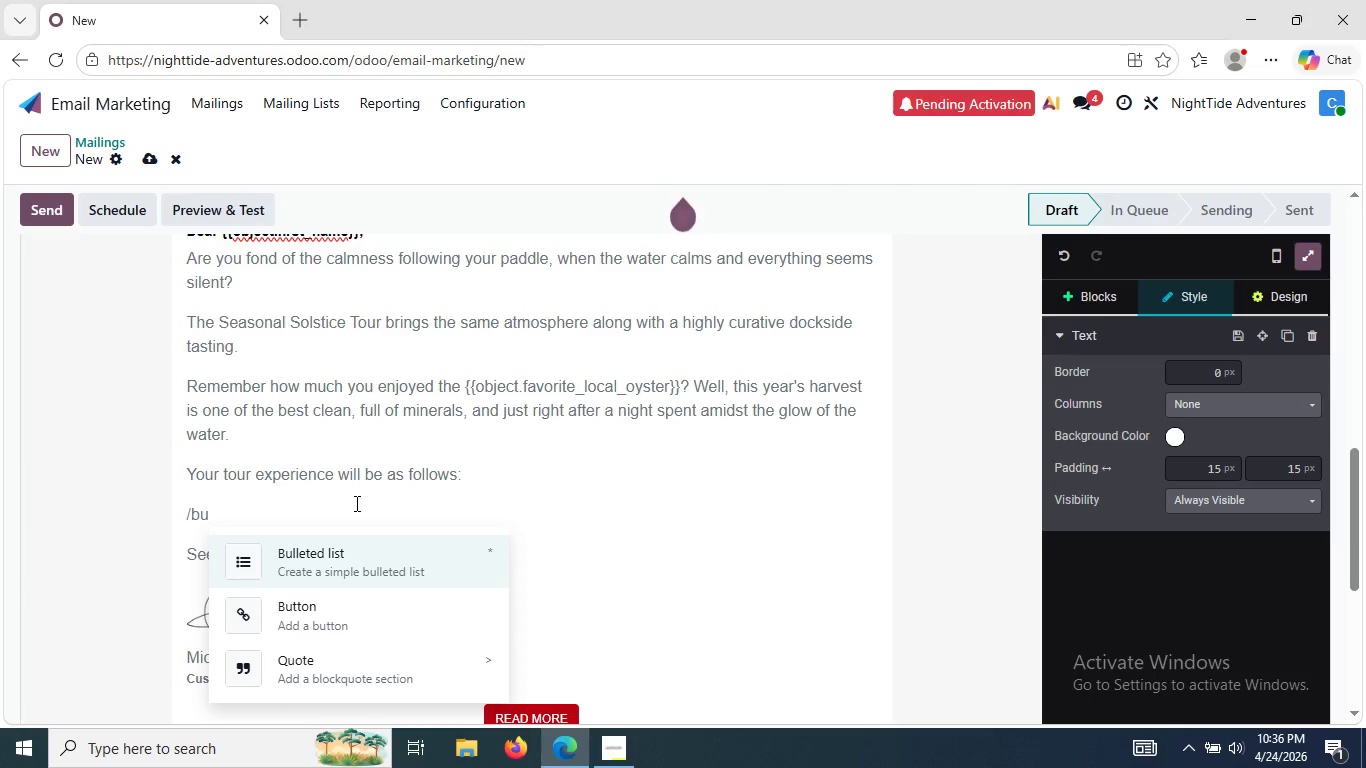 
key(Enter)
 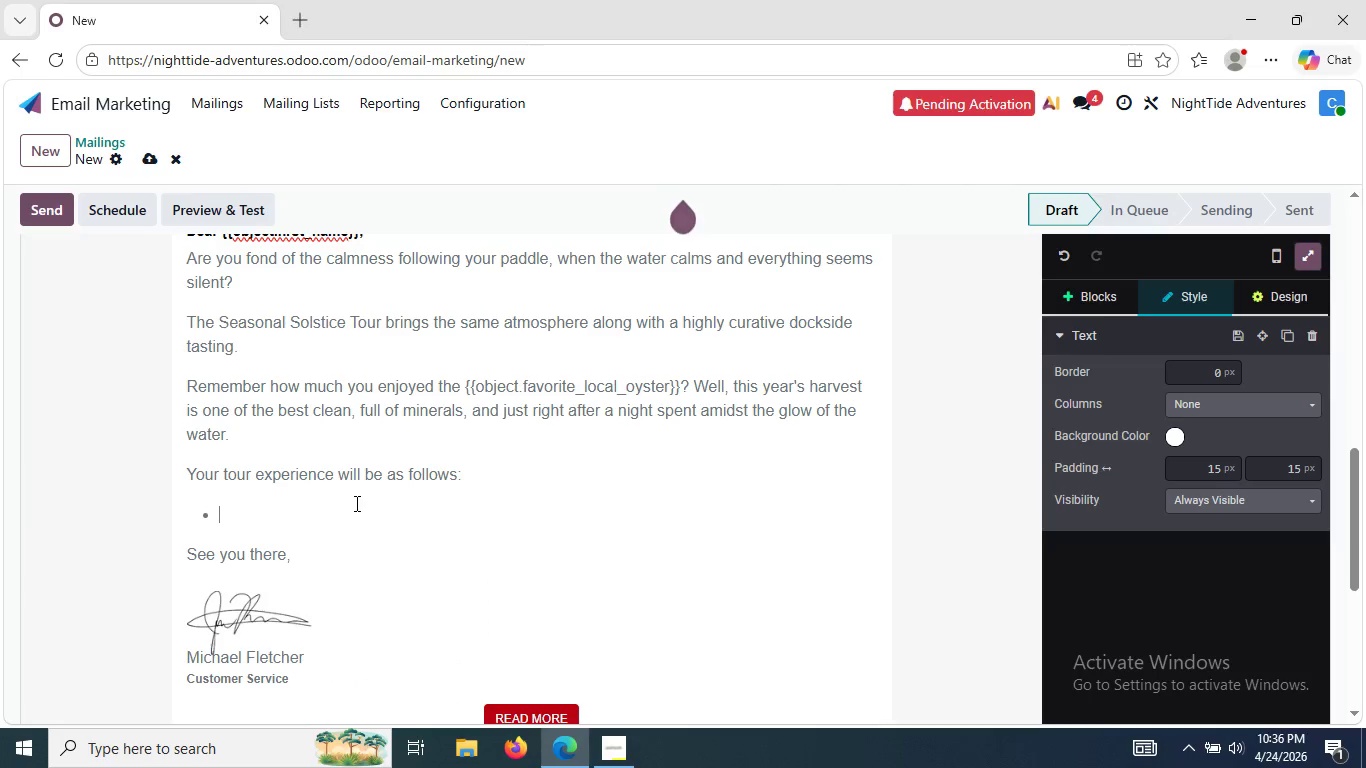 
type(Pass)
key(Backspace)
key(Backspace)
type(ddle thro)
 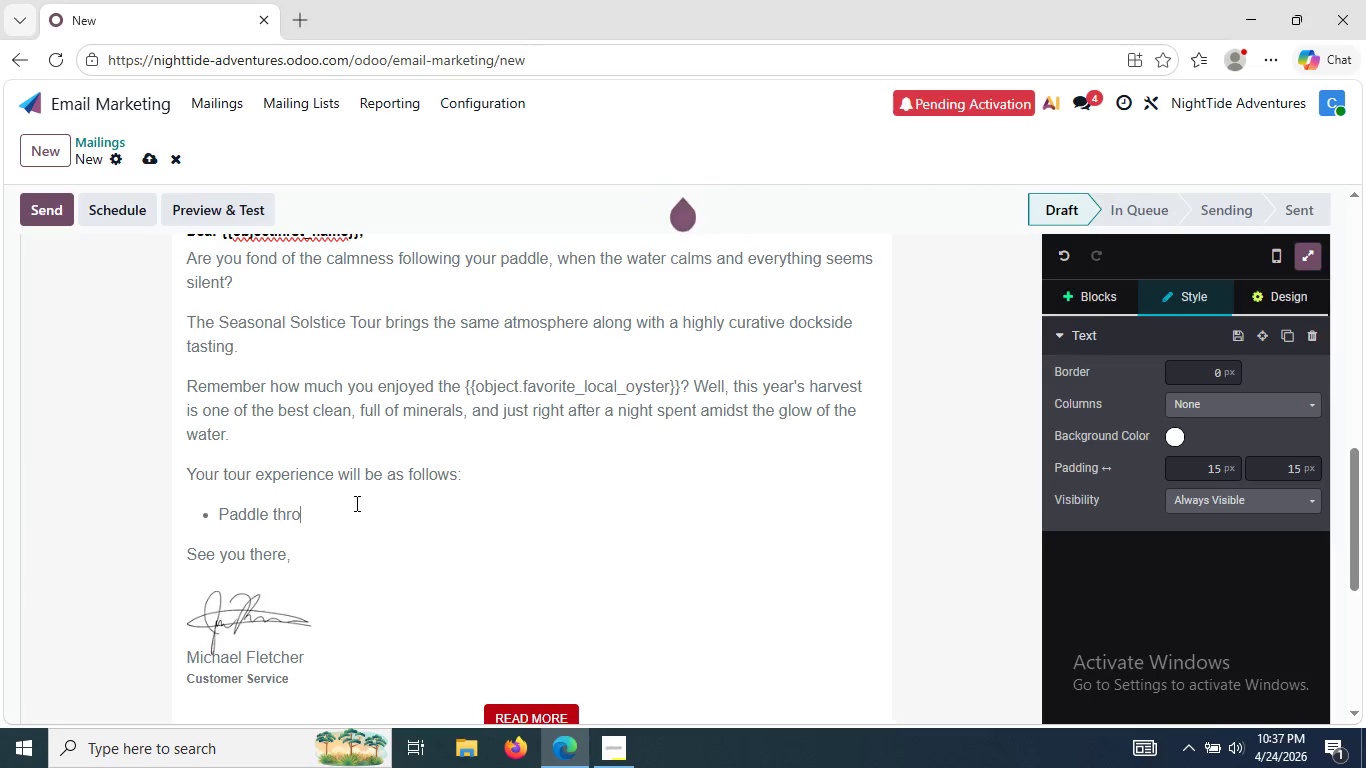 
type(ugh glowing tides)
 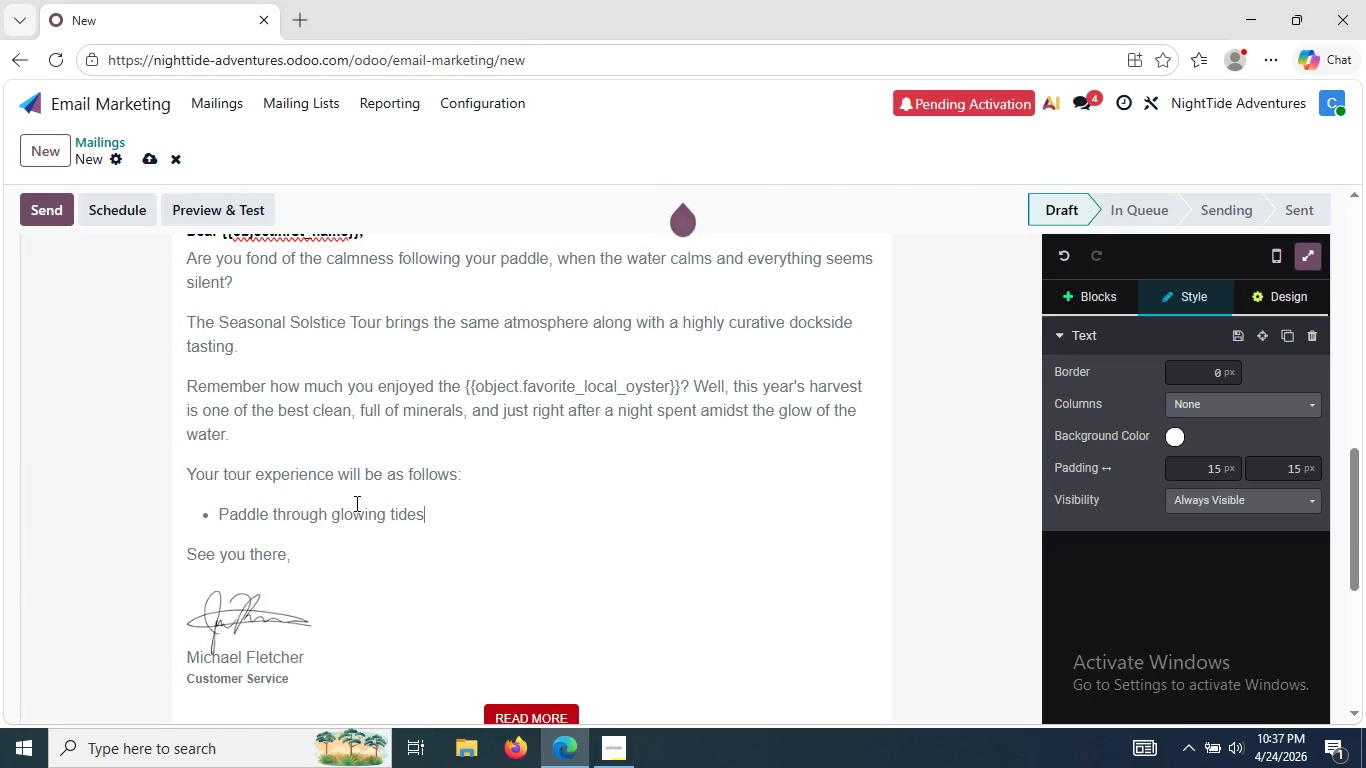 
key(Enter)
 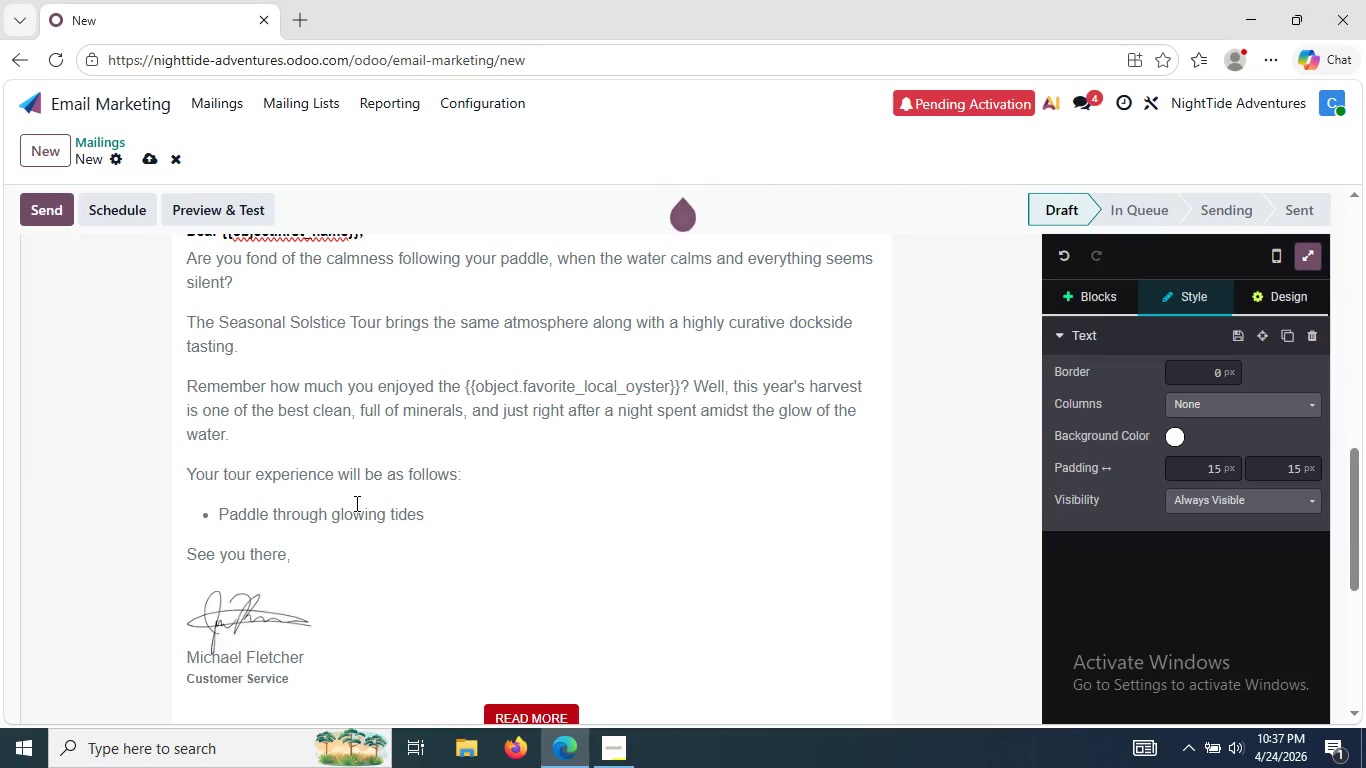 
type(Let the shorelines disappear into the moon)
 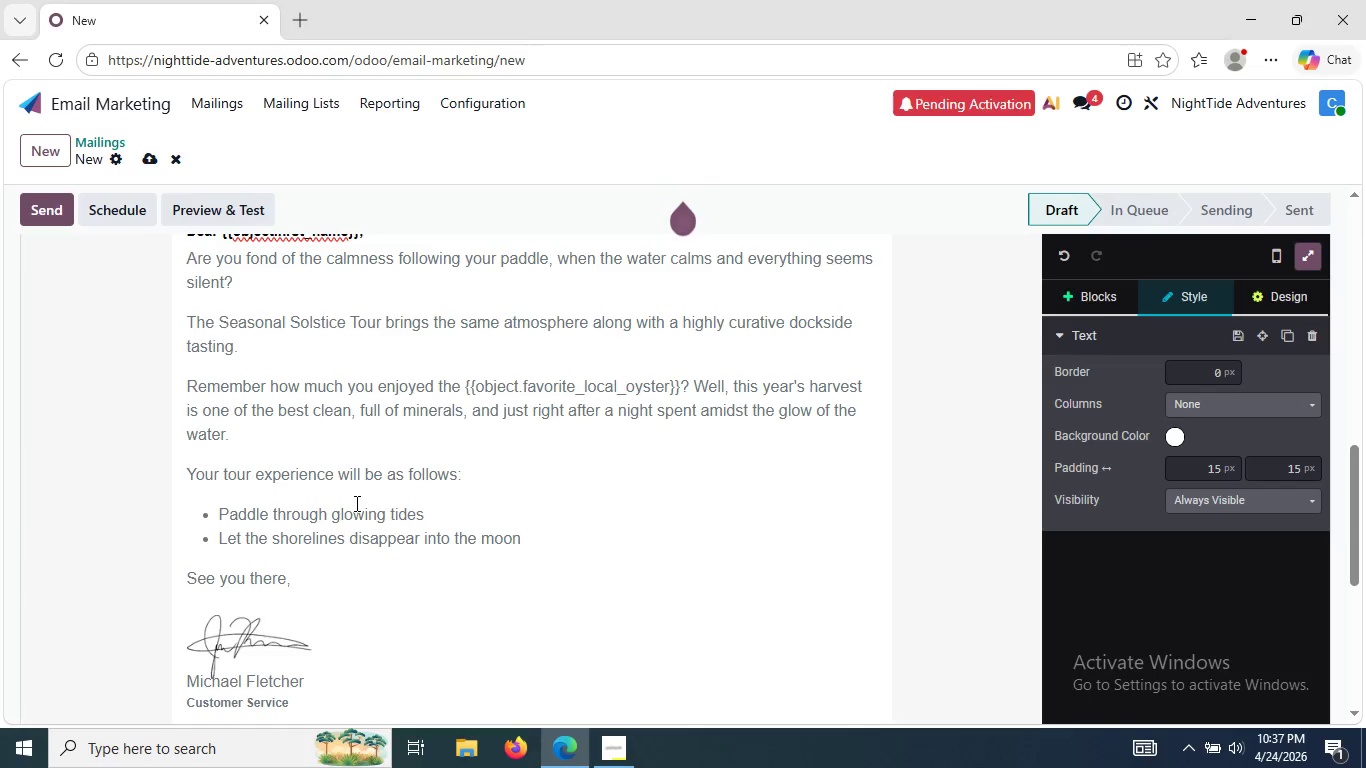 
key(Enter)
 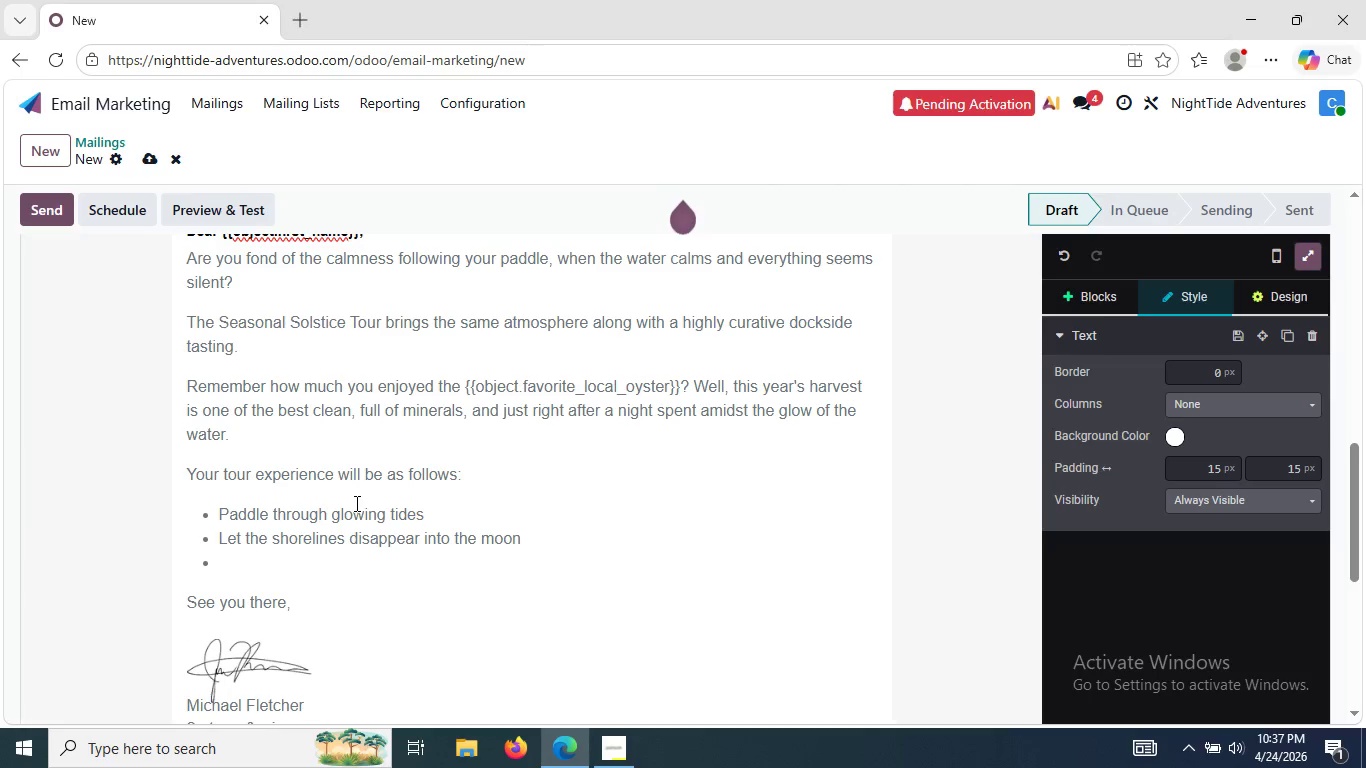 
type(Come ashore on a candle-lit pier)
 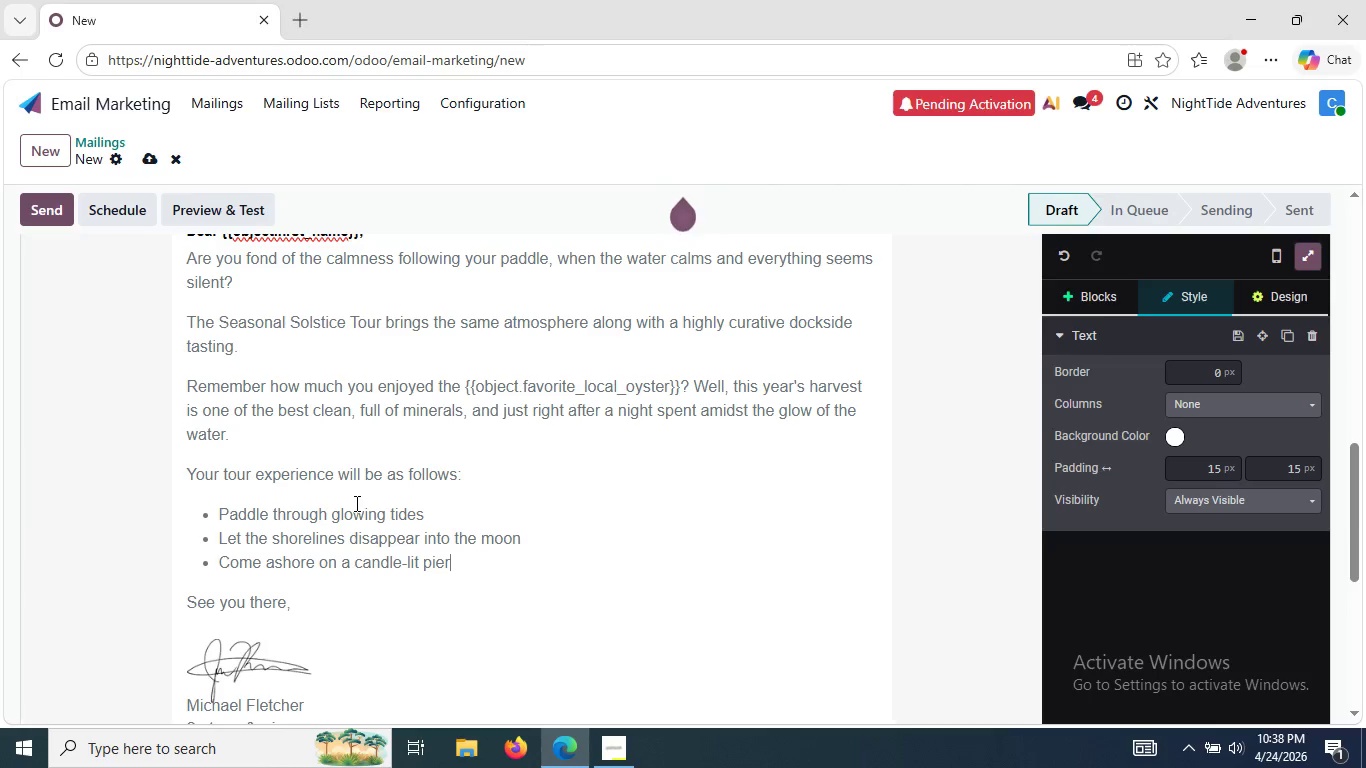 
key(Enter)
 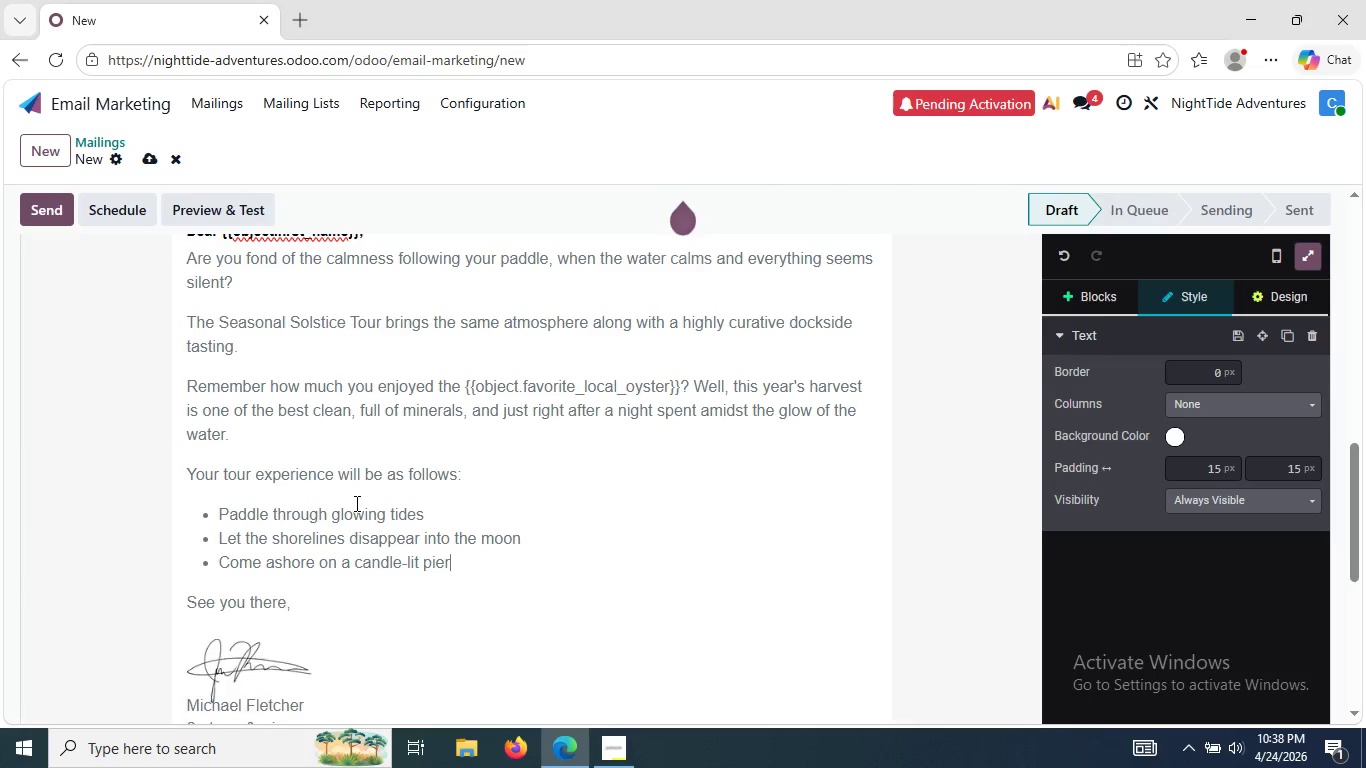 
hold_key(key=ShiftLeft, duration=0.31)
 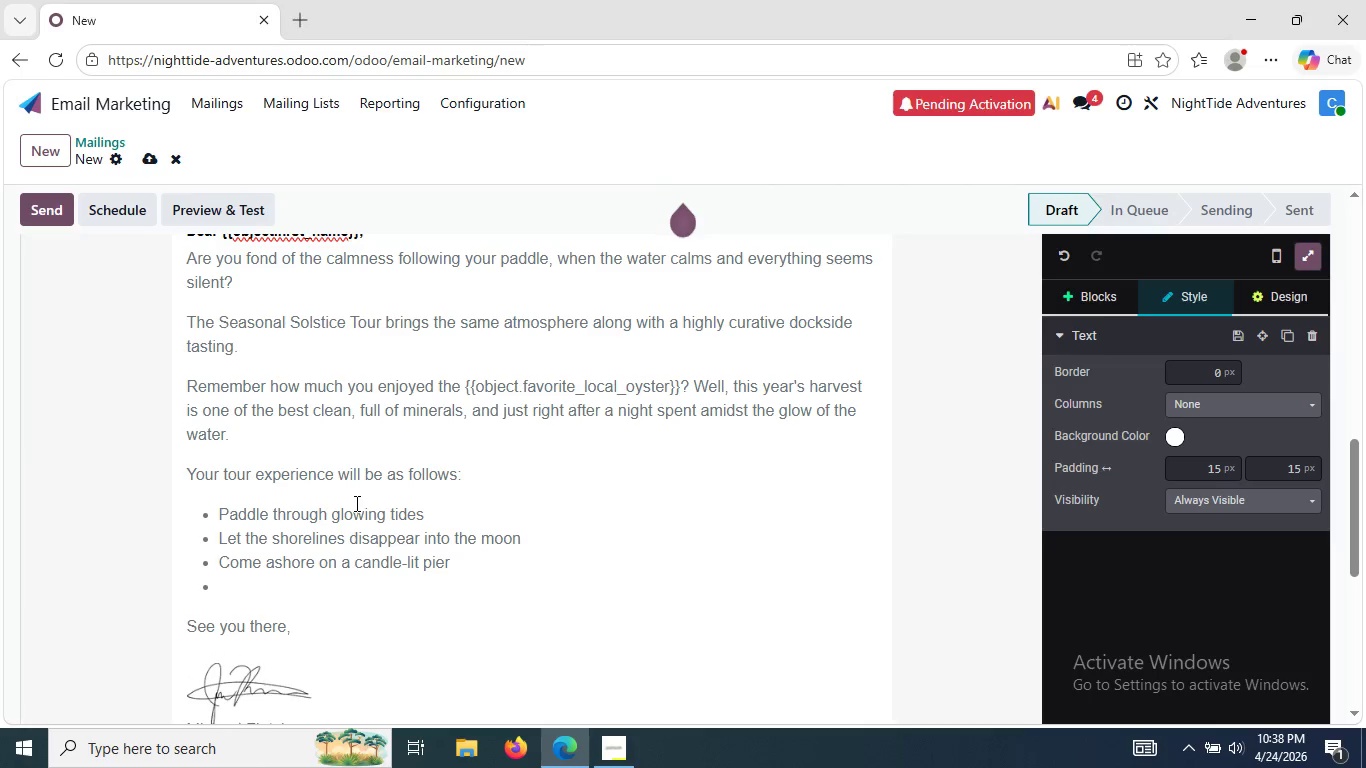 
type(try)
key(Backspace)
key(Backspace)
key(Backspace)
type(Try our selection of local oys)
 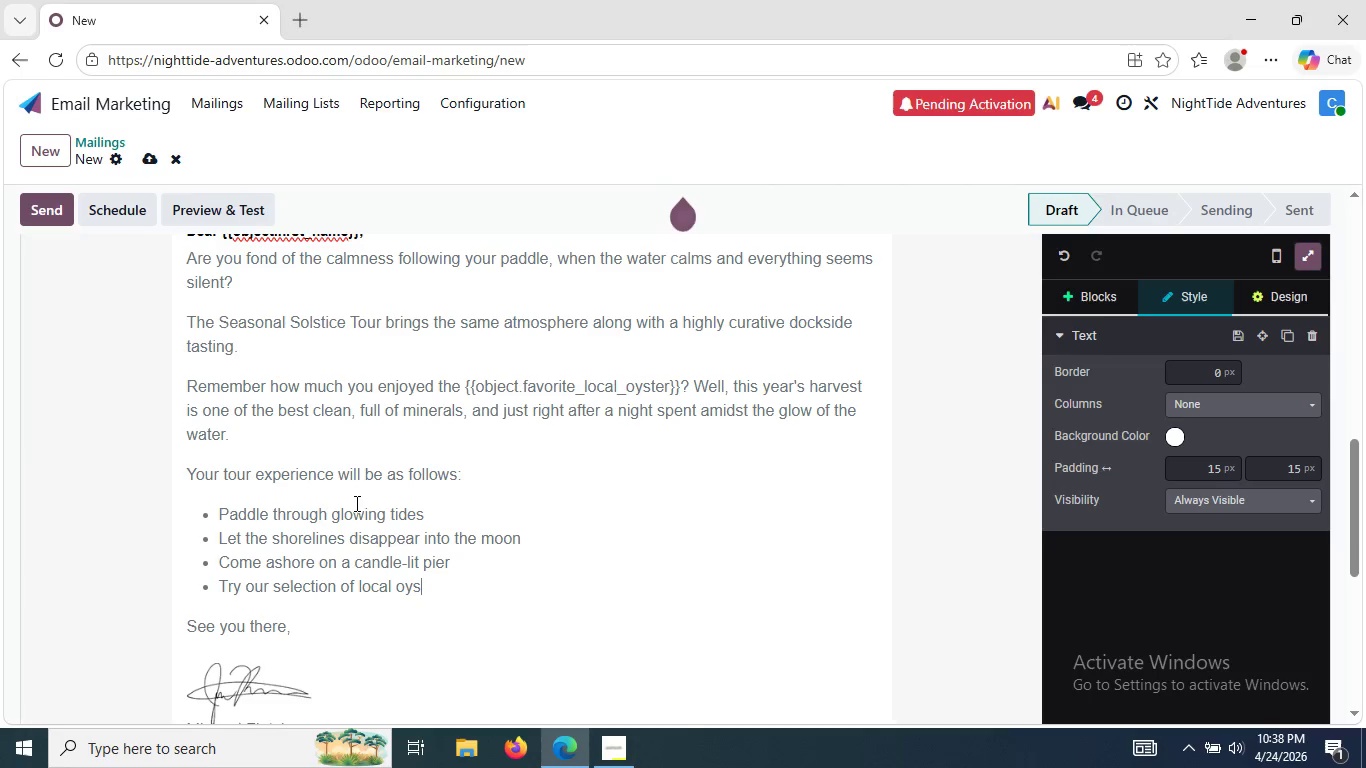 
type(ters)
 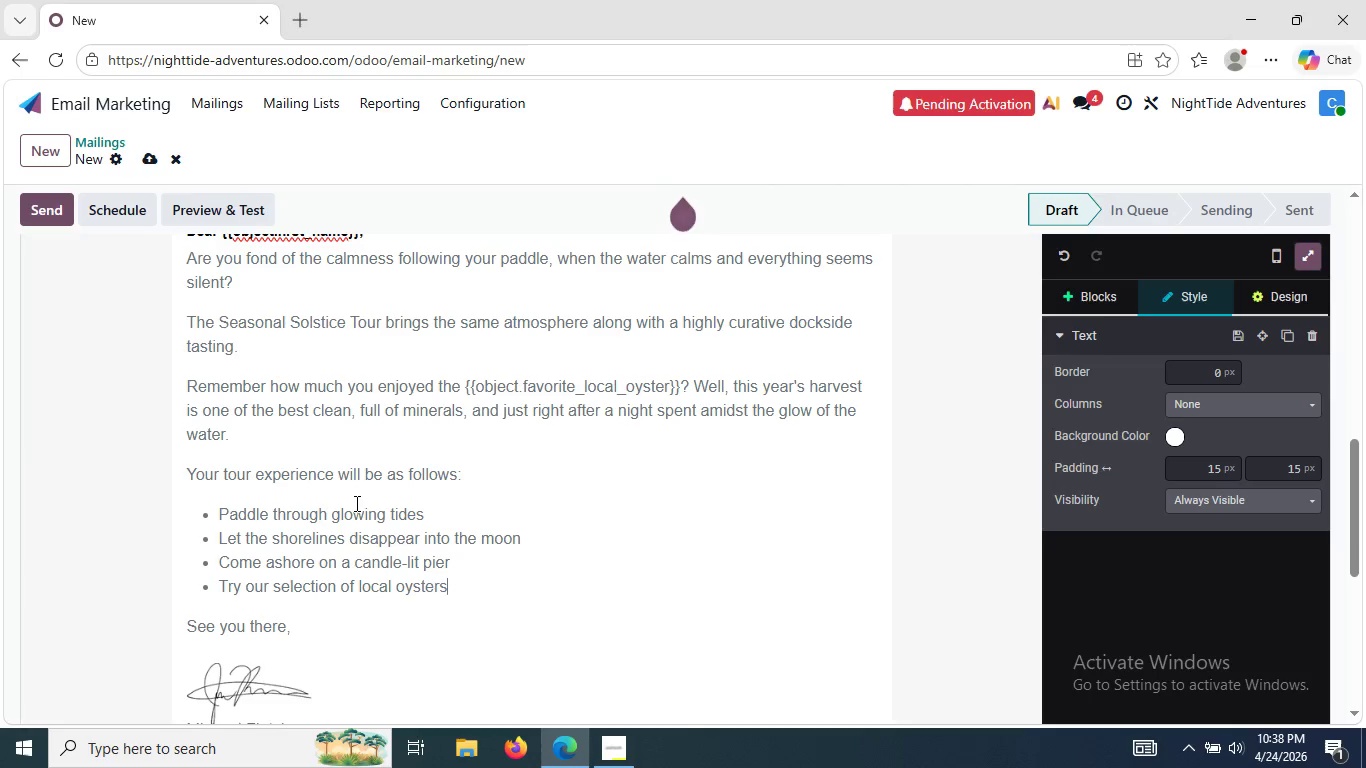 
key(Enter)
 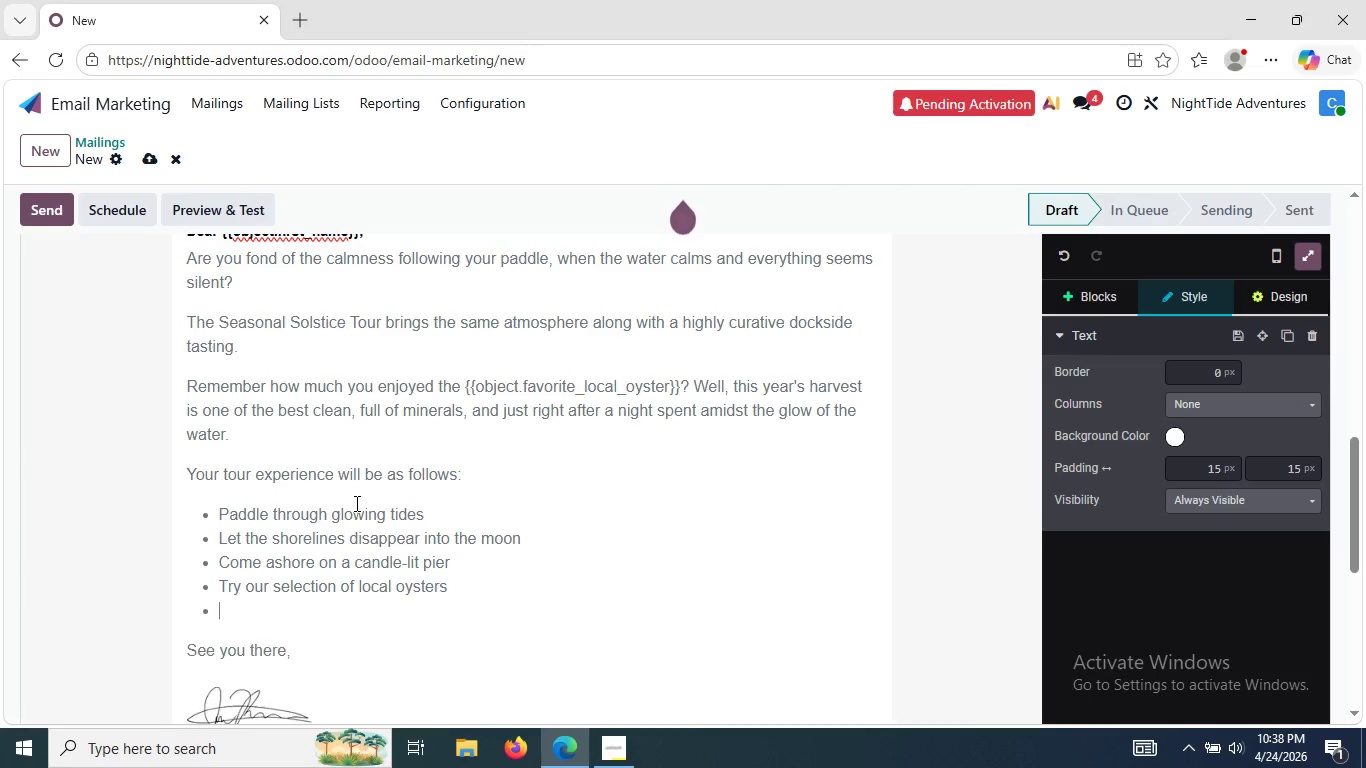 
type(Have some)
 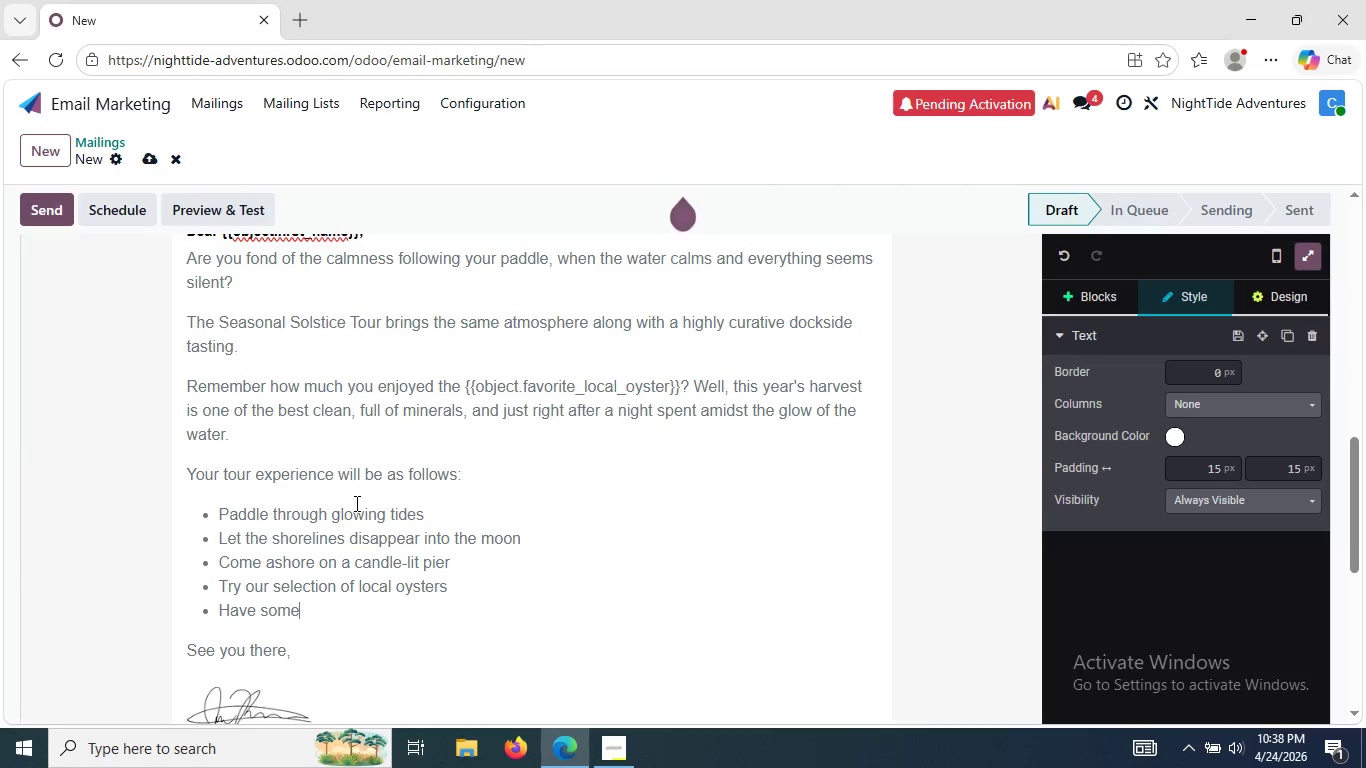 
wait(15.09)
 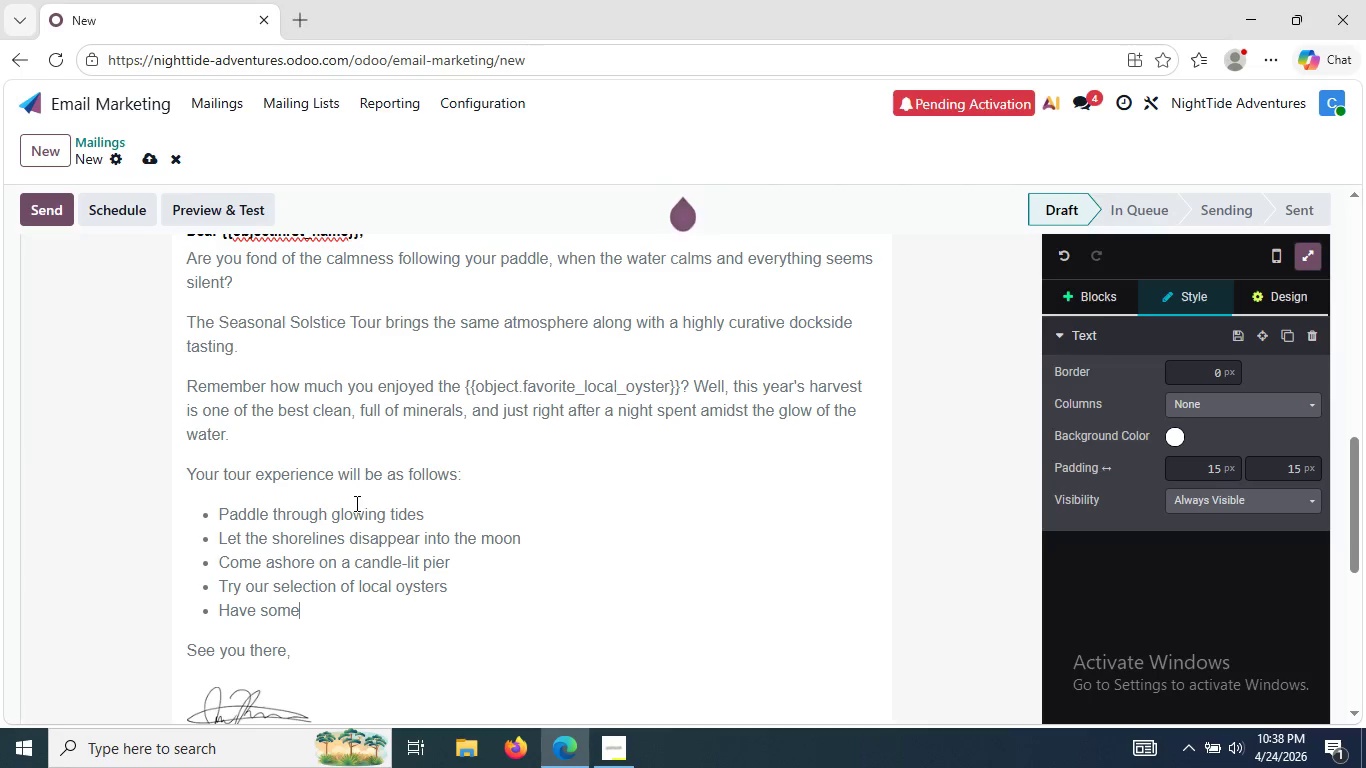 
type( conversations under the moonlight)
 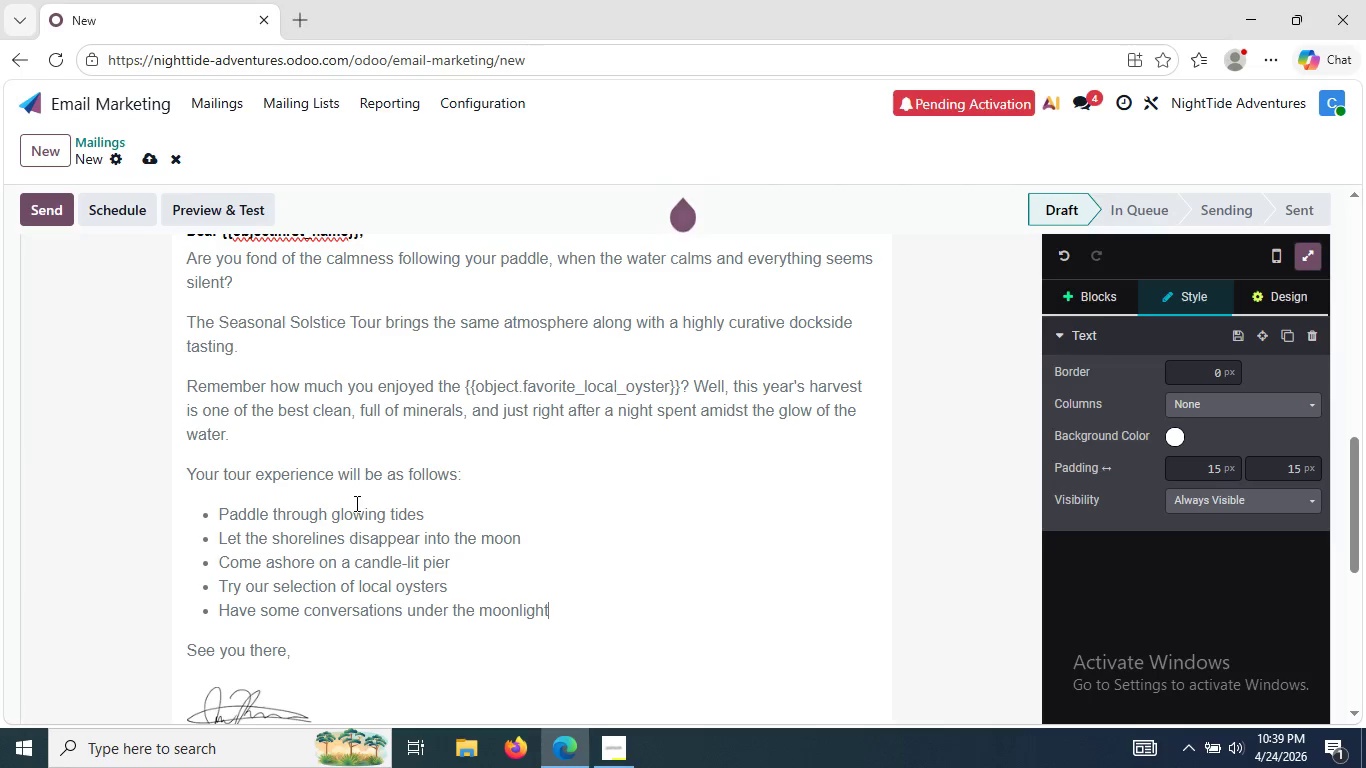 
key(Enter)
 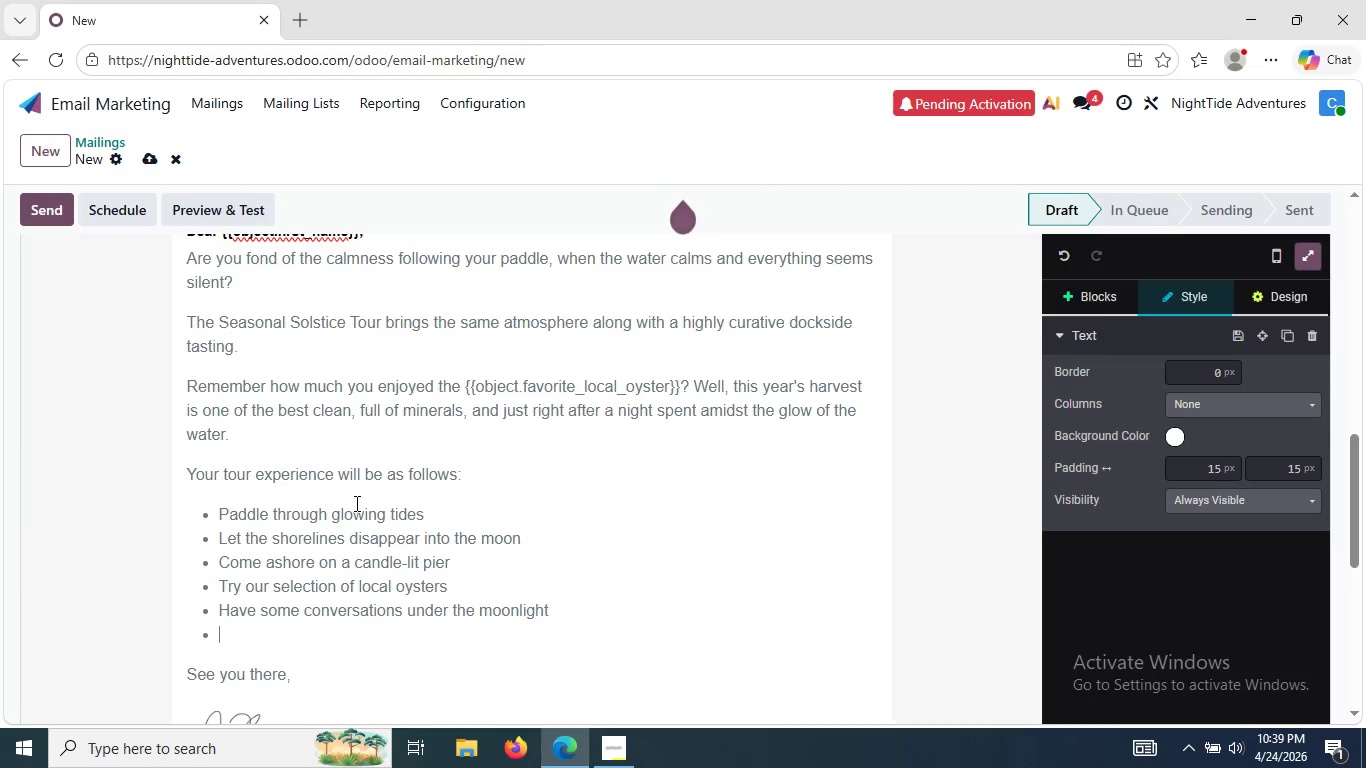 
key(Backspace)
key(Backspace)
type(Sol)
 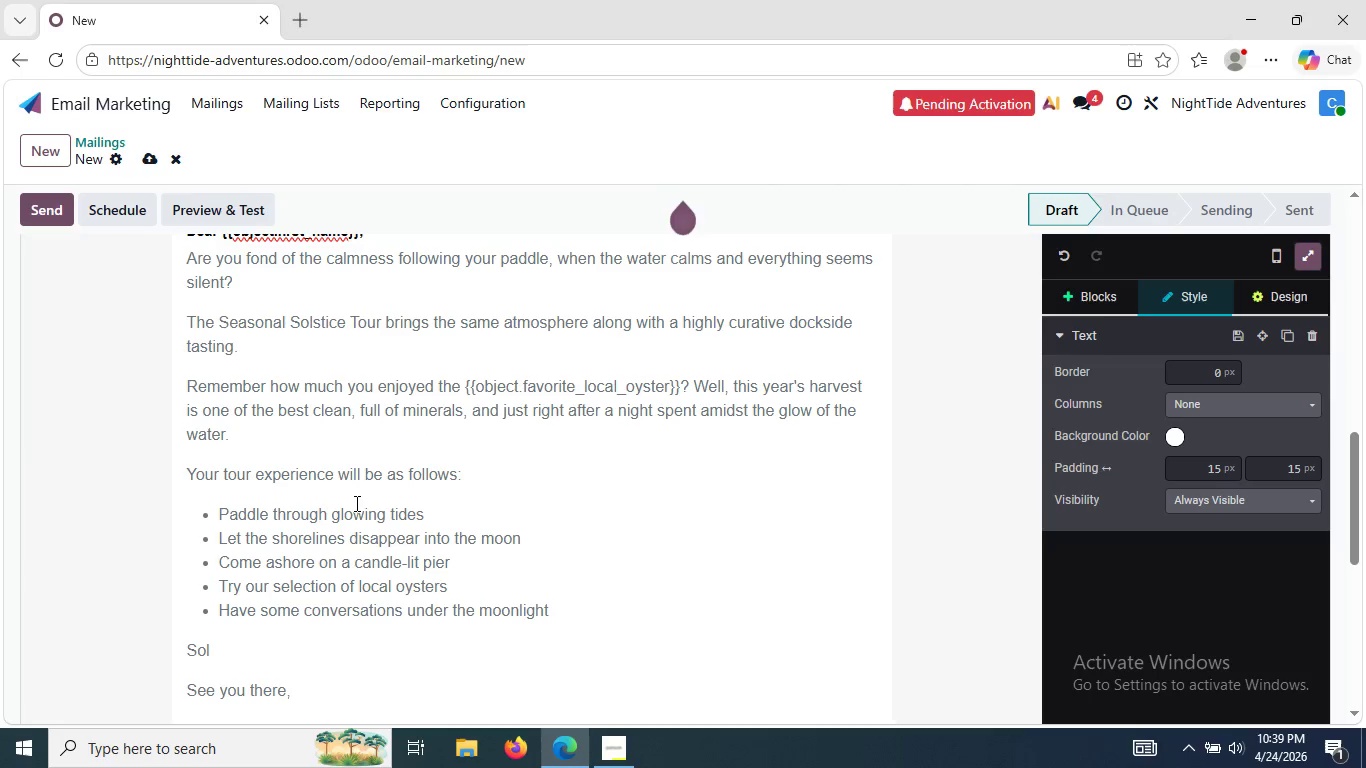 
type(stice tours are scheduled for a)
key(Backspace)
type(just a few days and past guests are already booking up fast.)
 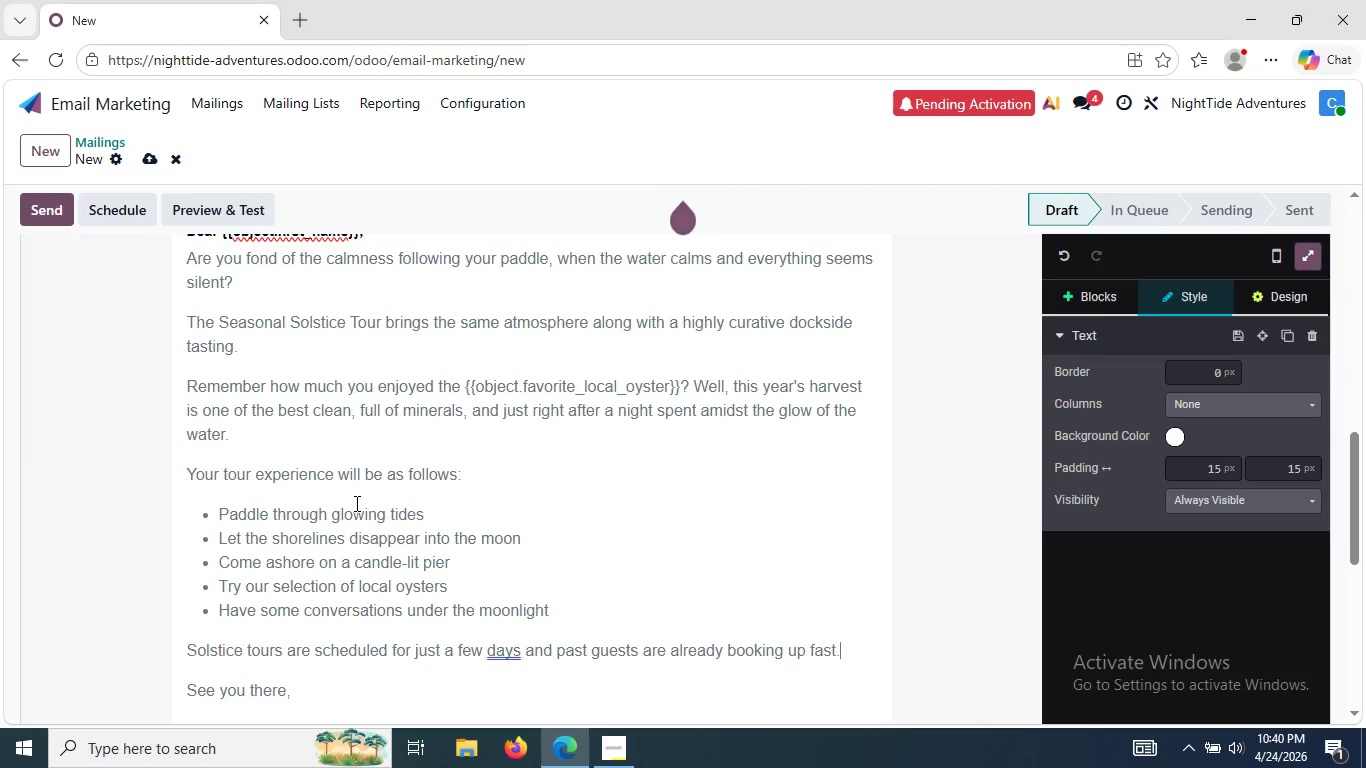 
key(Enter)
 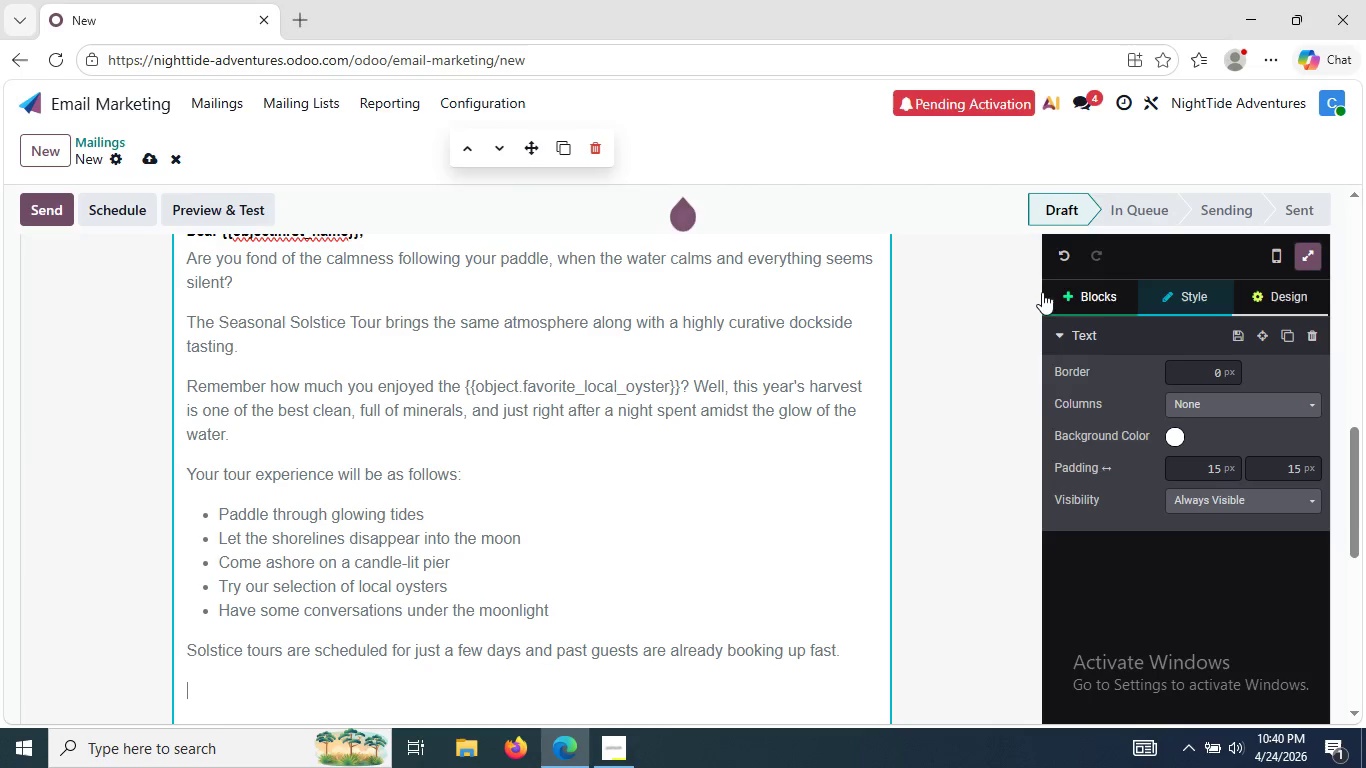 
left_click([1071, 284])
 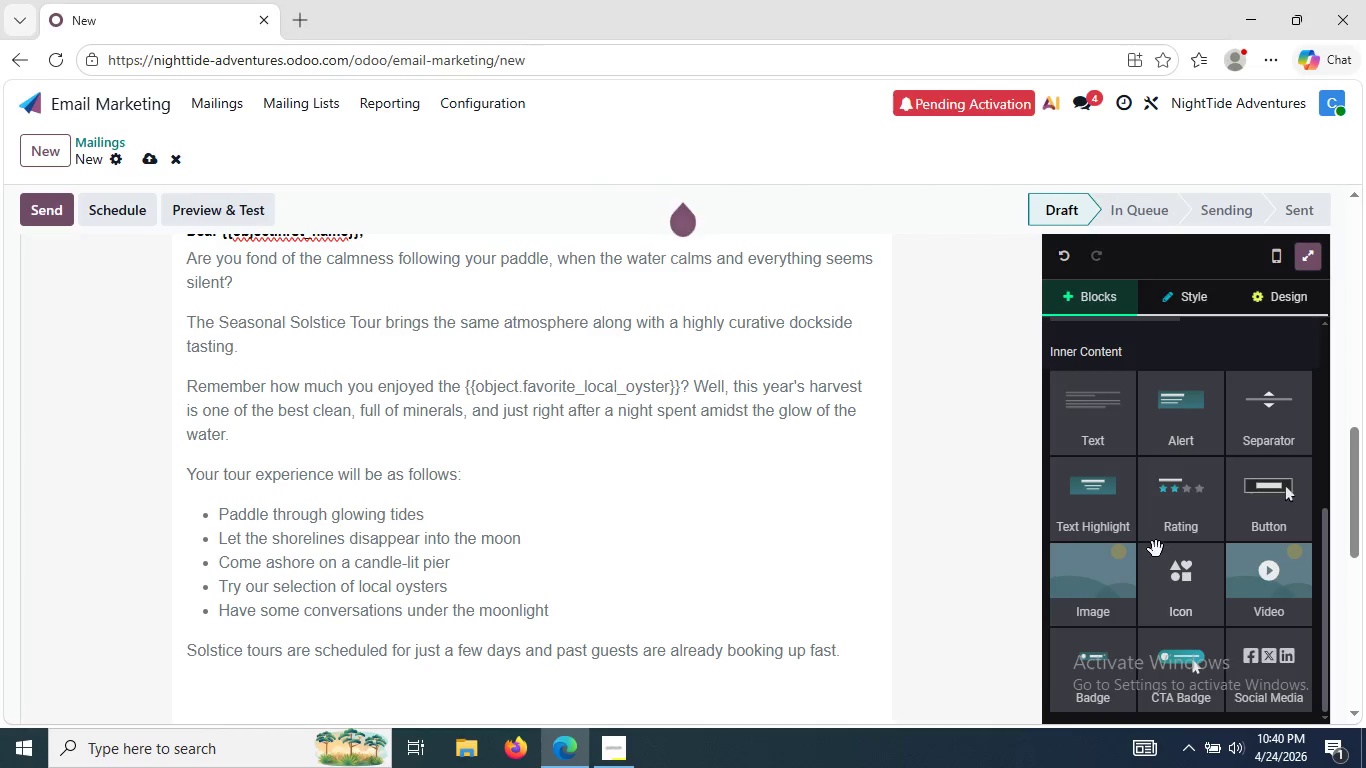 
left_click_drag(start_coordinate=[1201, 701], to_coordinate=[517, 675])
 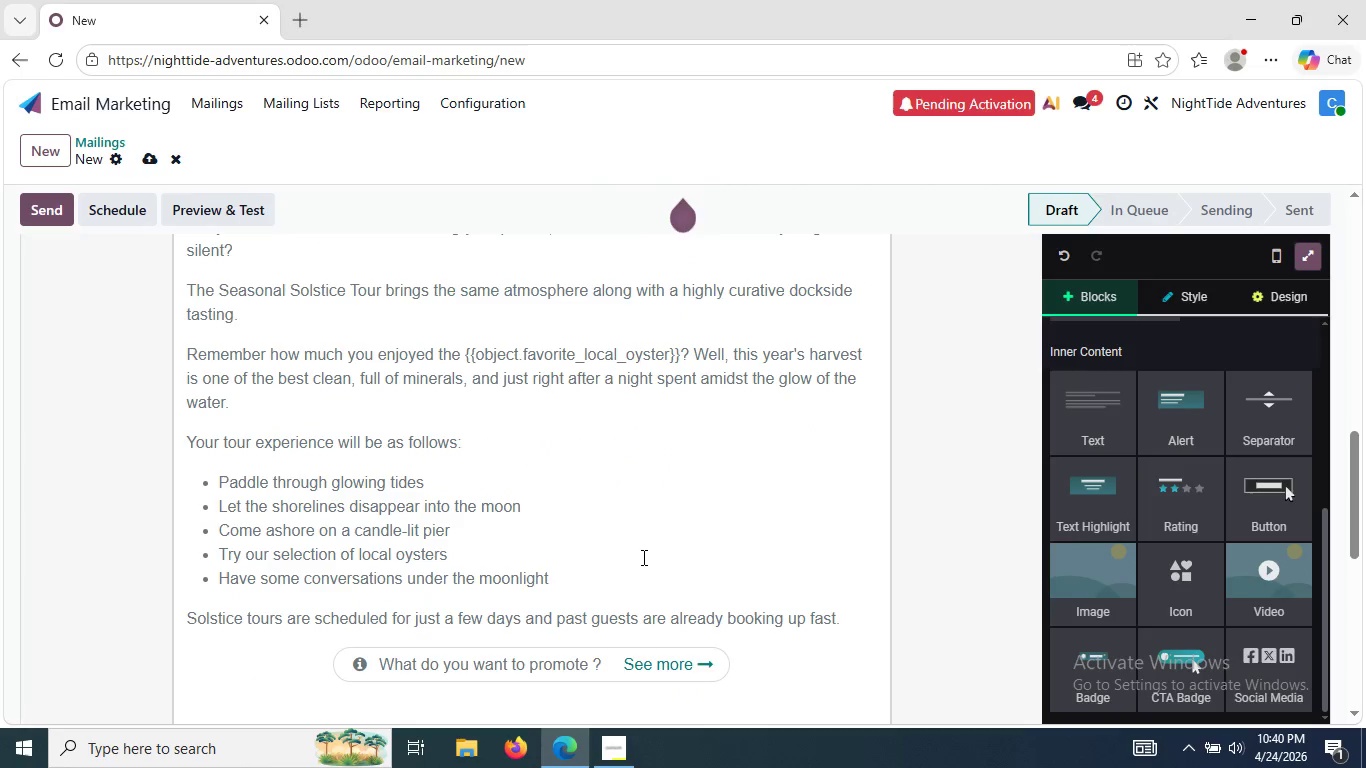 
left_click([643, 554])
 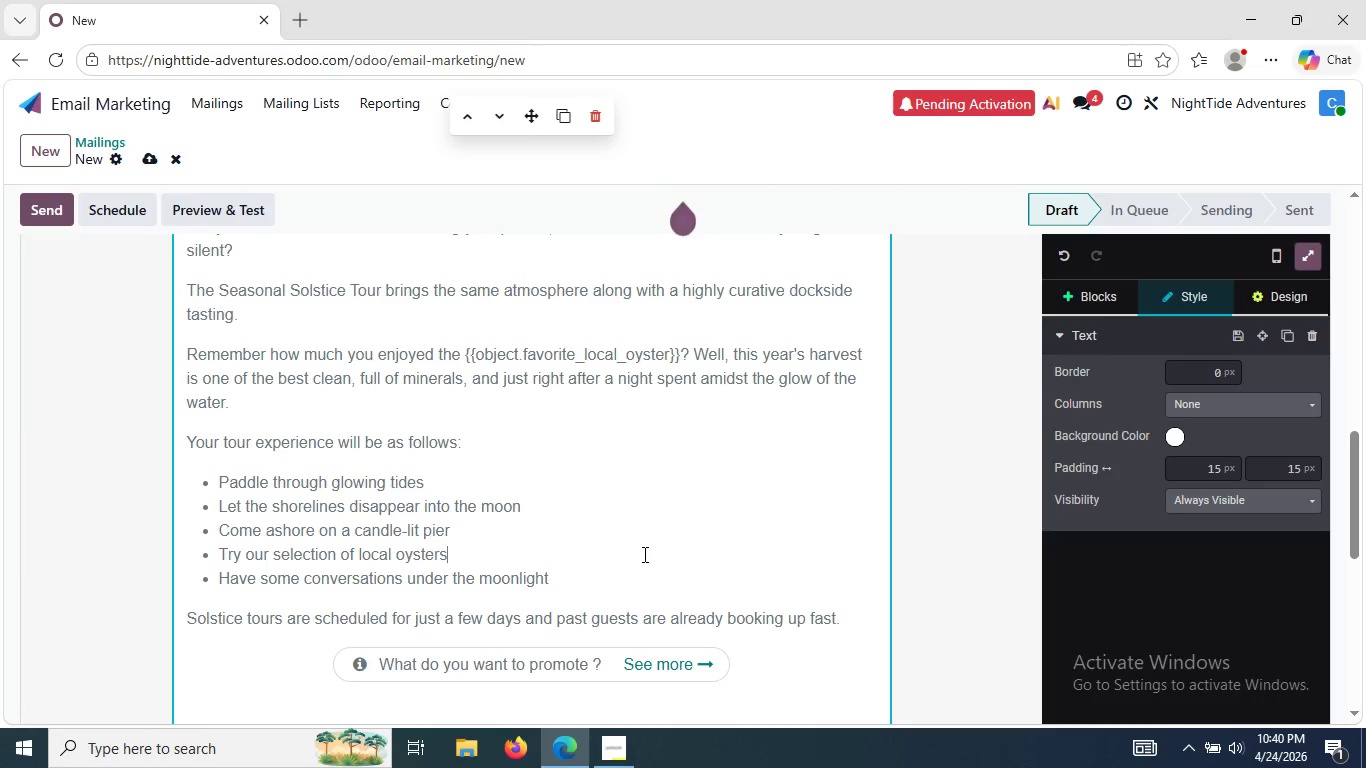 
wait(8.34)
 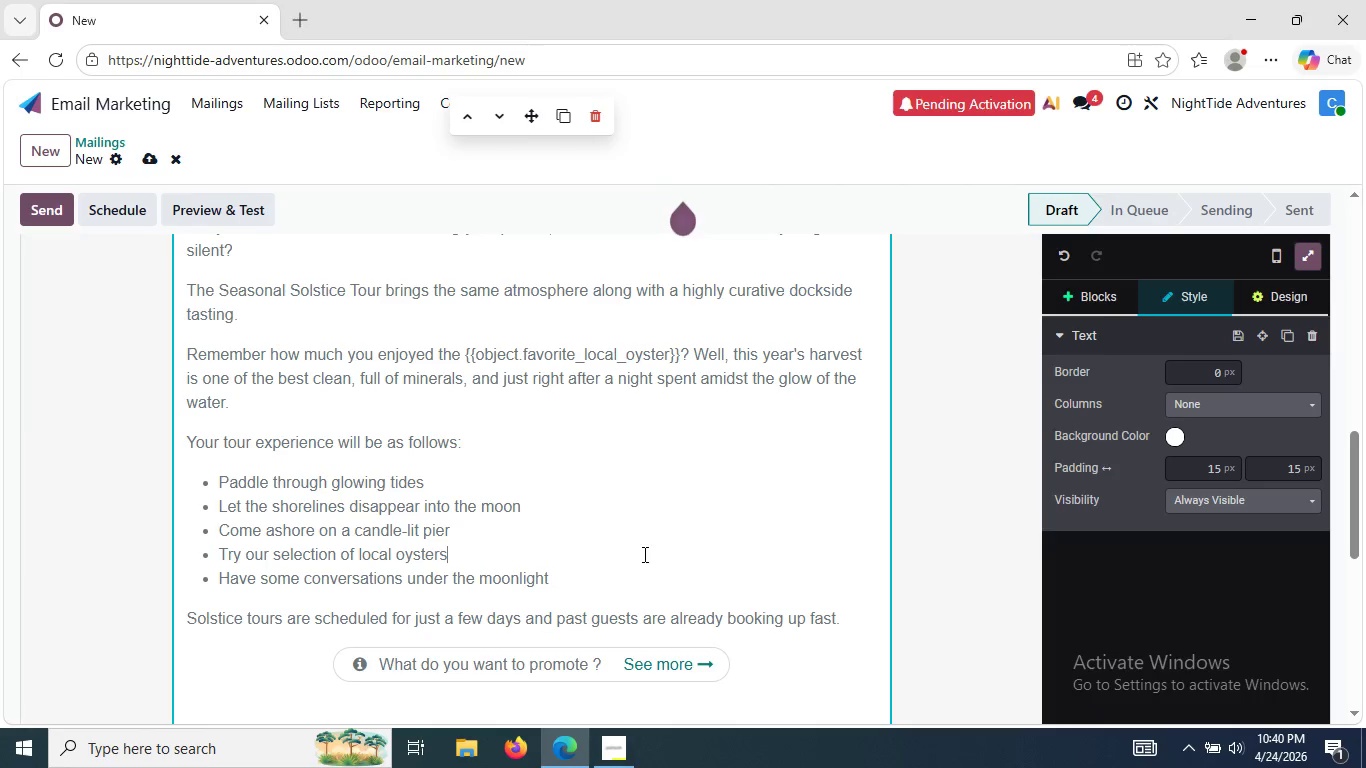 
left_click_drag(start_coordinate=[625, 659], to_coordinate=[560, 651])
 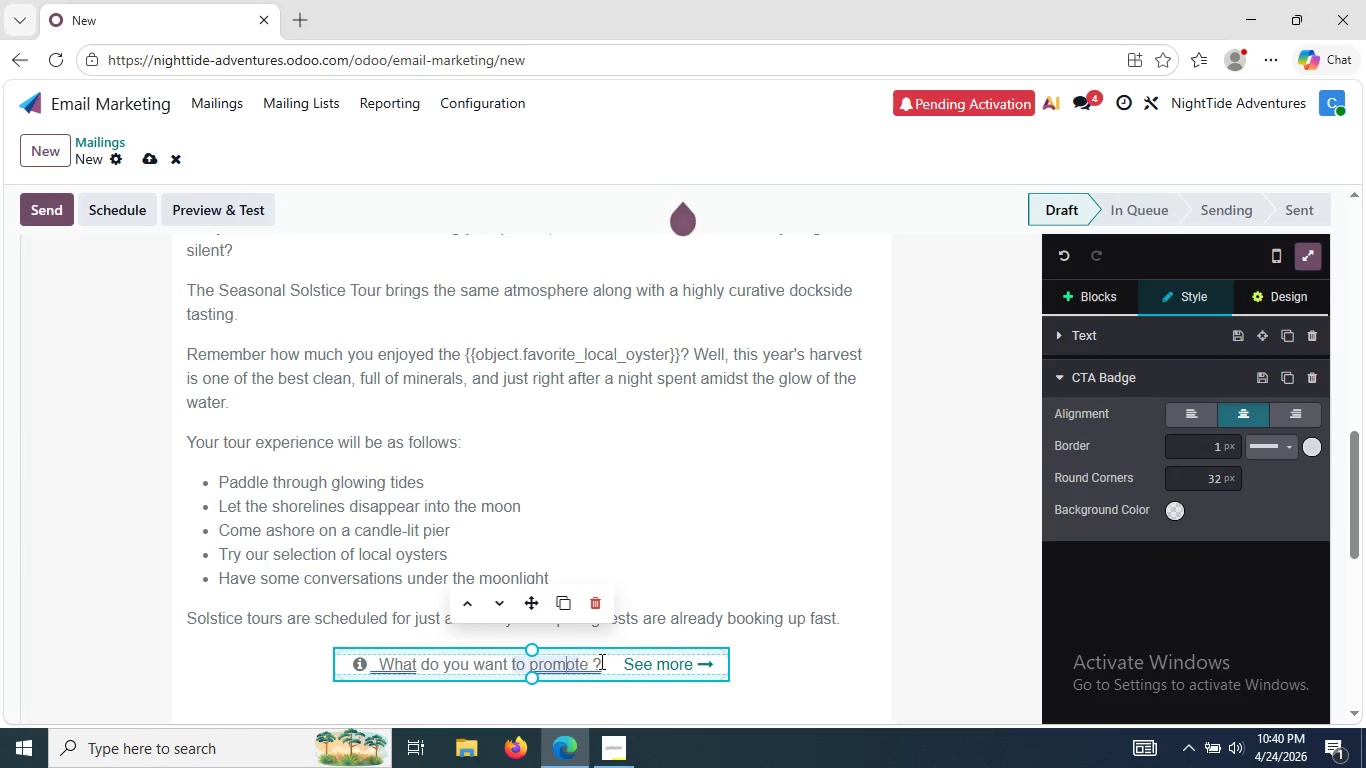 
left_click_drag(start_coordinate=[600, 661], to_coordinate=[384, 658])
 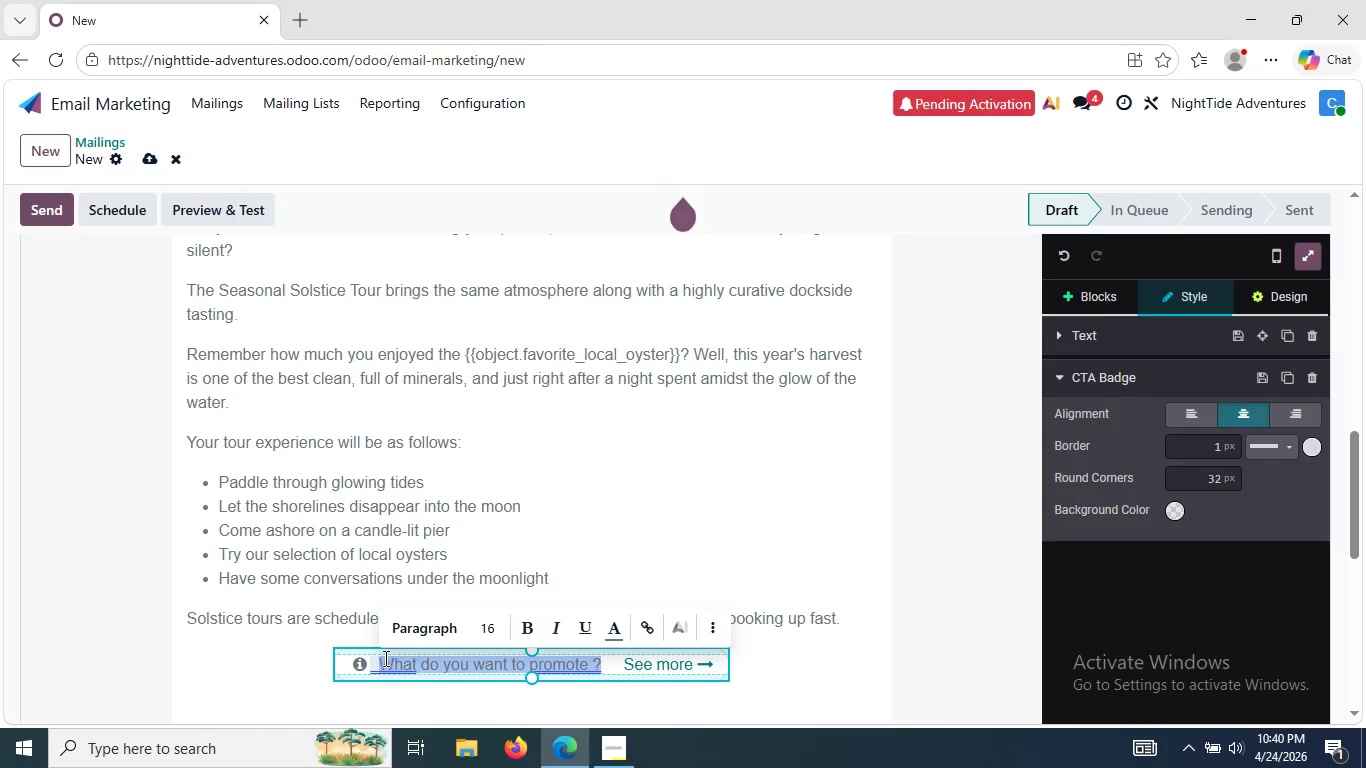 
key(Backspace)
 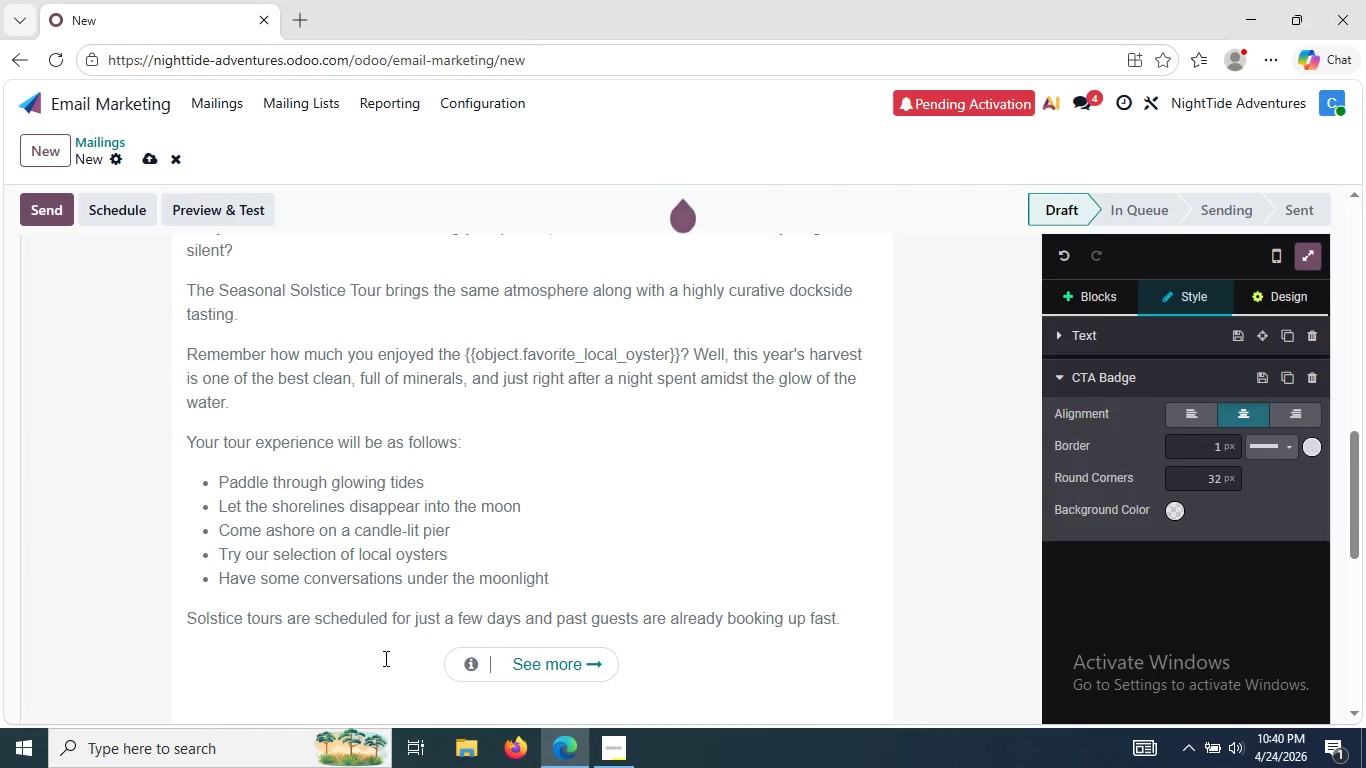 
key(Backspace)
 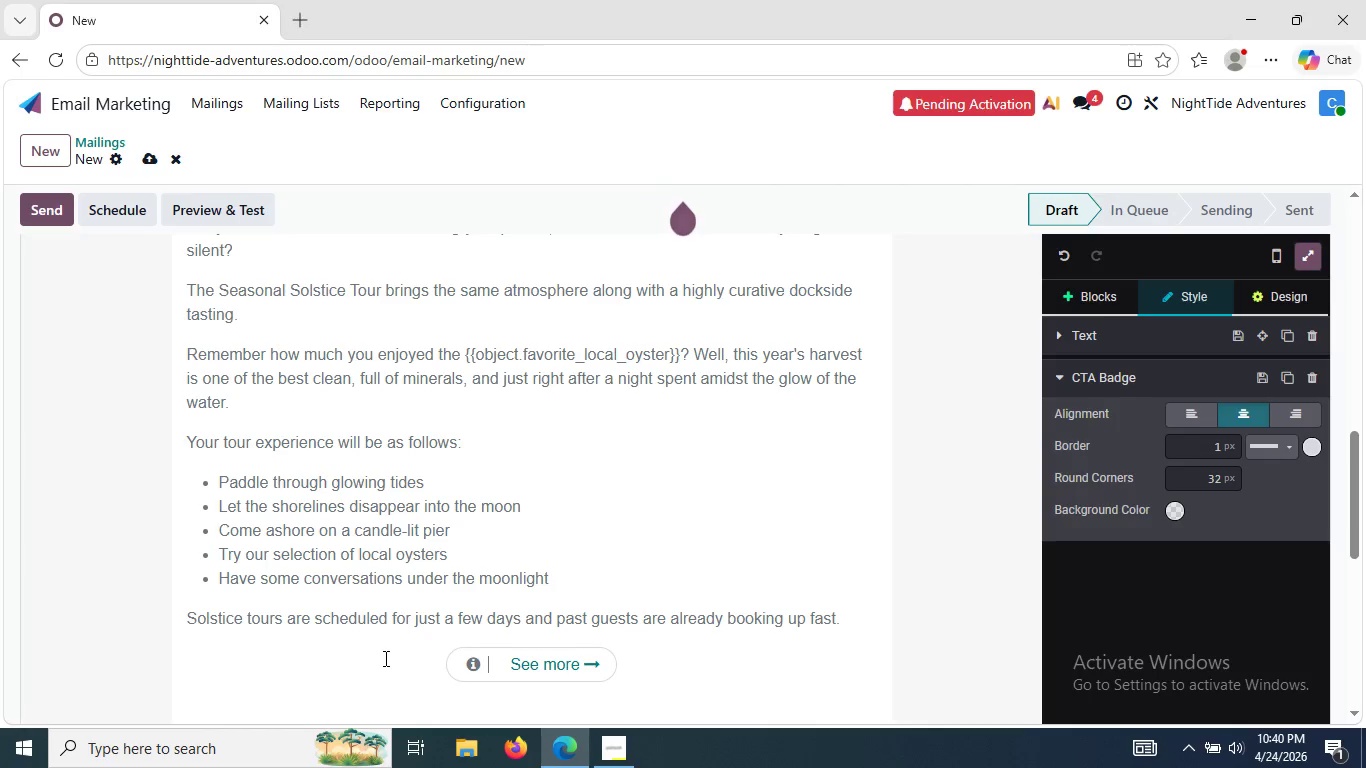 
key(Backspace)
 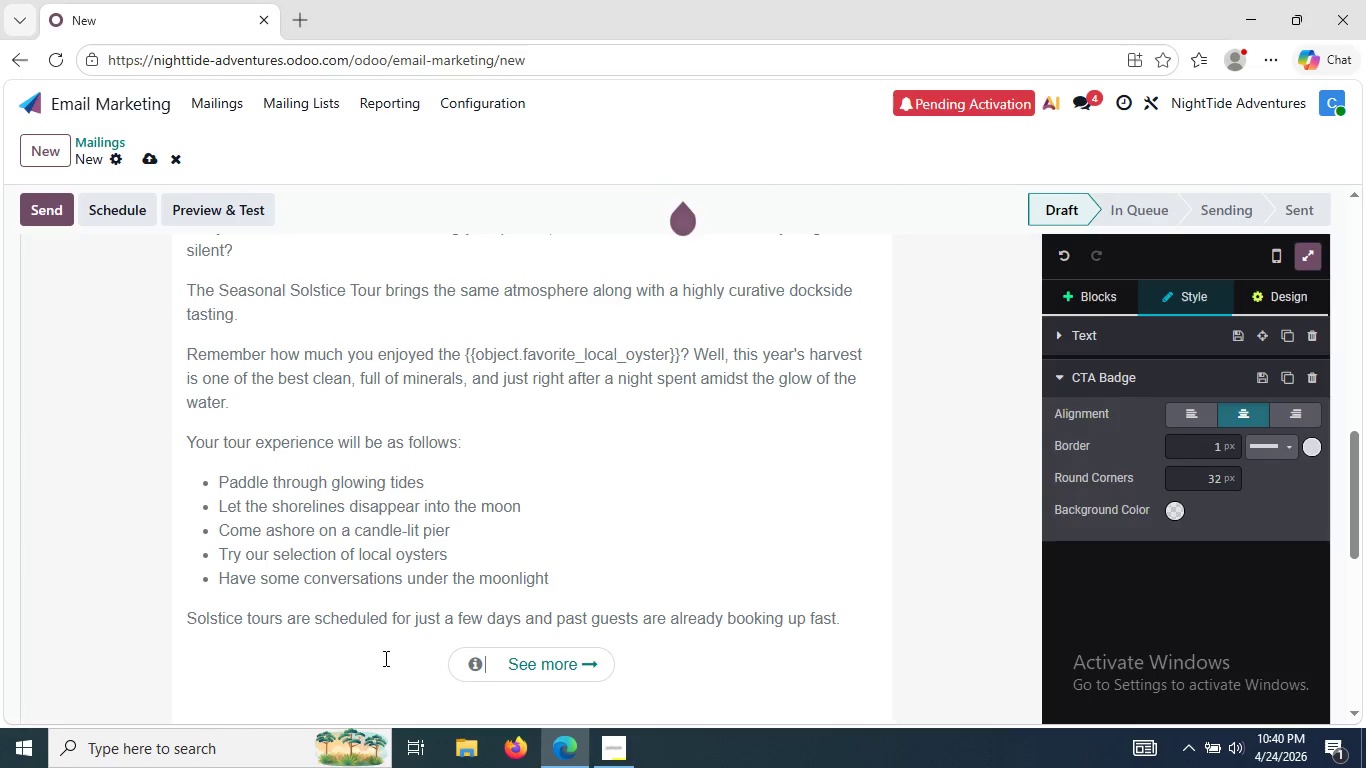 
key(ArrowRight)
 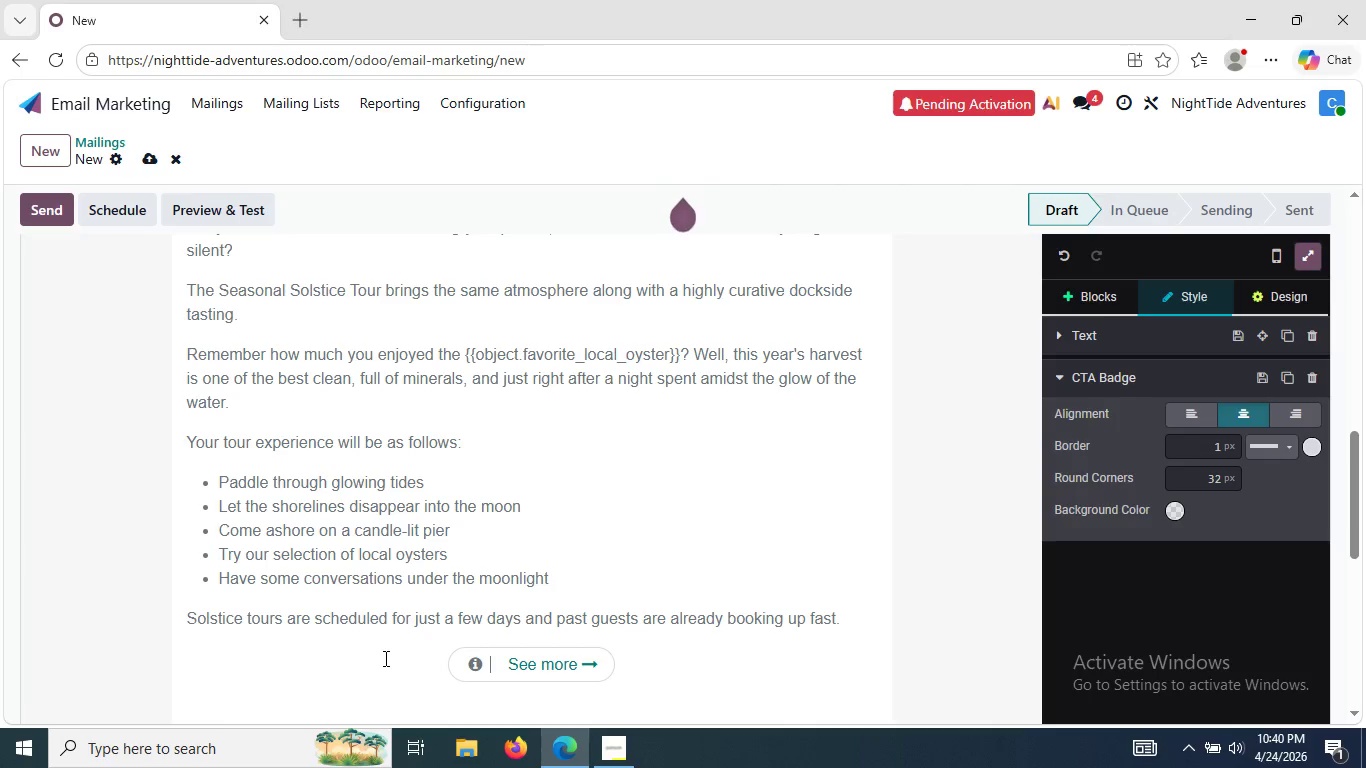 
key(ArrowRight)
 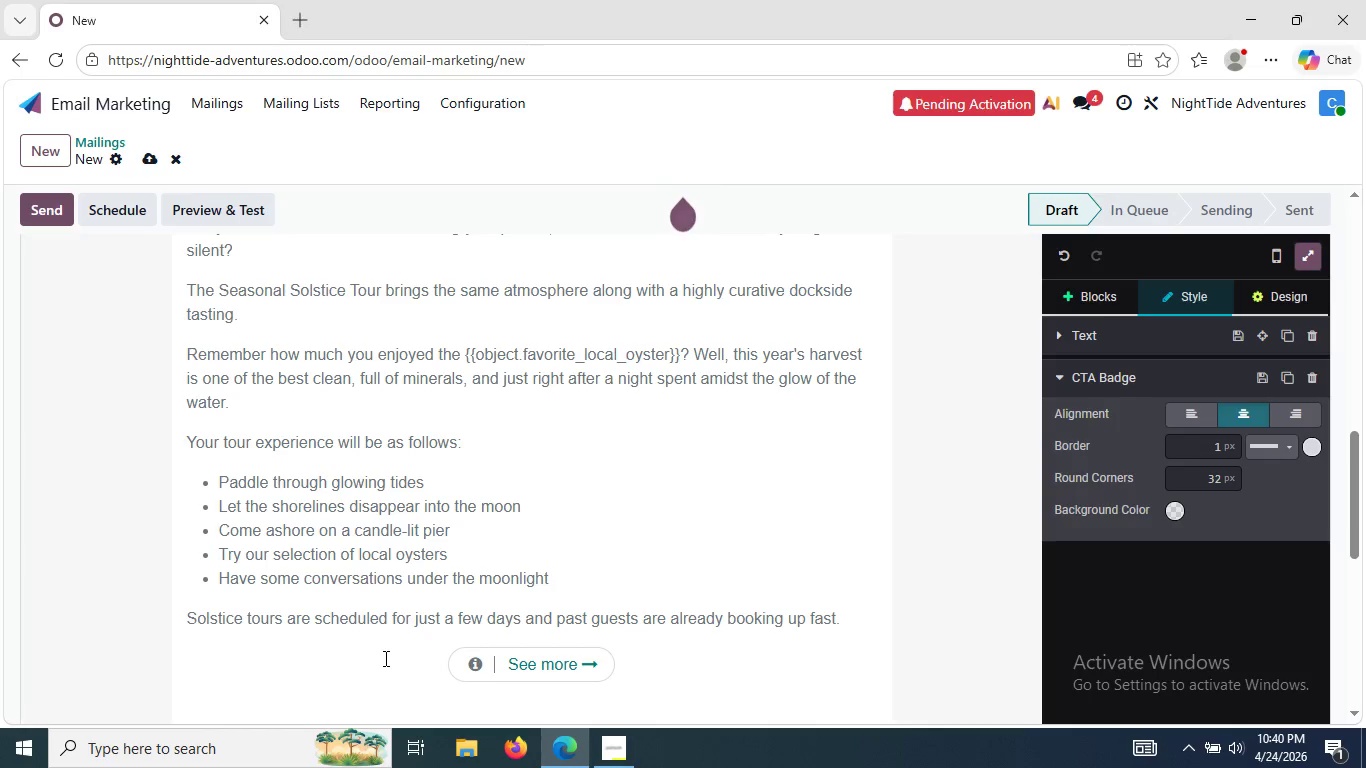 
key(ArrowRight)
 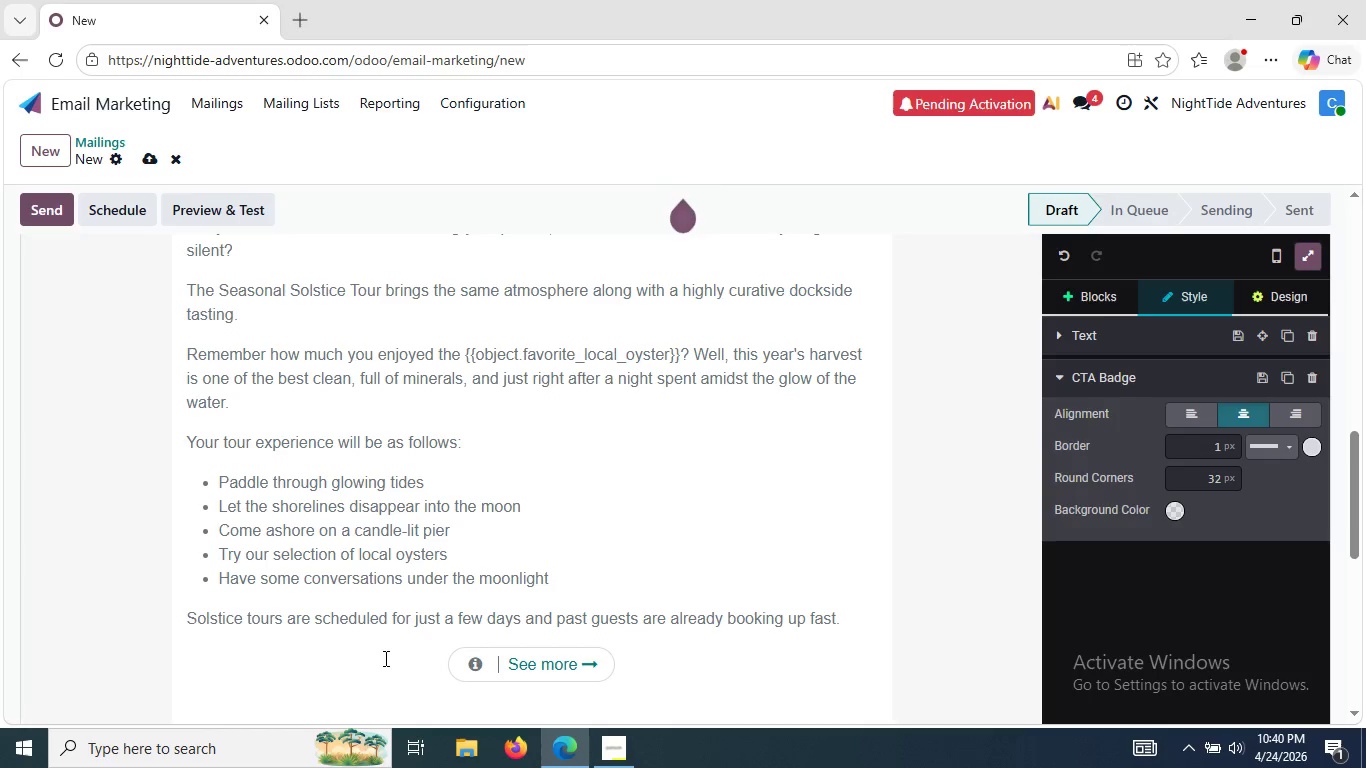 
key(ArrowRight)
 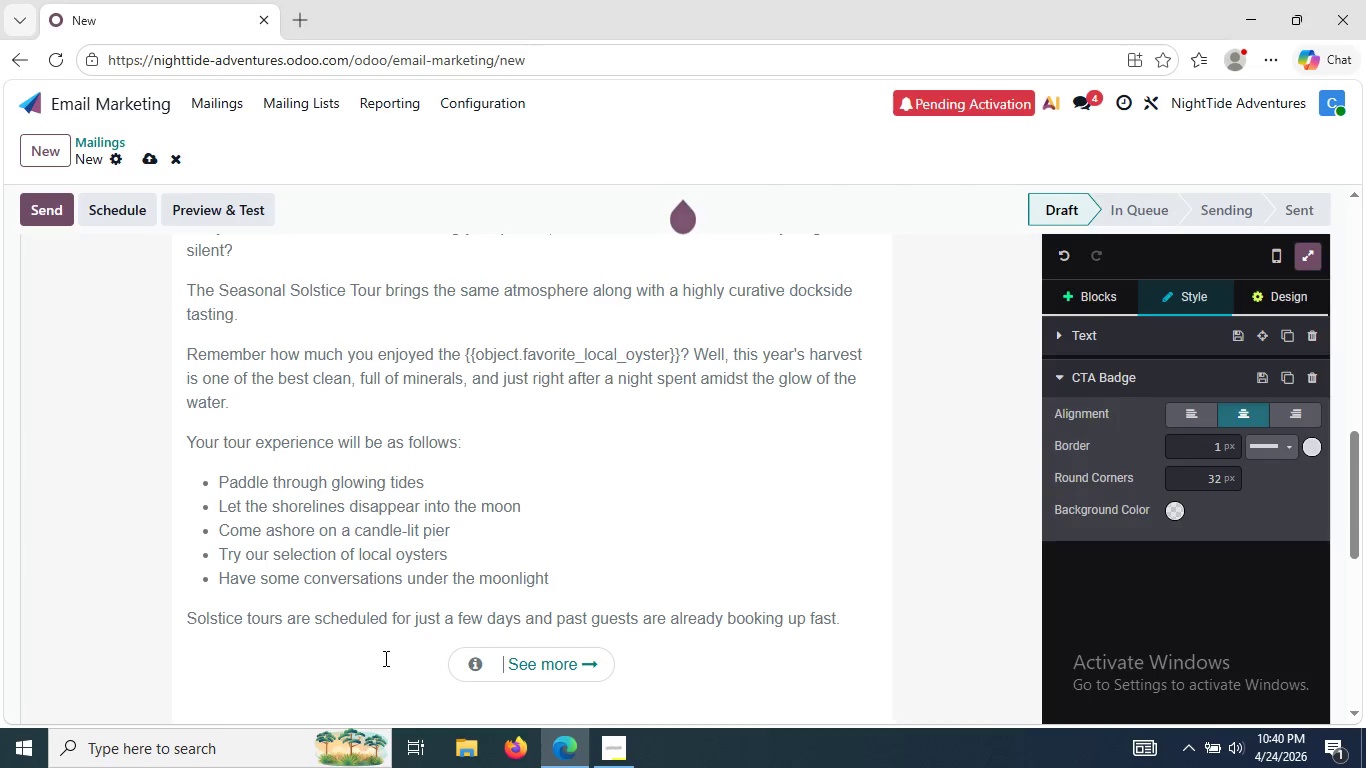 
key(ArrowRight)
 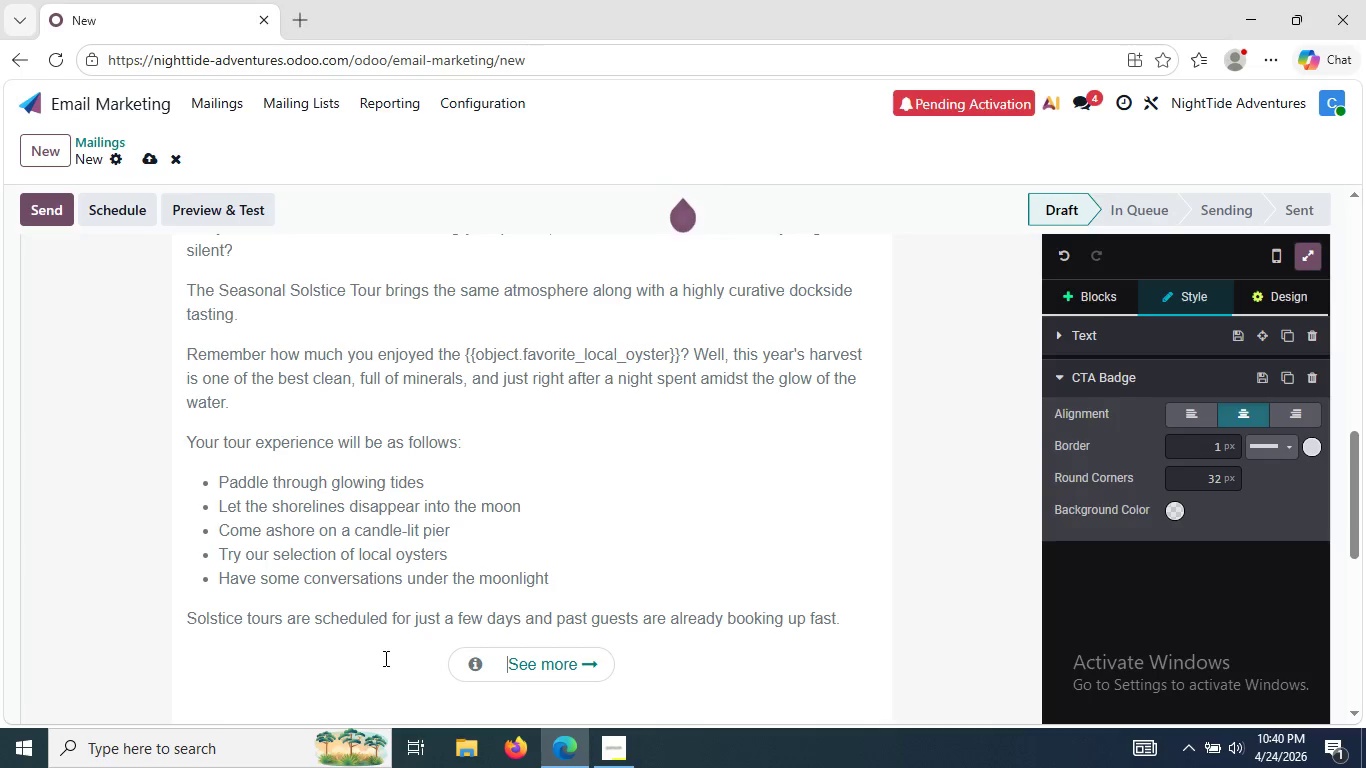 
key(Backspace)
 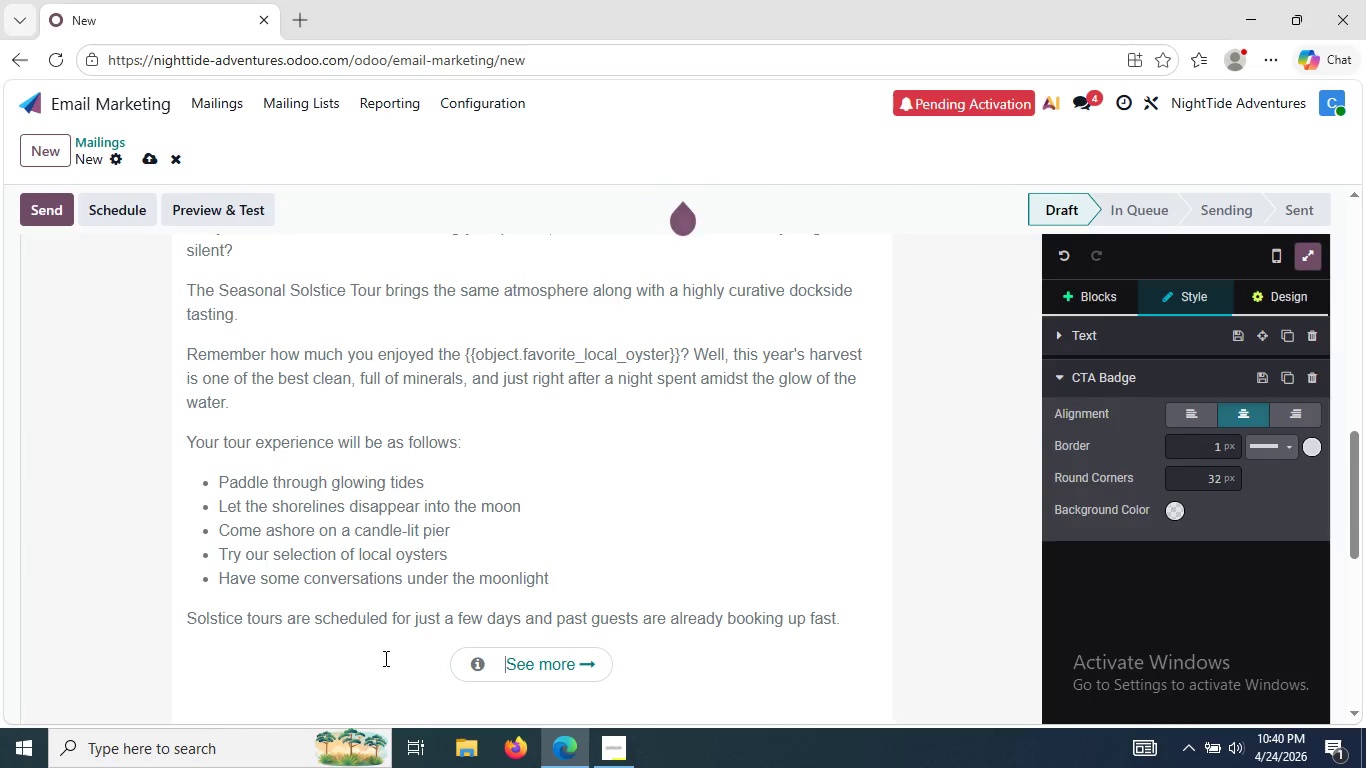 
key(Backspace)
 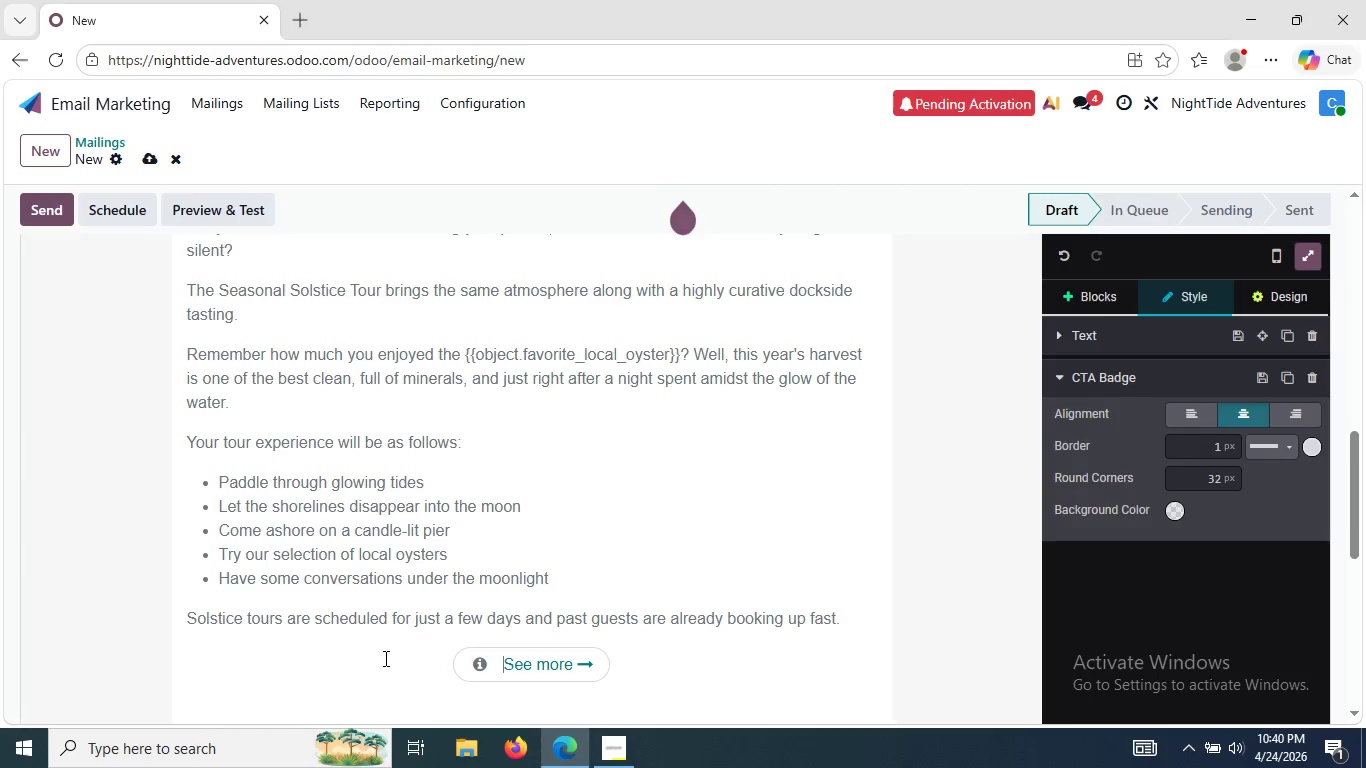 
key(Backspace)
 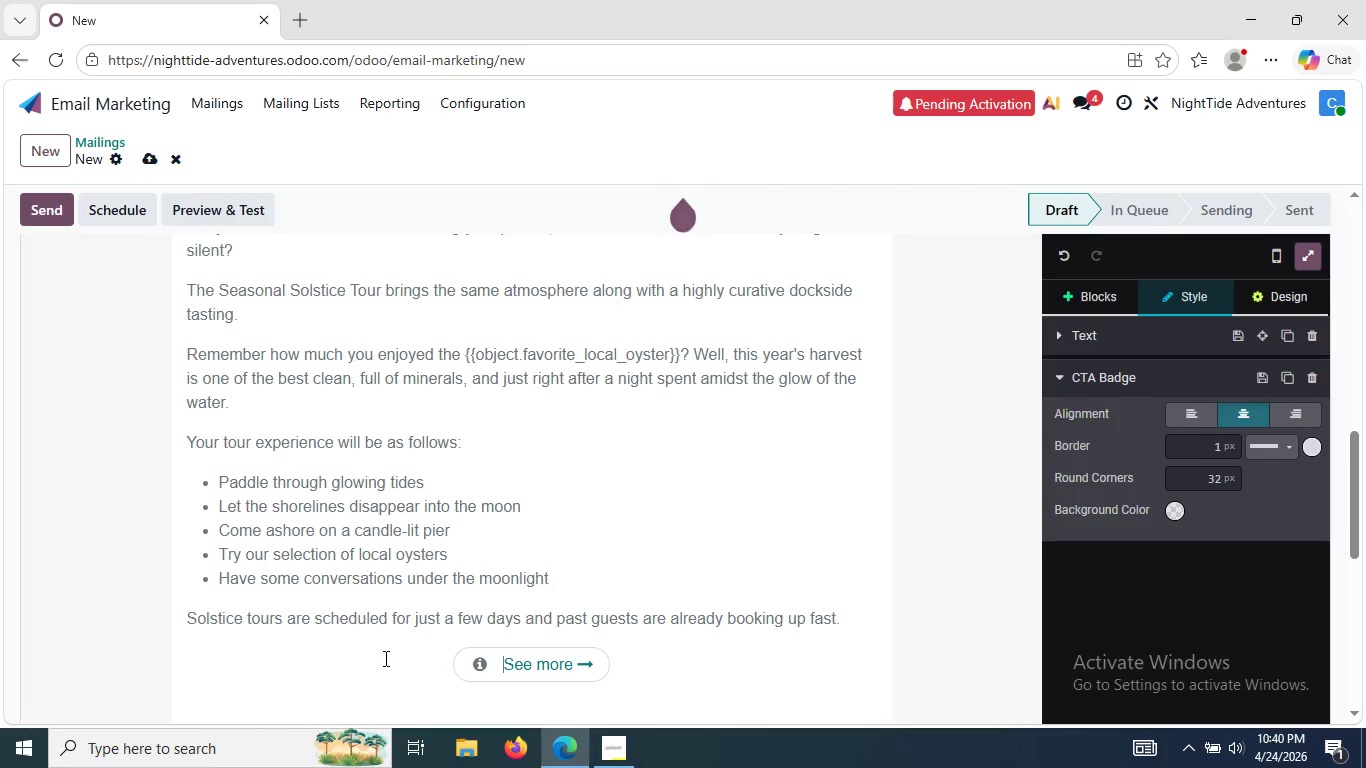 
key(Backspace)
 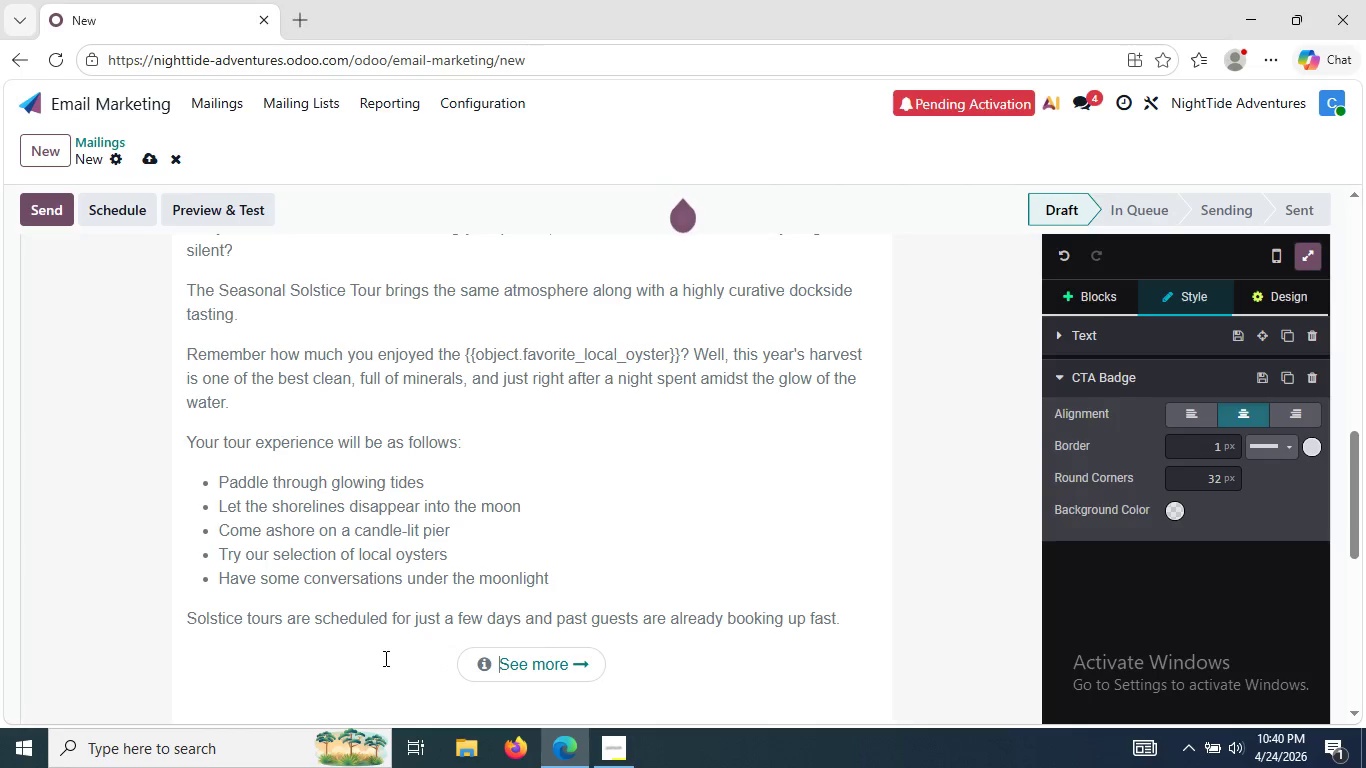 
key(Backspace)
 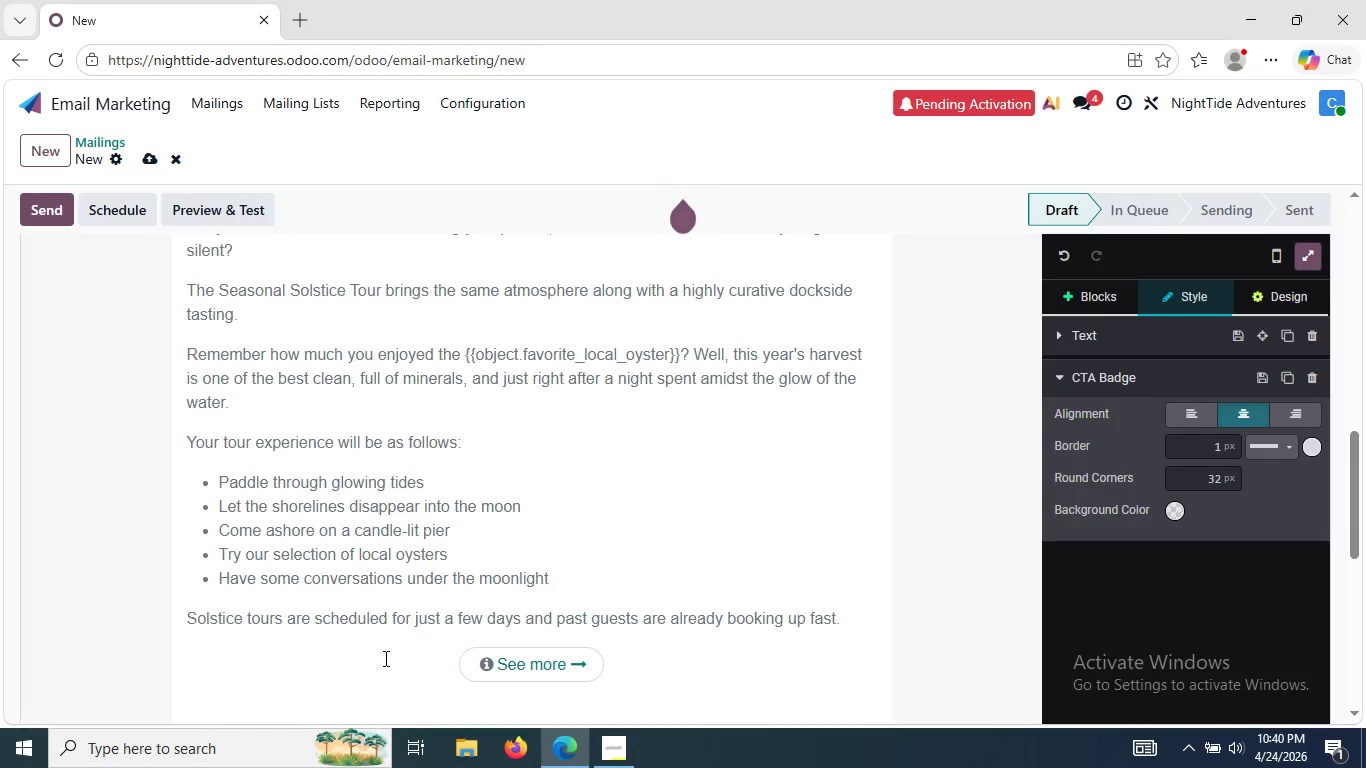 
key(ArrowRight)
 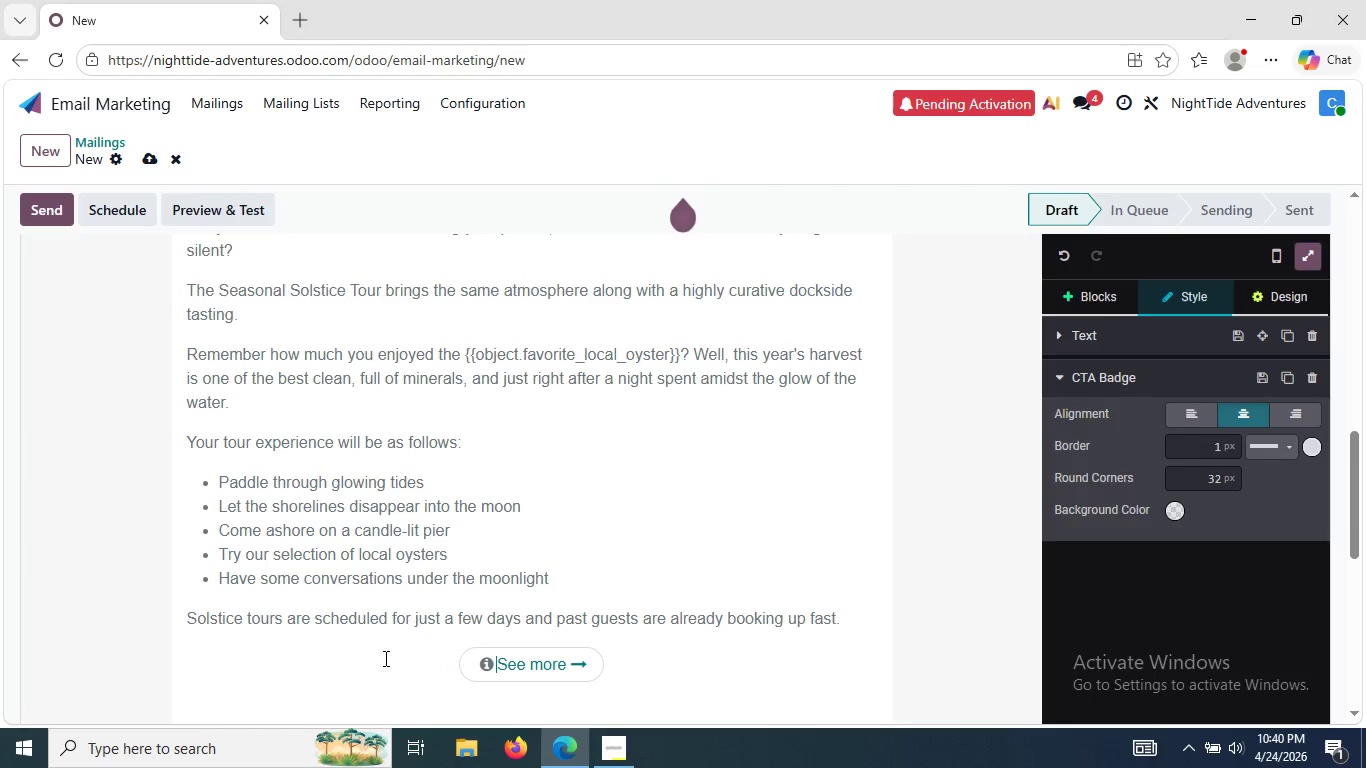 
hold_key(key=ArrowRight, duration=0.45)
 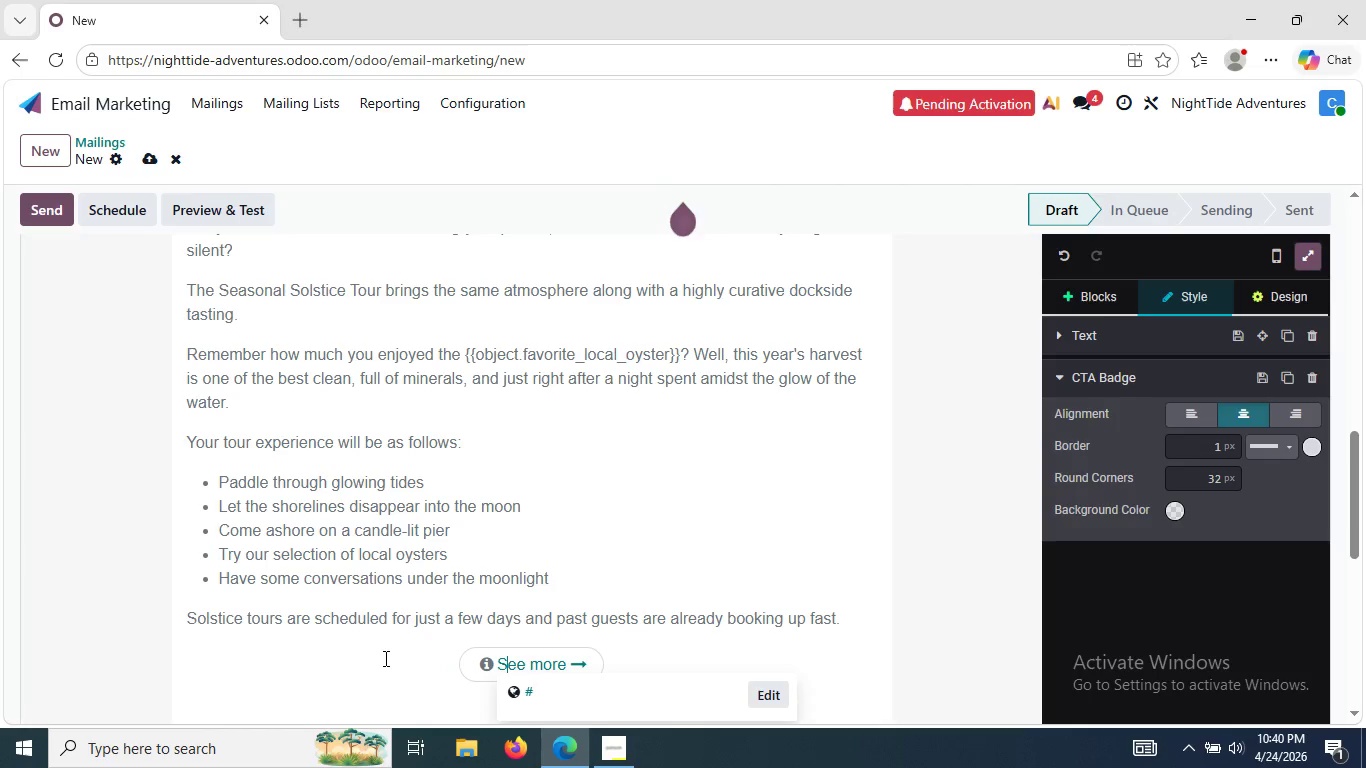 
key(ArrowRight)
 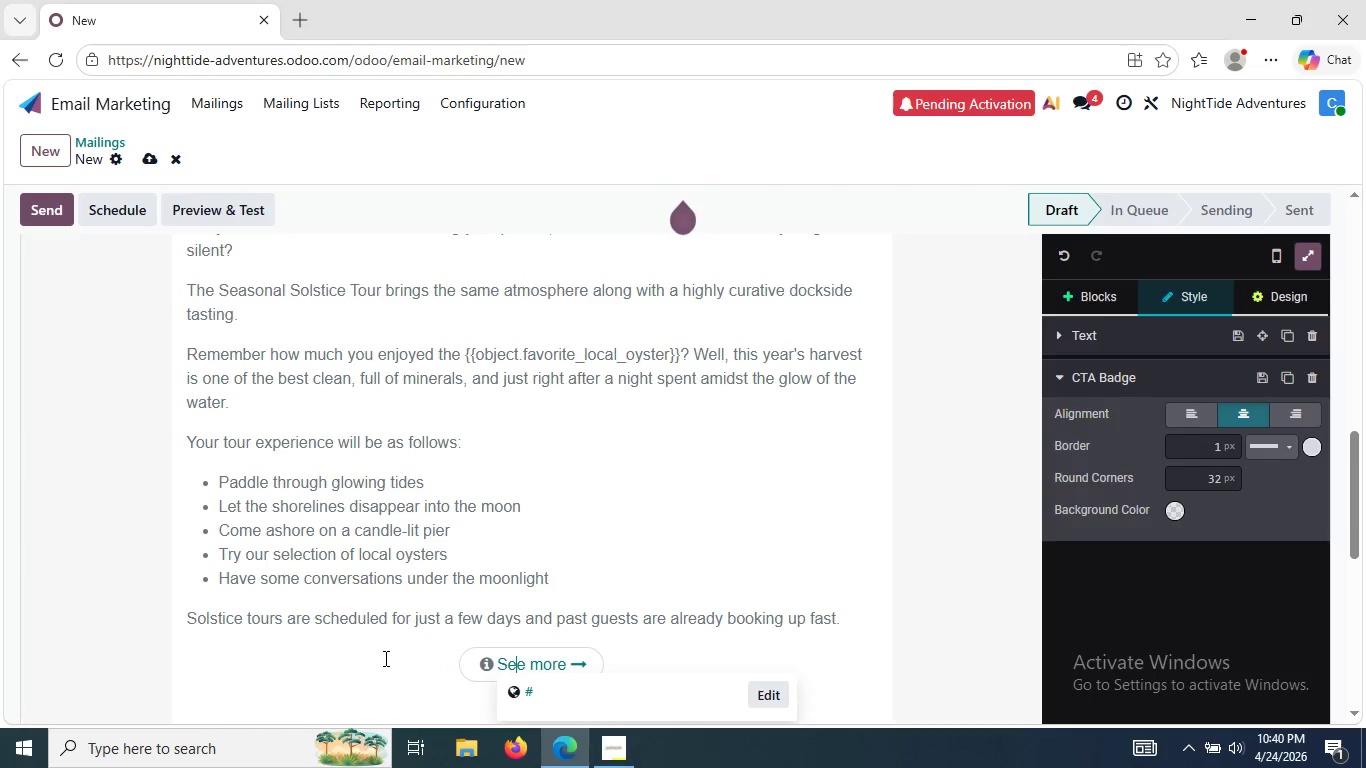 
key(ArrowRight)
 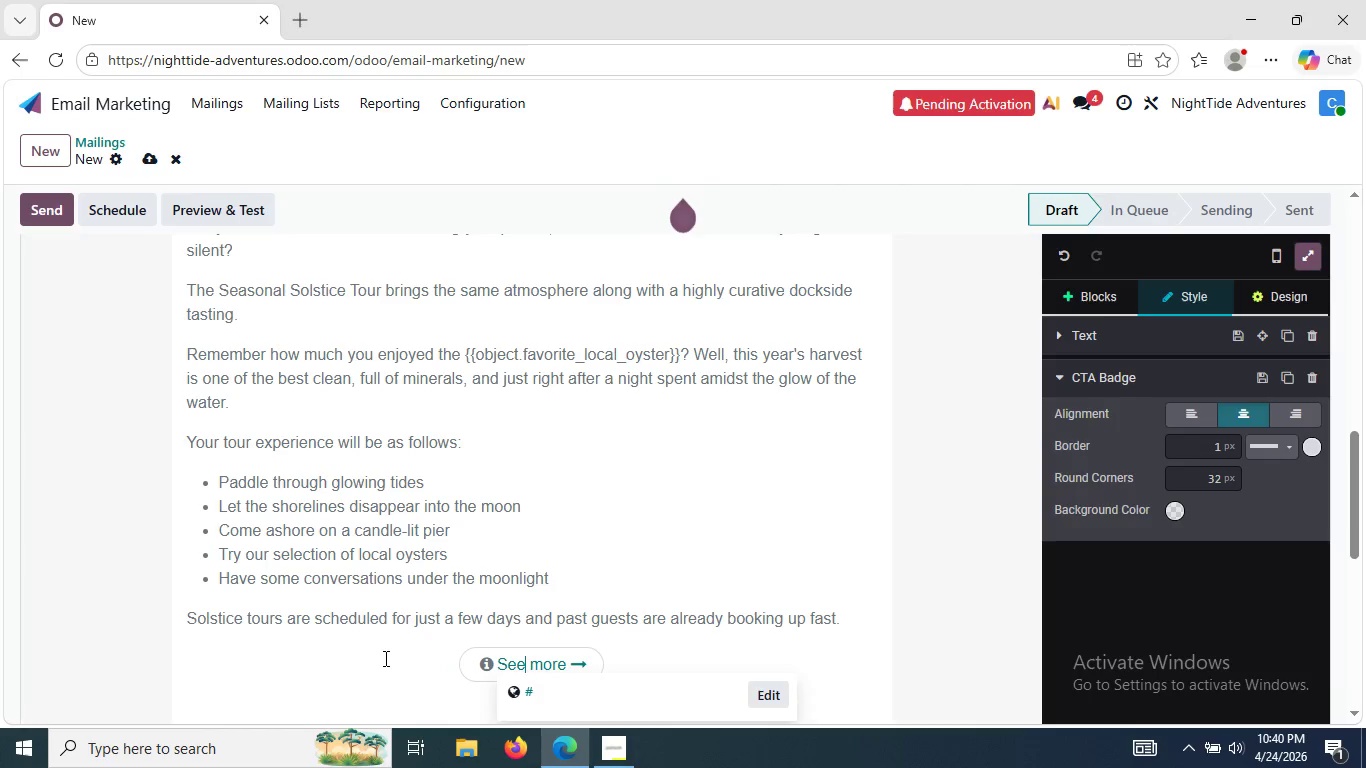 
key(ArrowRight)
 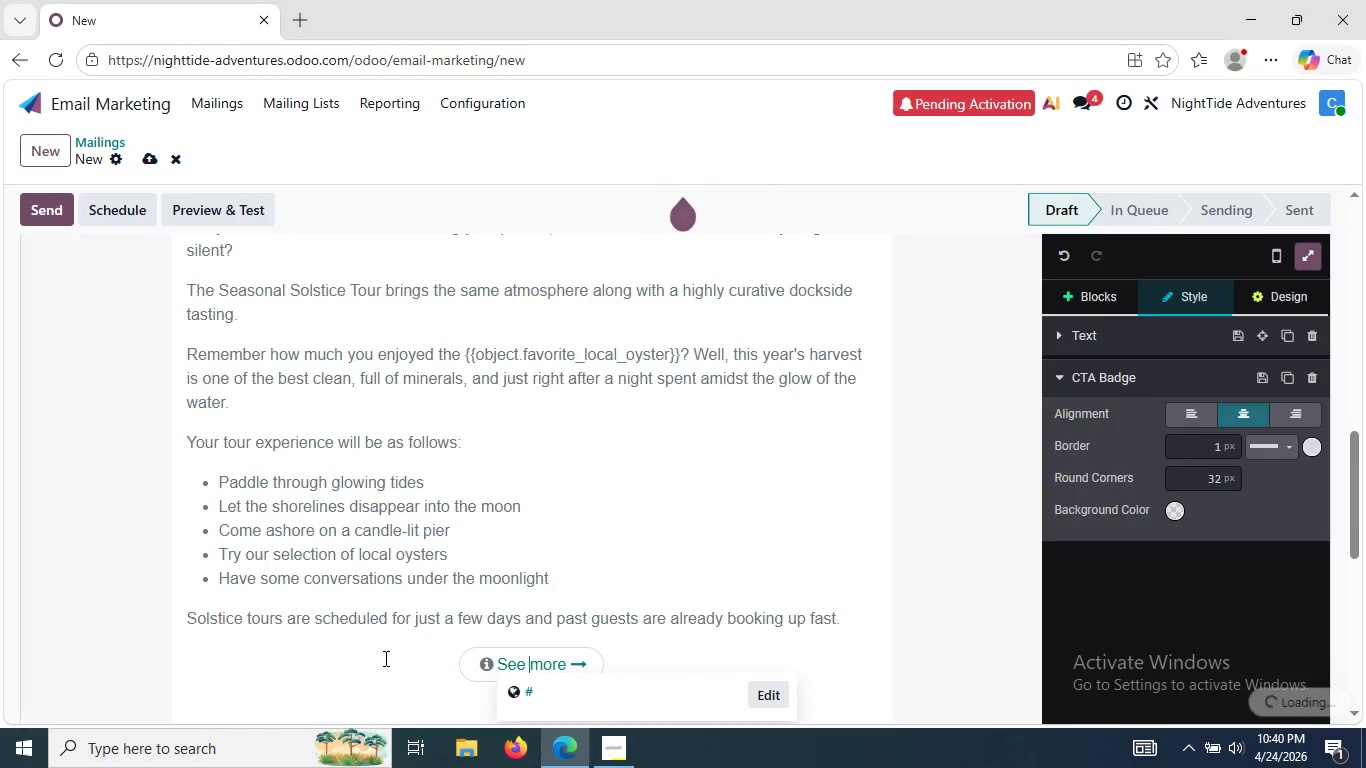 
key(ArrowRight)
 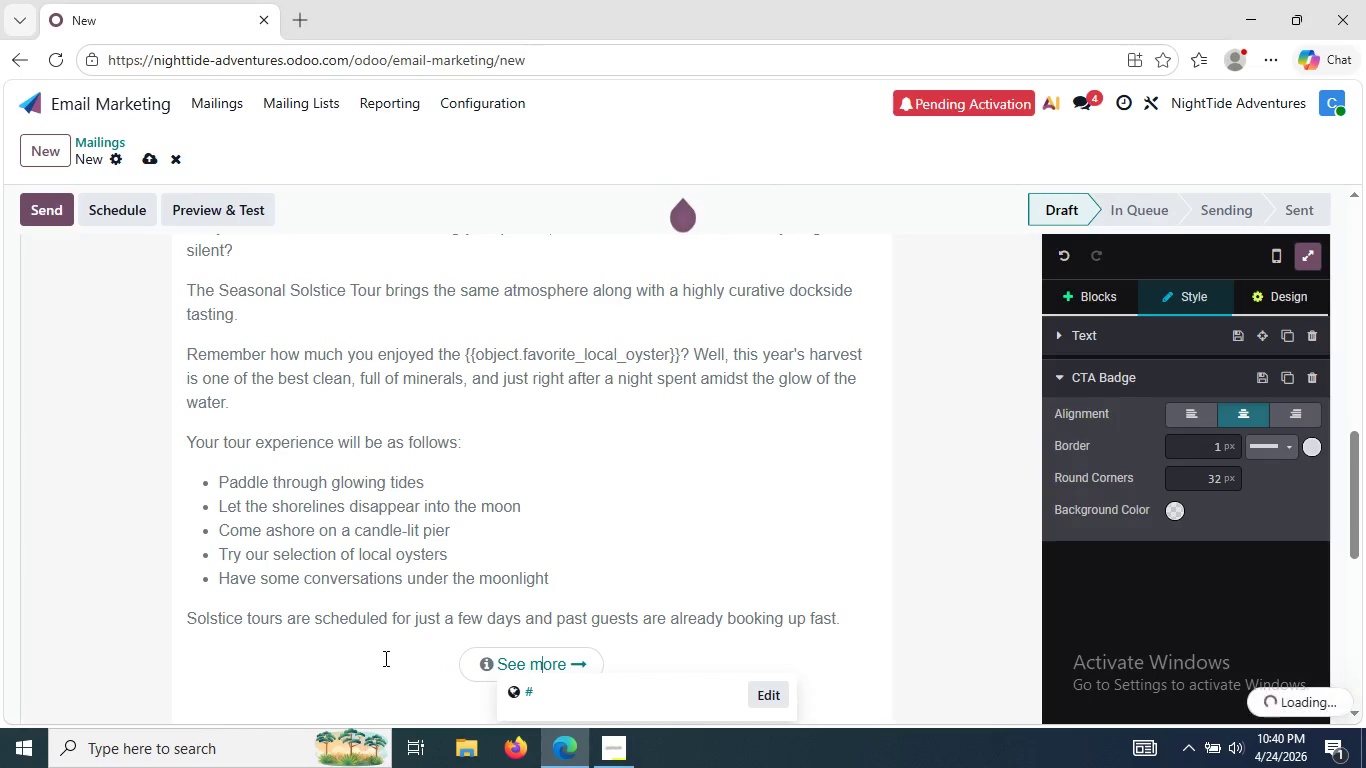 
key(ArrowRight)
 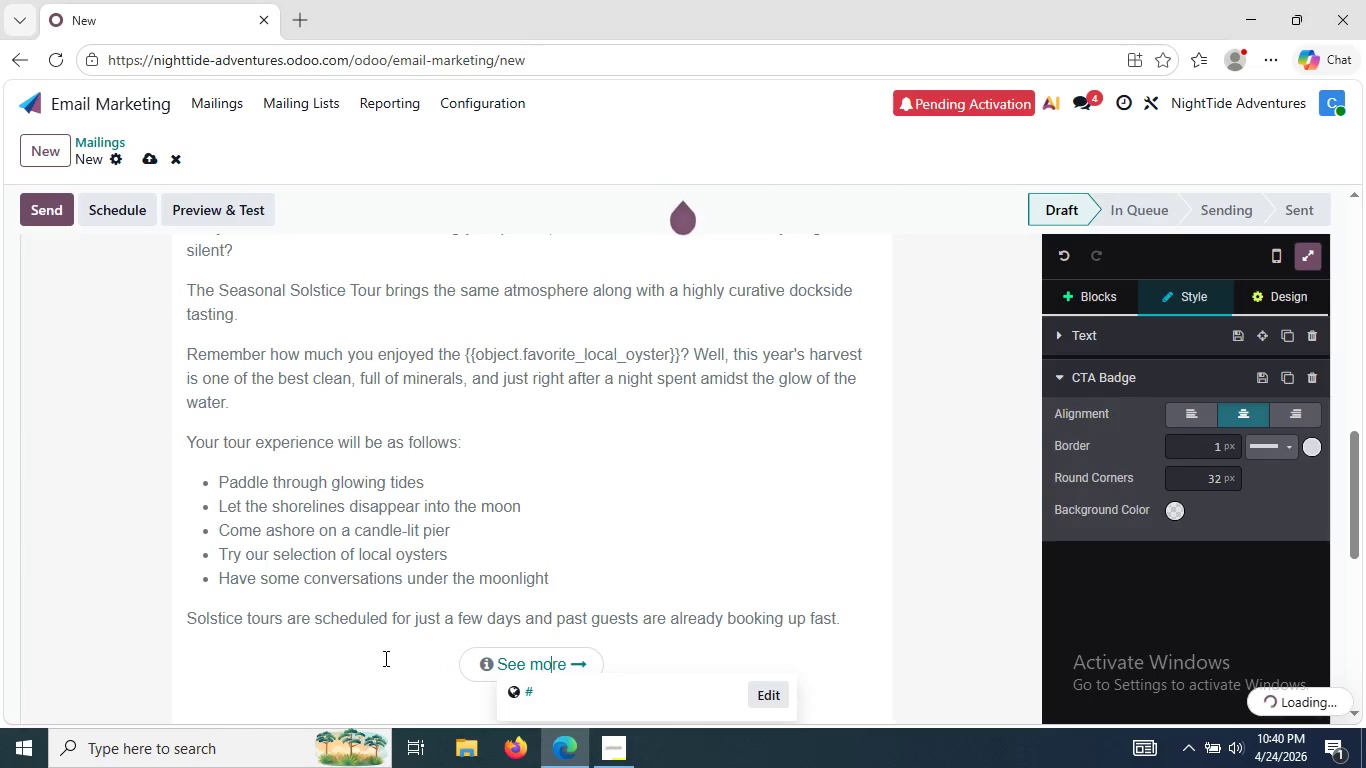 
key(ArrowRight)
 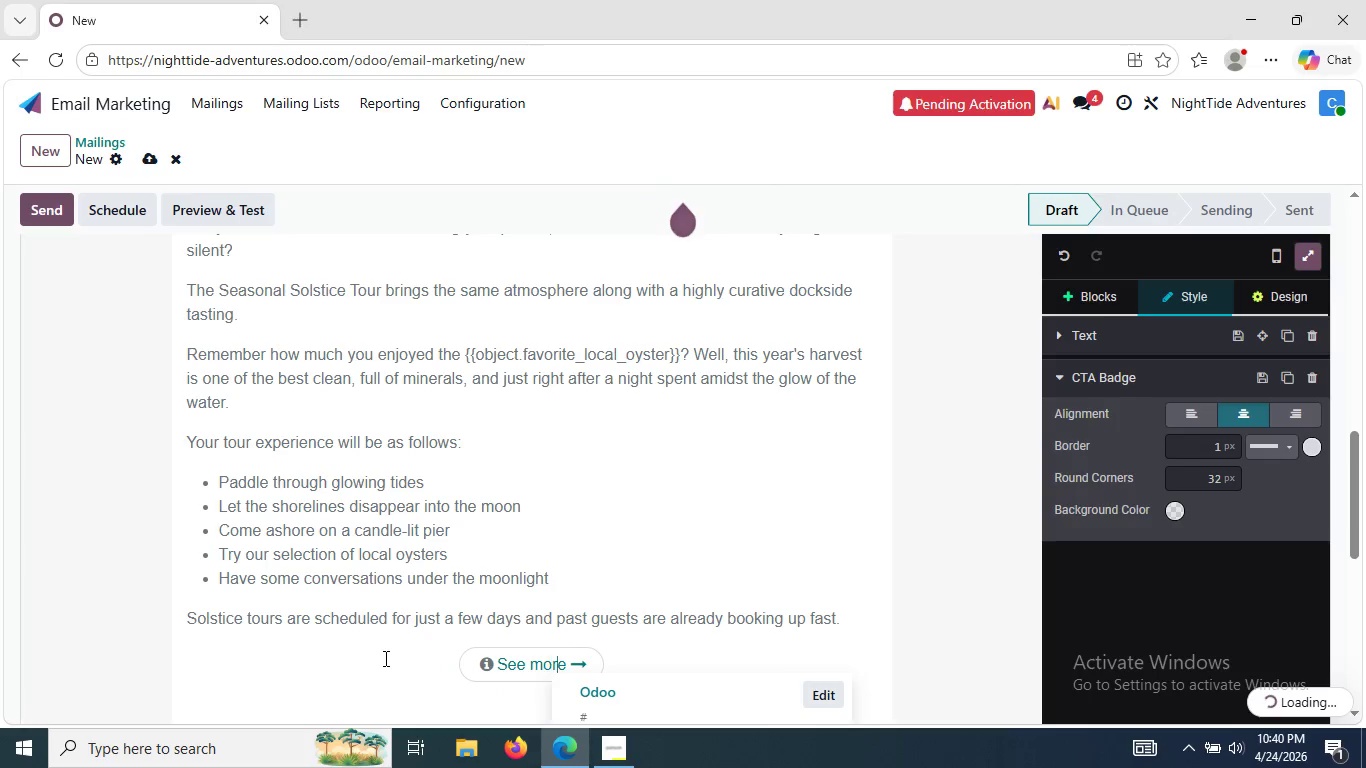 
key(ArrowRight)
 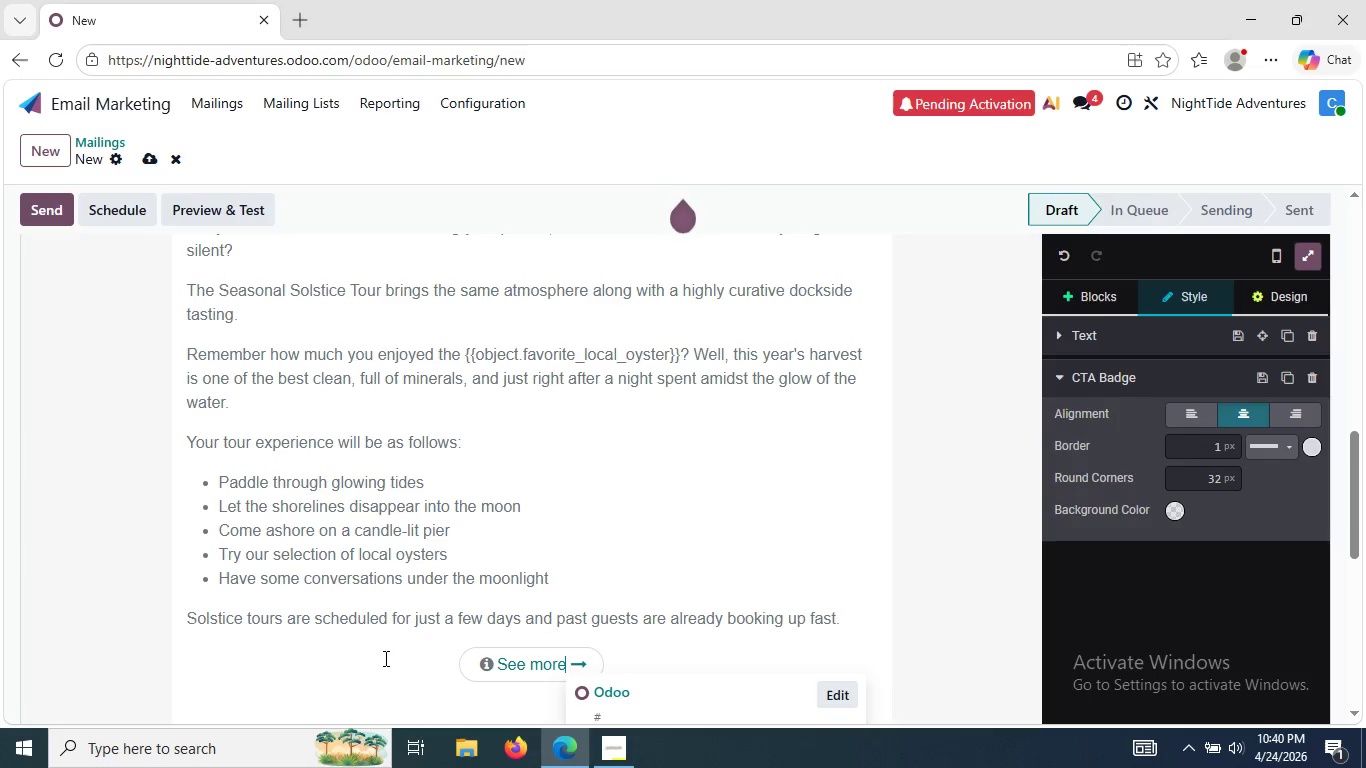 
key(Backspace)
 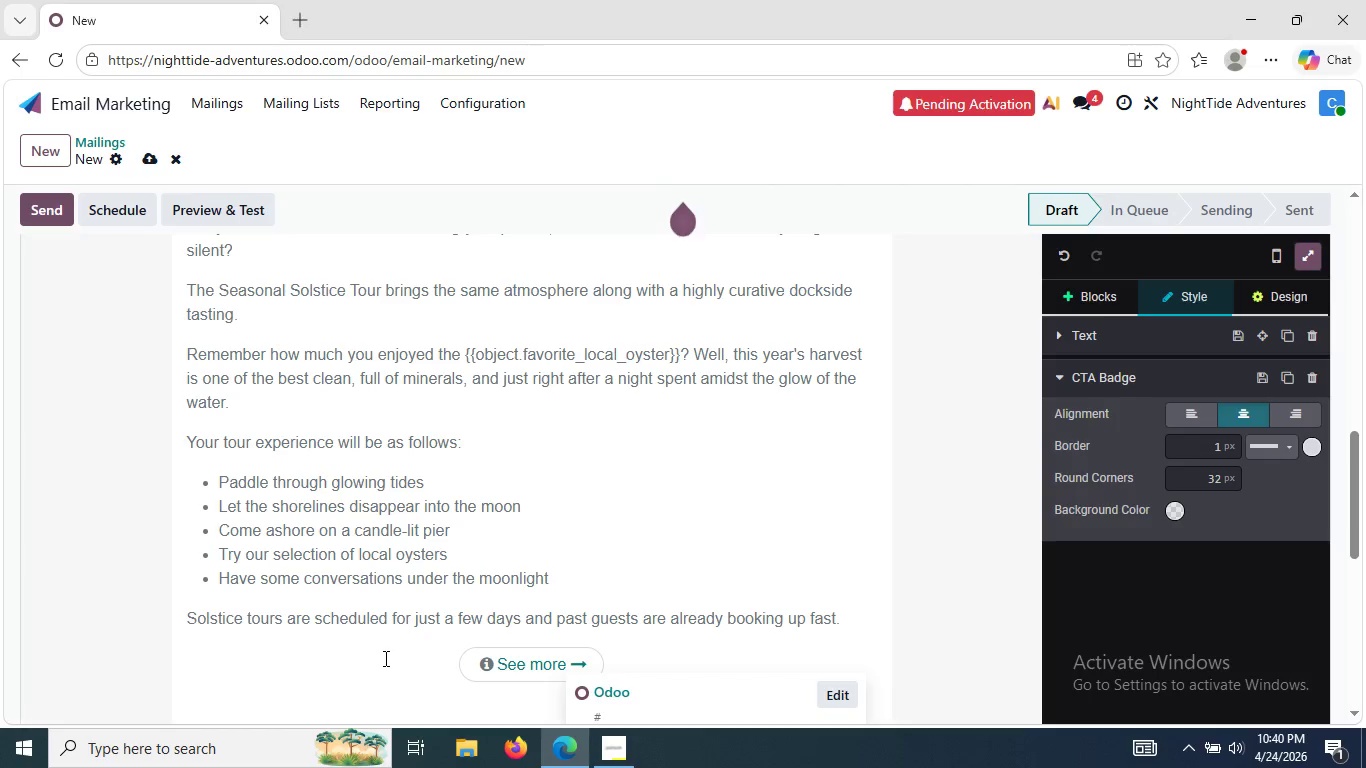 
key(Backspace)
 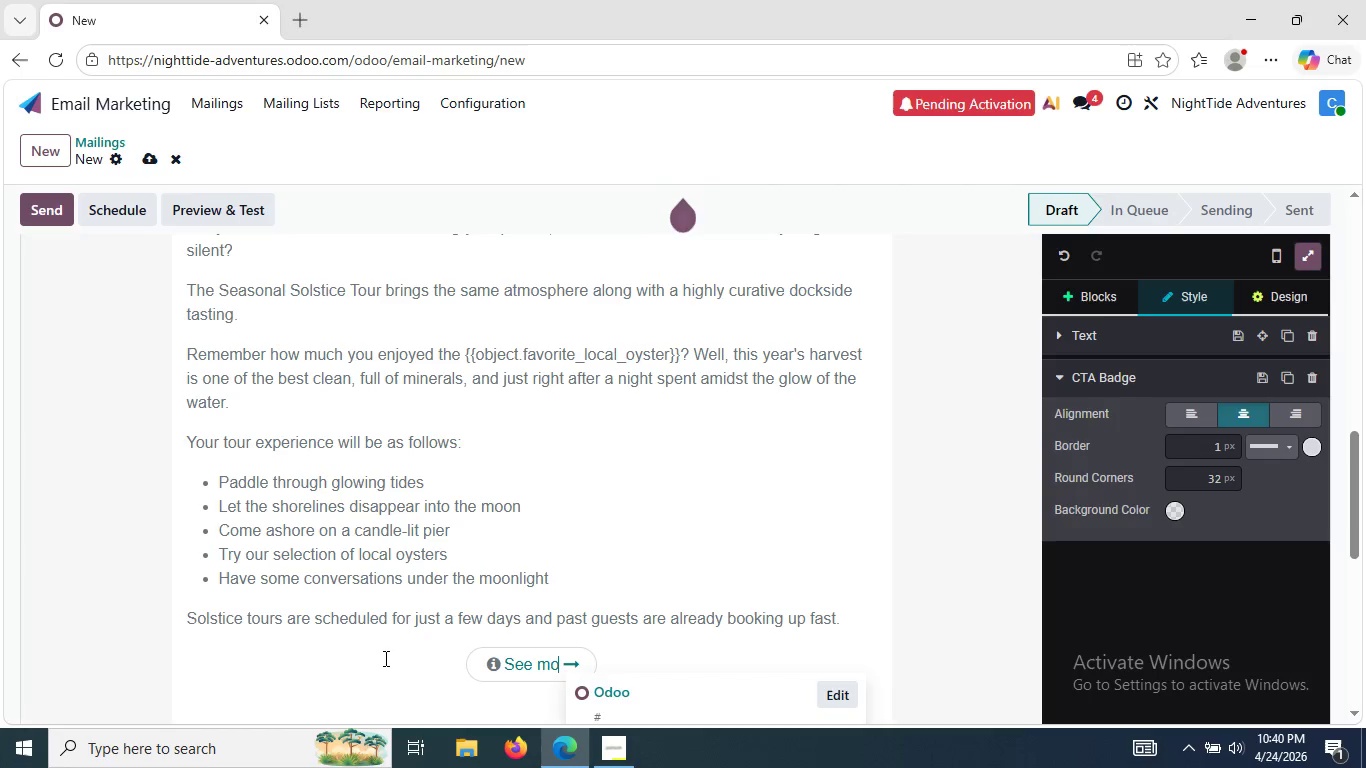 
key(Backspace)
 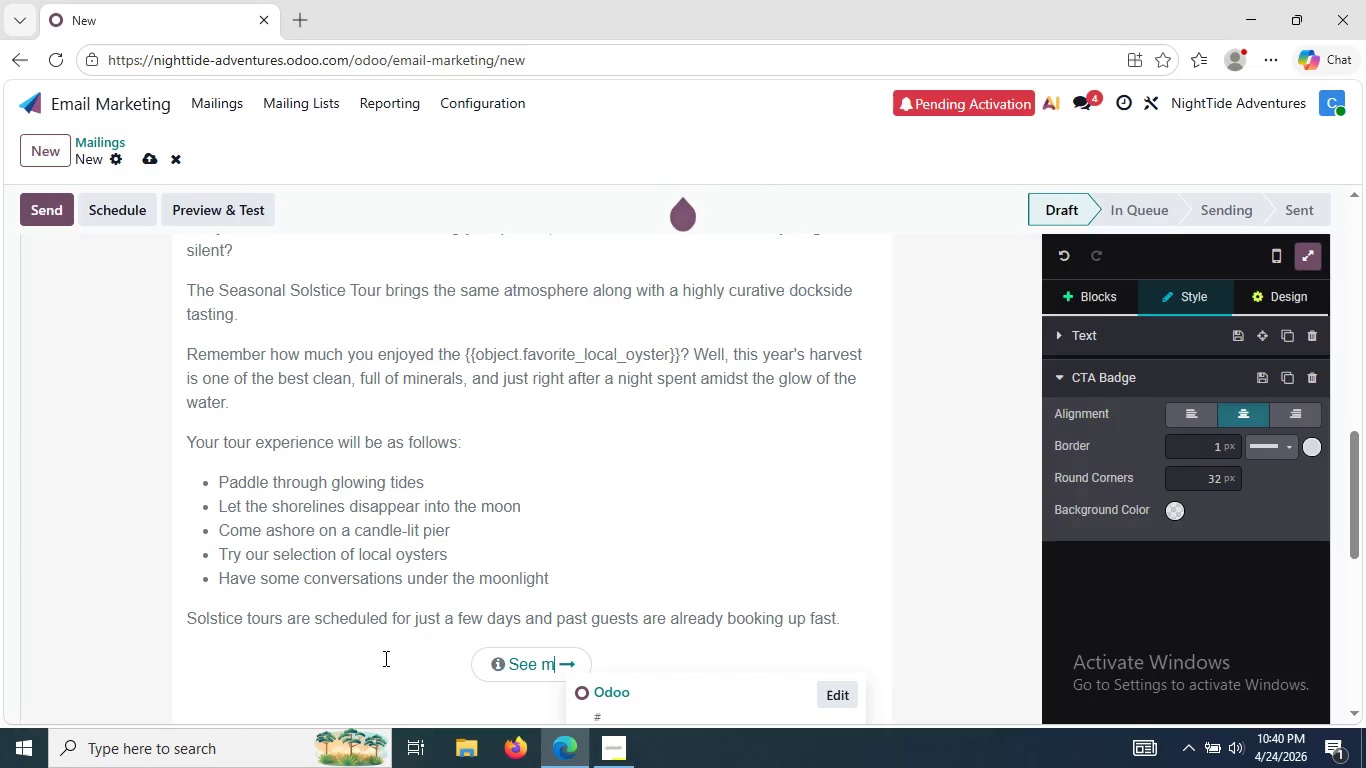 
key(Backspace)
 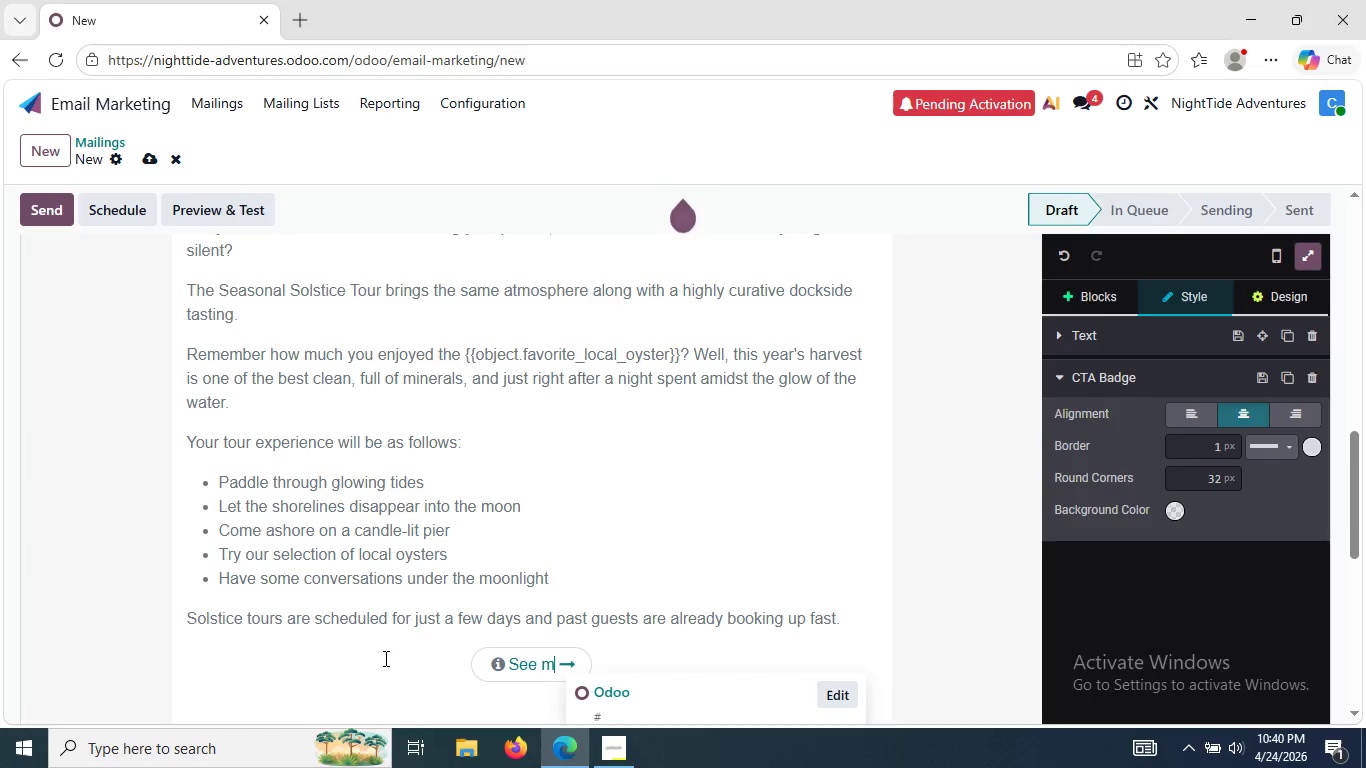 
key(Backspace)
 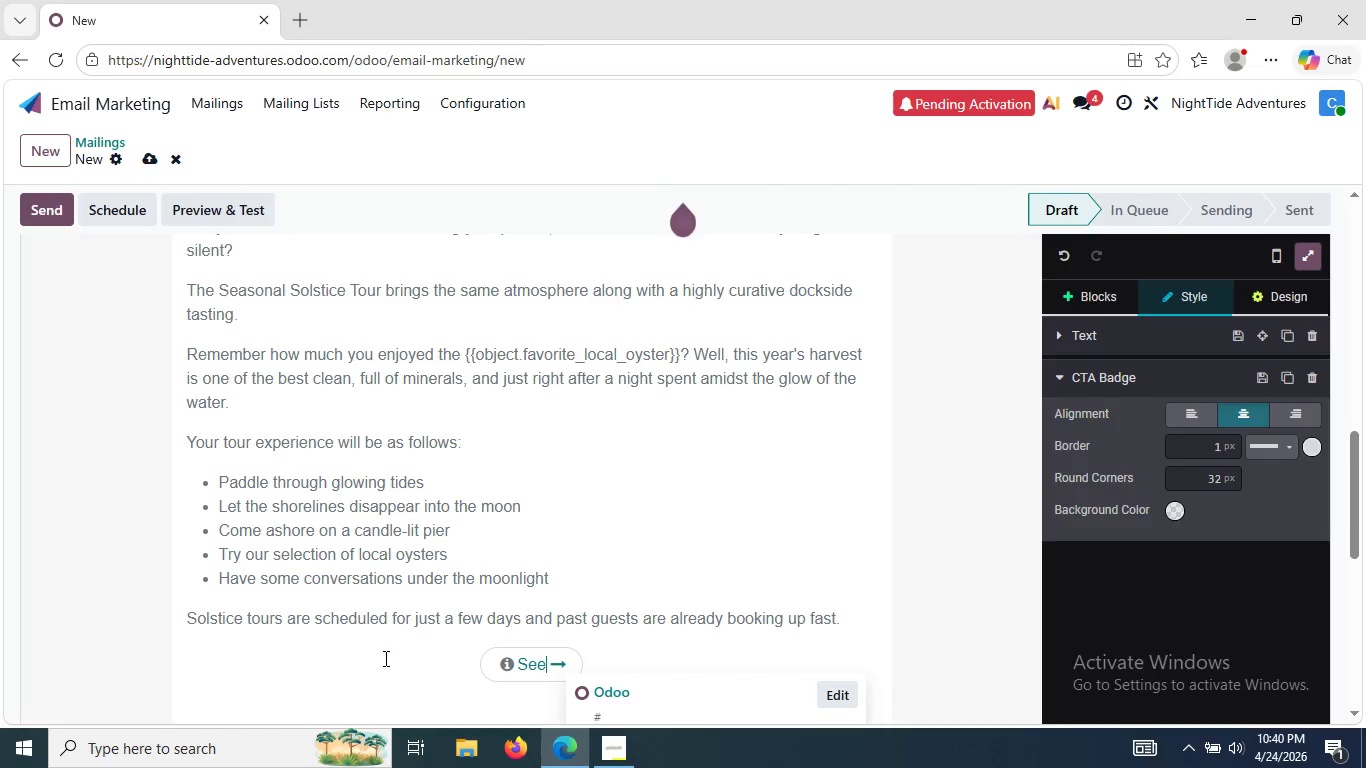 
key(Backspace)
 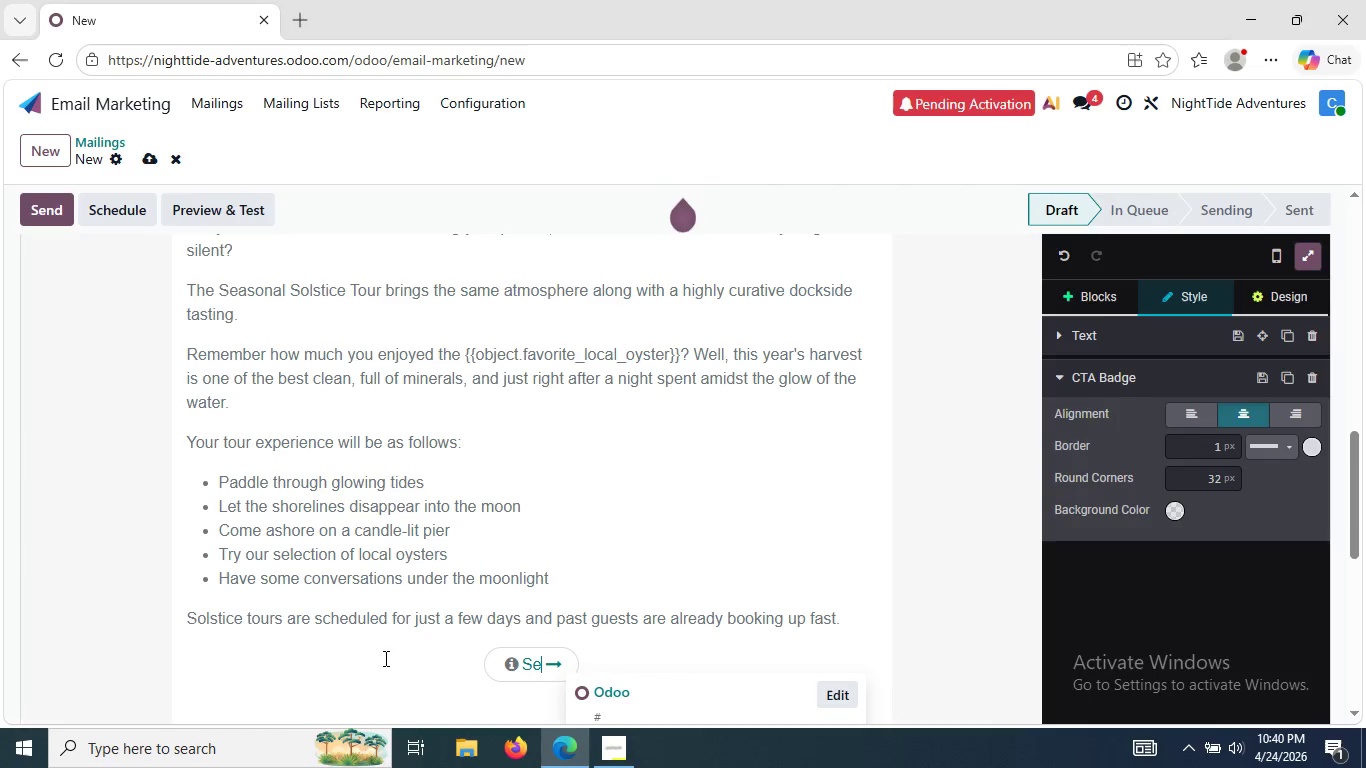 
key(Backspace)
 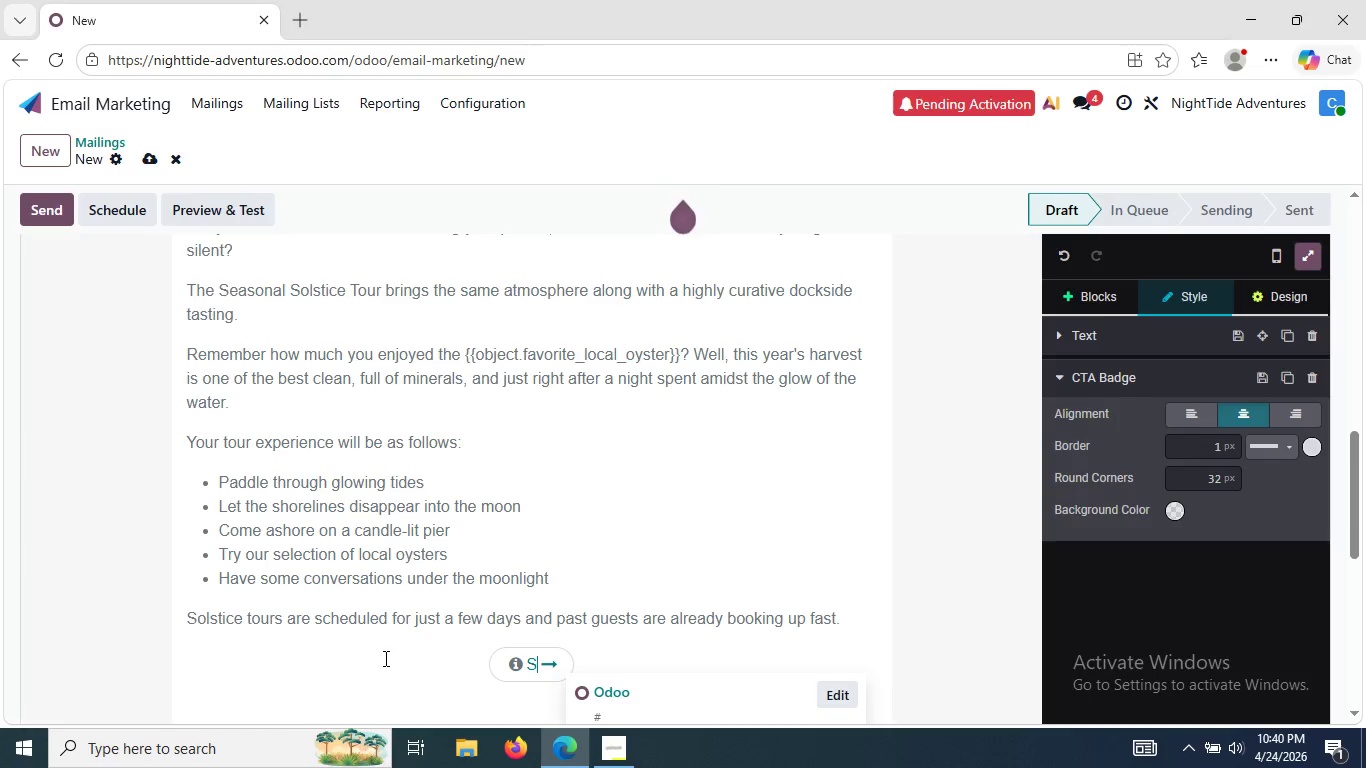 
key(Backspace)
 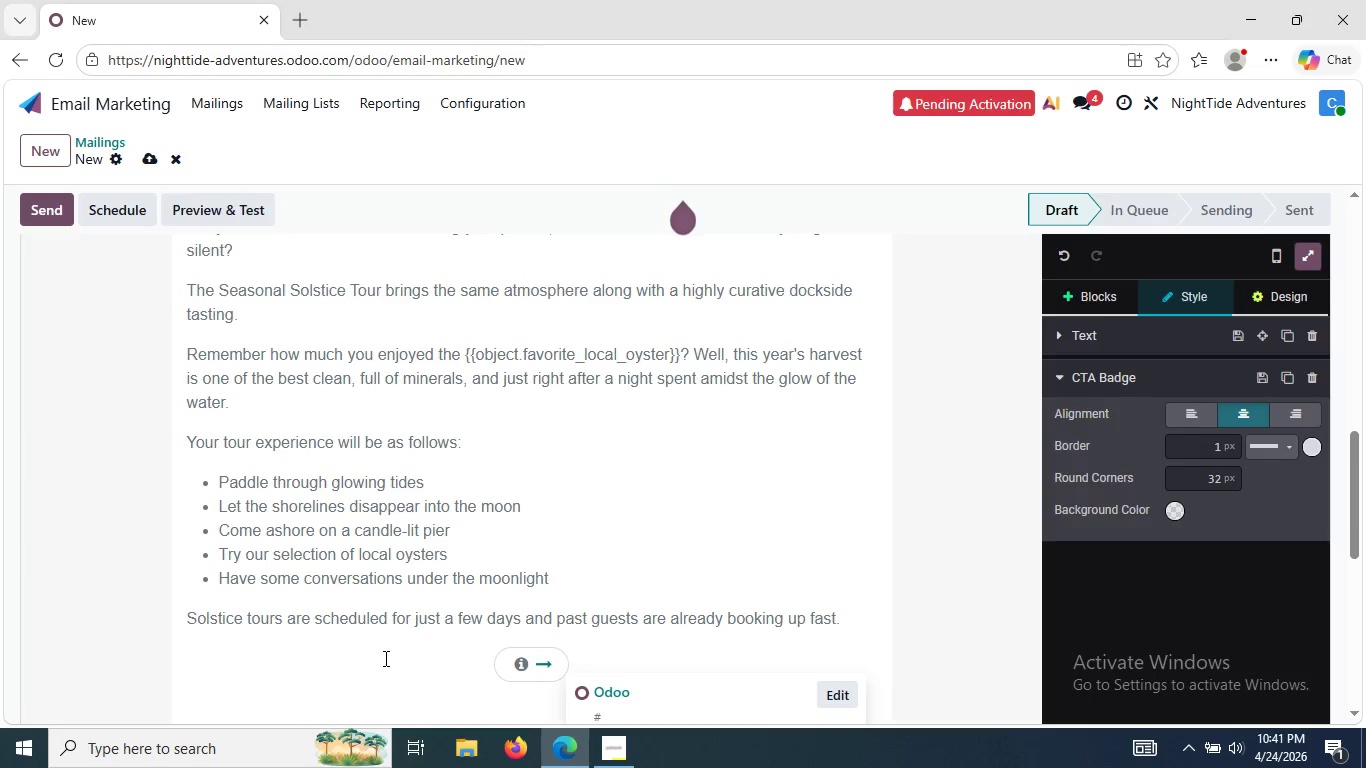 
type(View dates of upcomm)
key(Backspace)
type(n)
key(Backspace)
type(inng)
key(Backspace)
key(Backspace)
 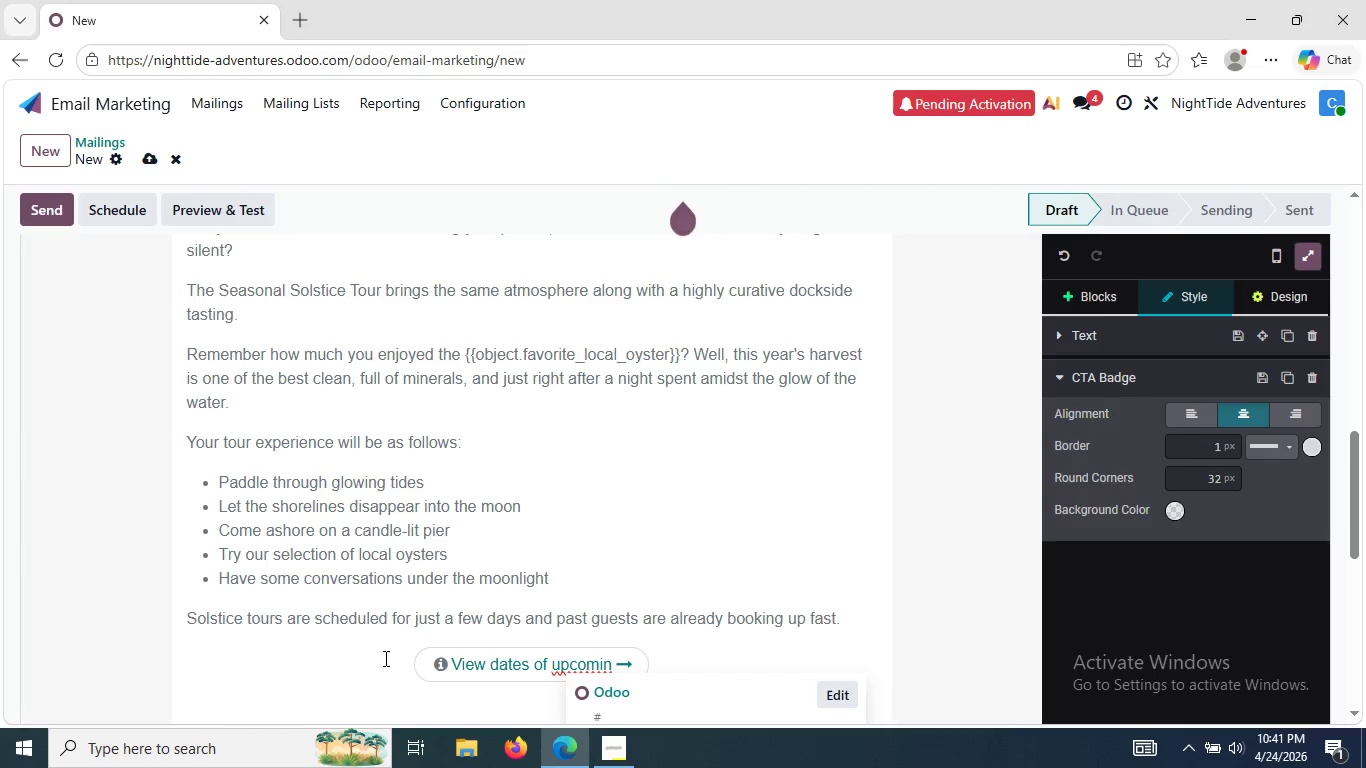 
type(g Solstices)
 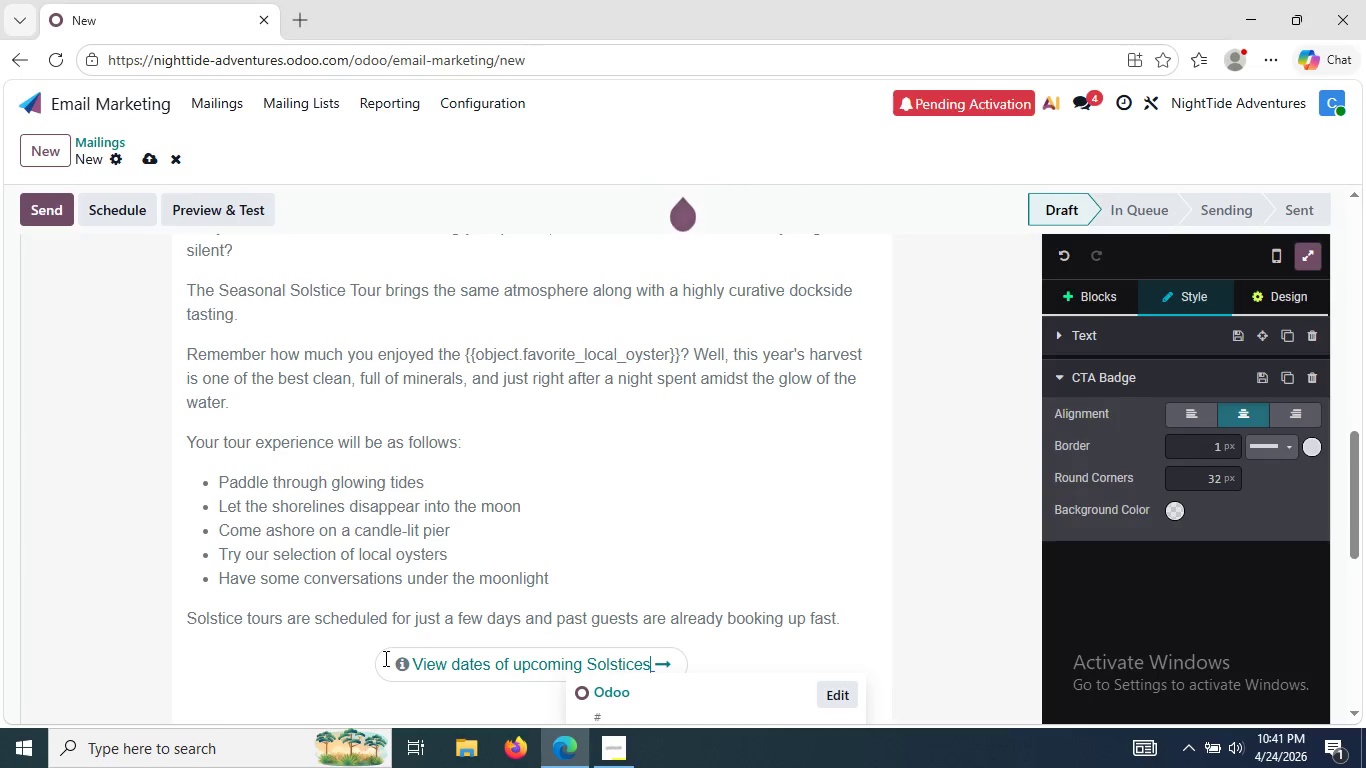 
left_click([840, 702])
 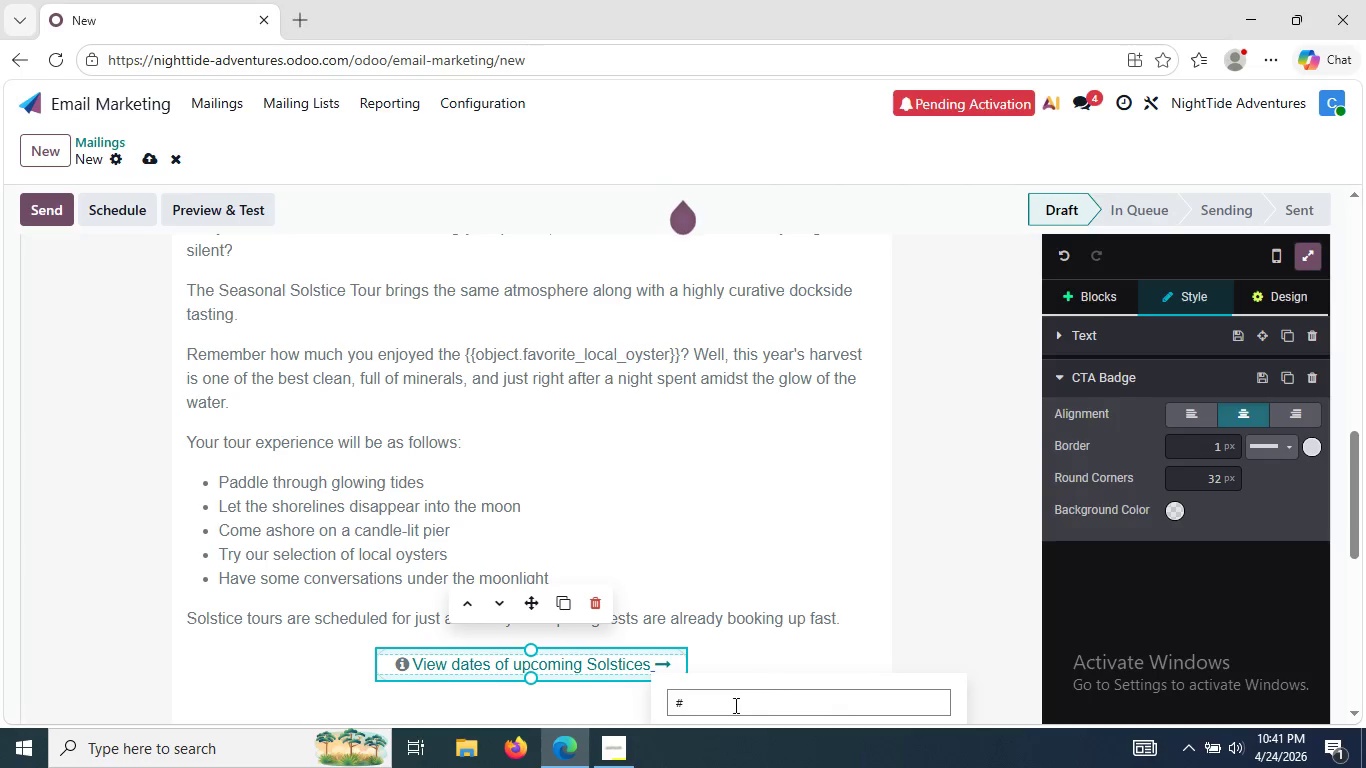 
left_click([733, 705])
 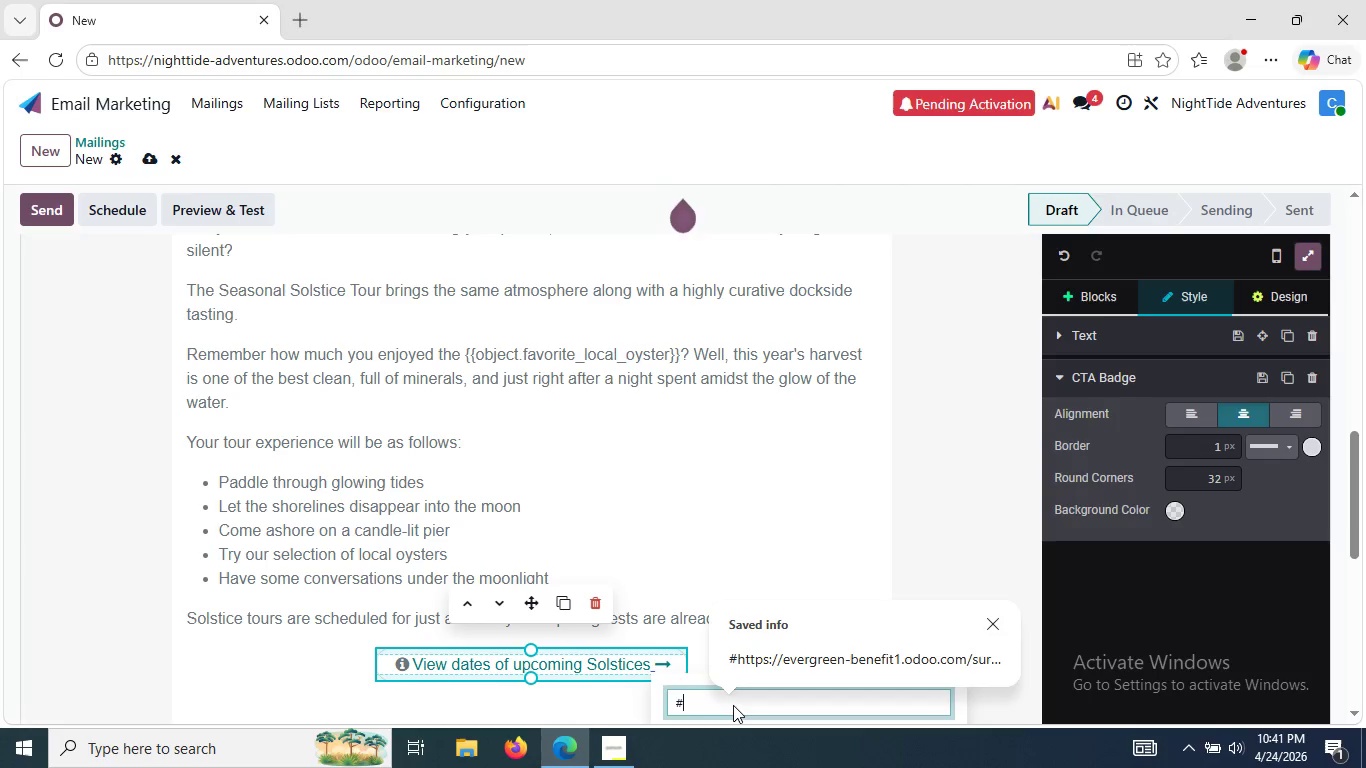 
key(Backspace)
type(https)
key(Tab)
 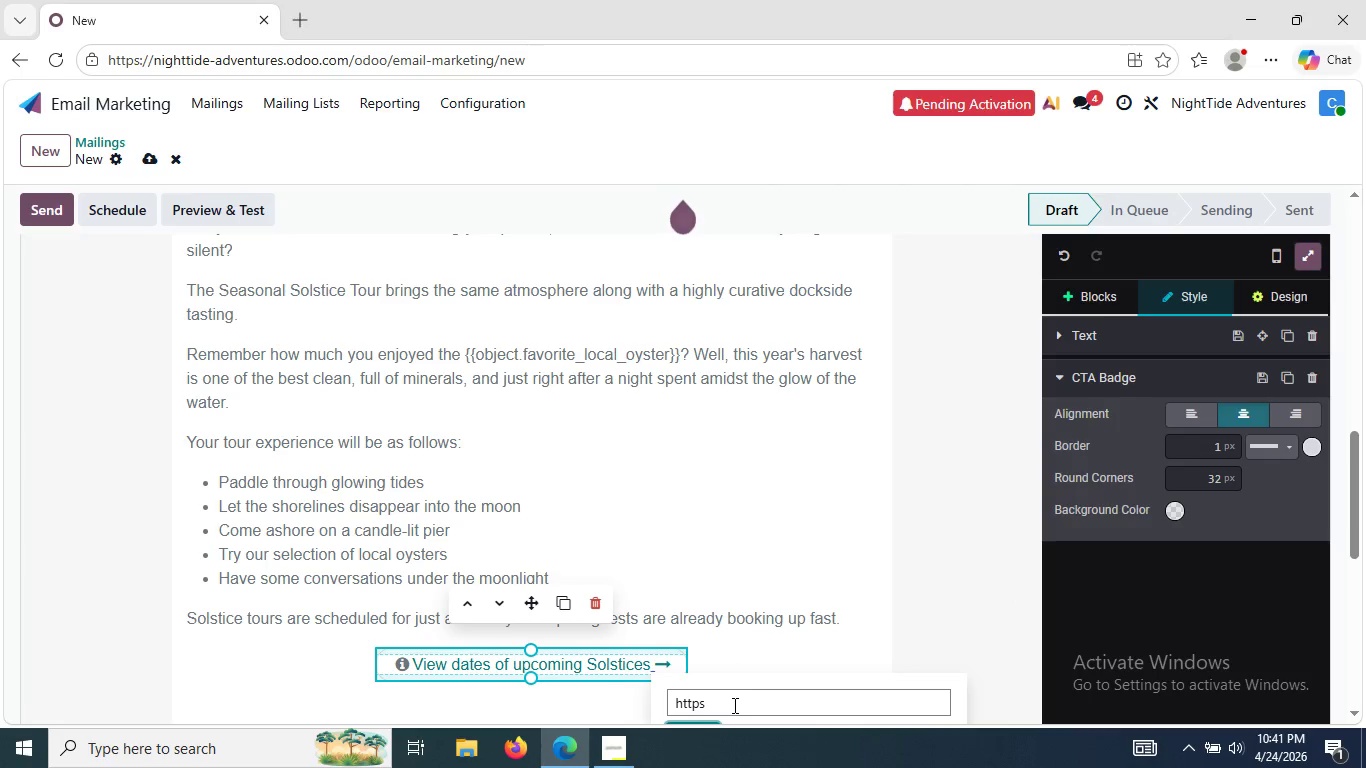 
left_click([733, 705])
 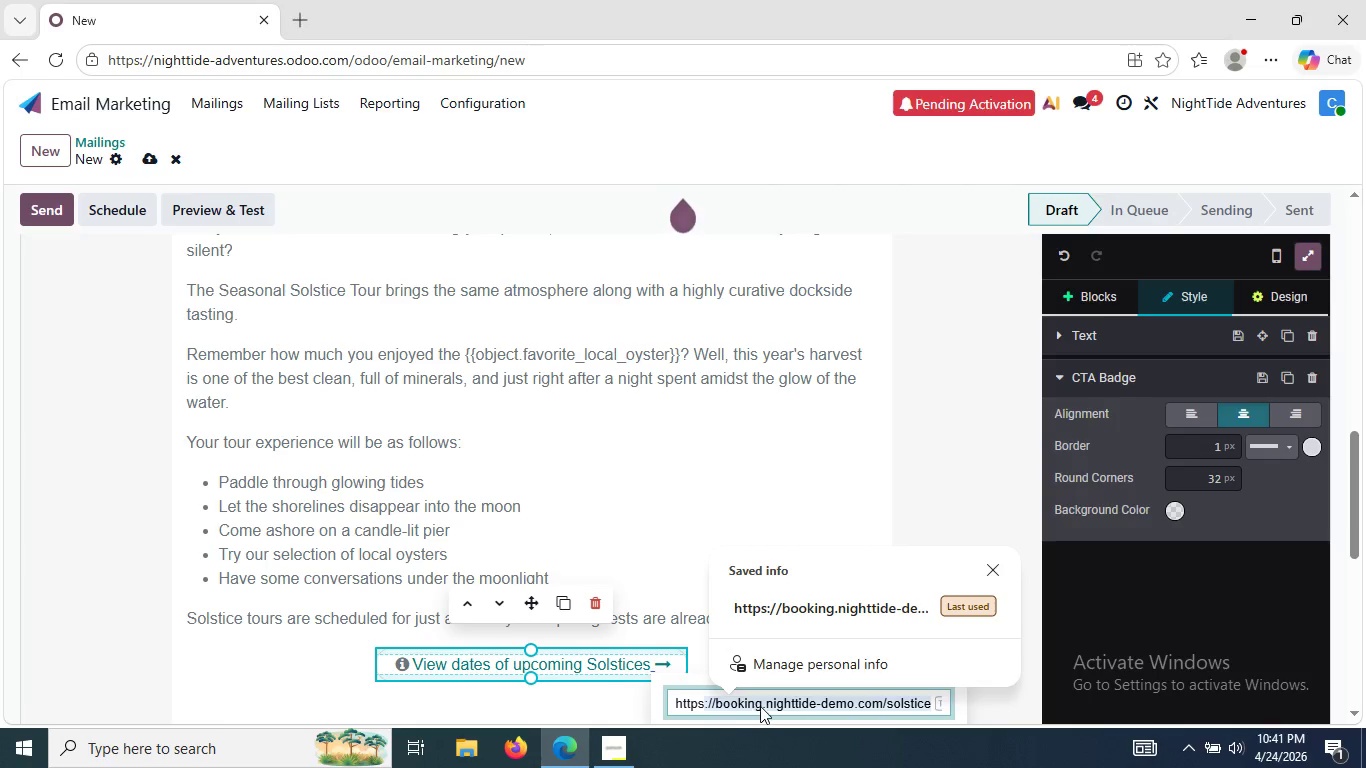 
left_click([774, 706])
 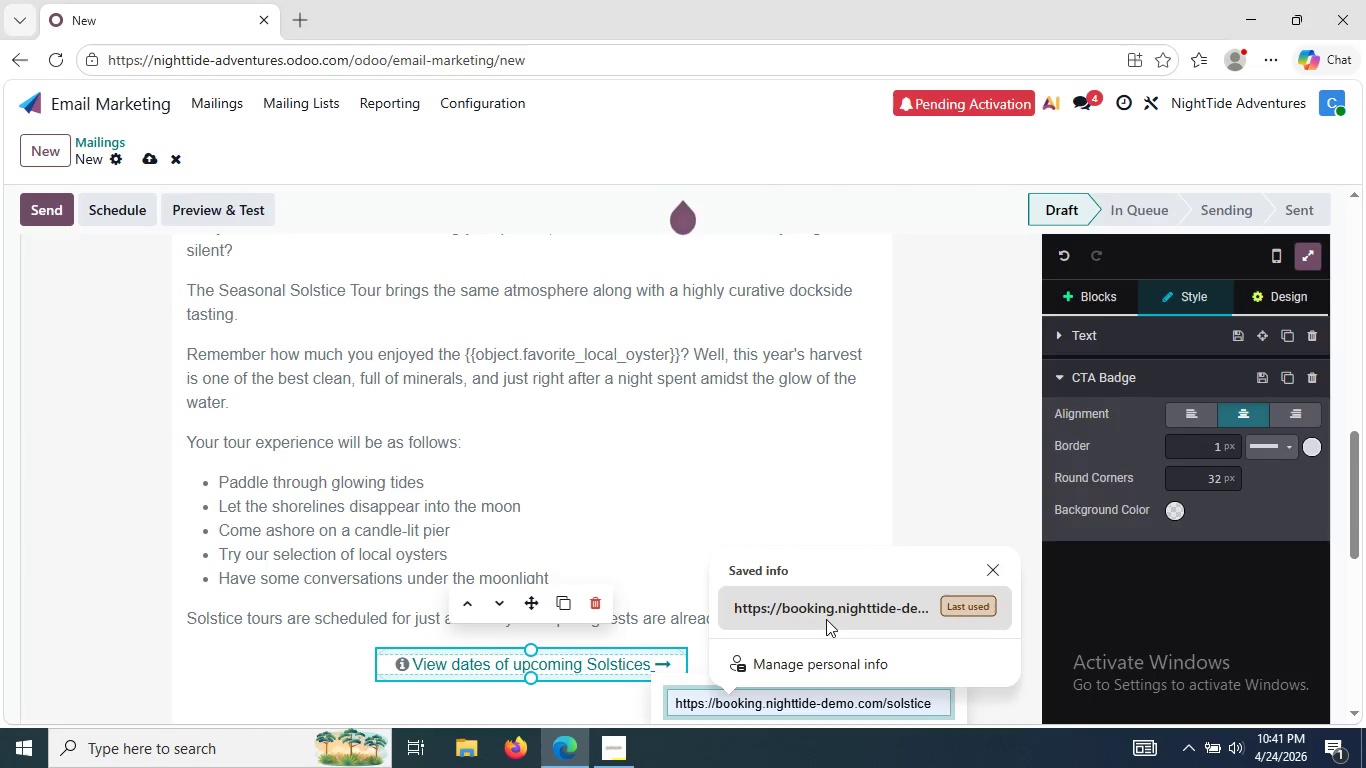 
left_click([826, 619])
 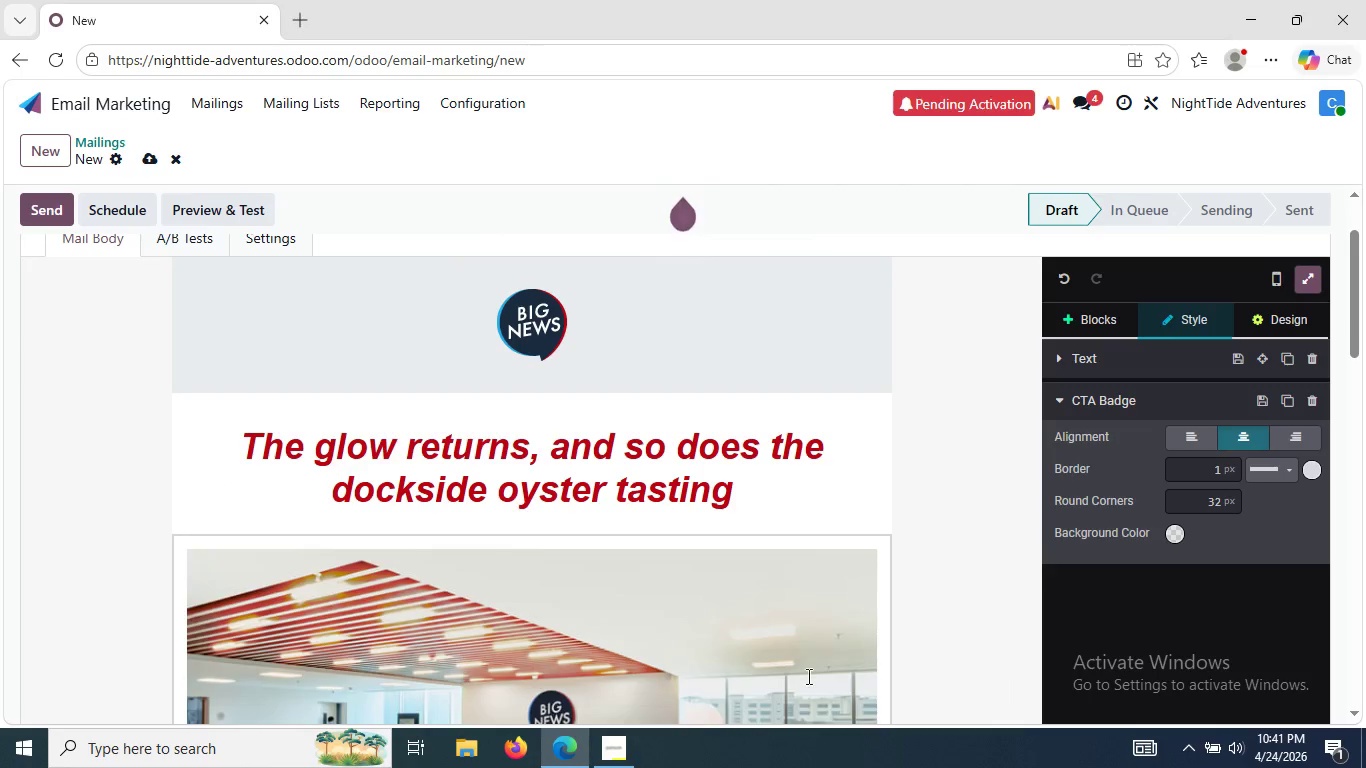 
mouse_move([766, 628])
 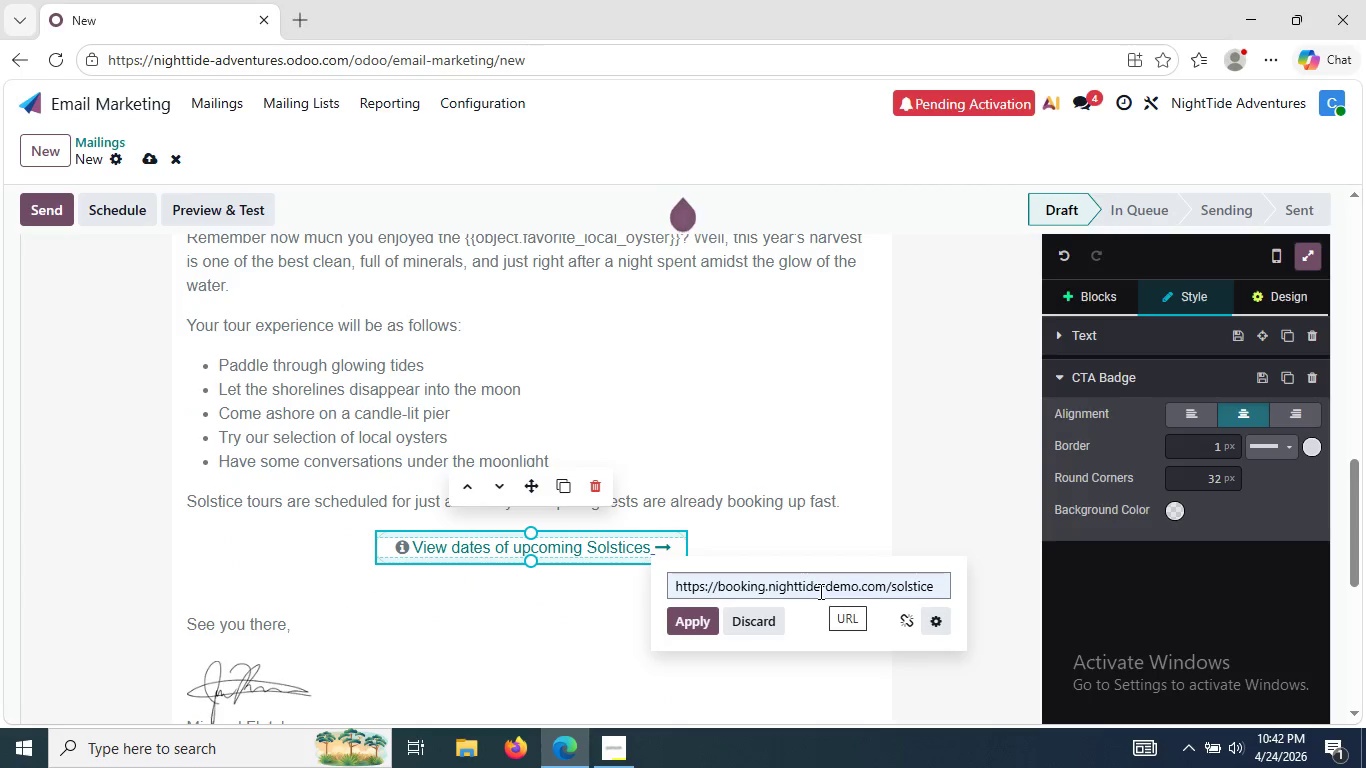 
left_click([819, 591])
 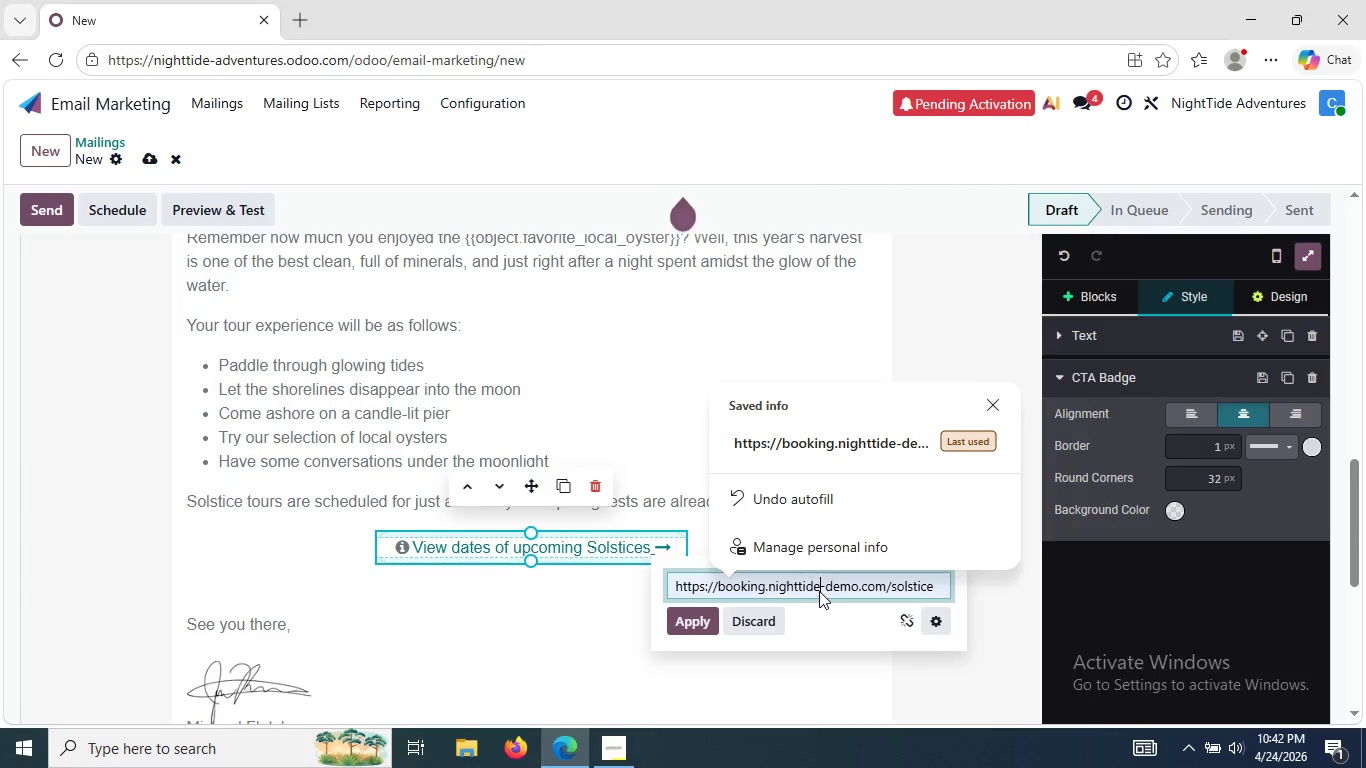 
left_click([690, 623])
 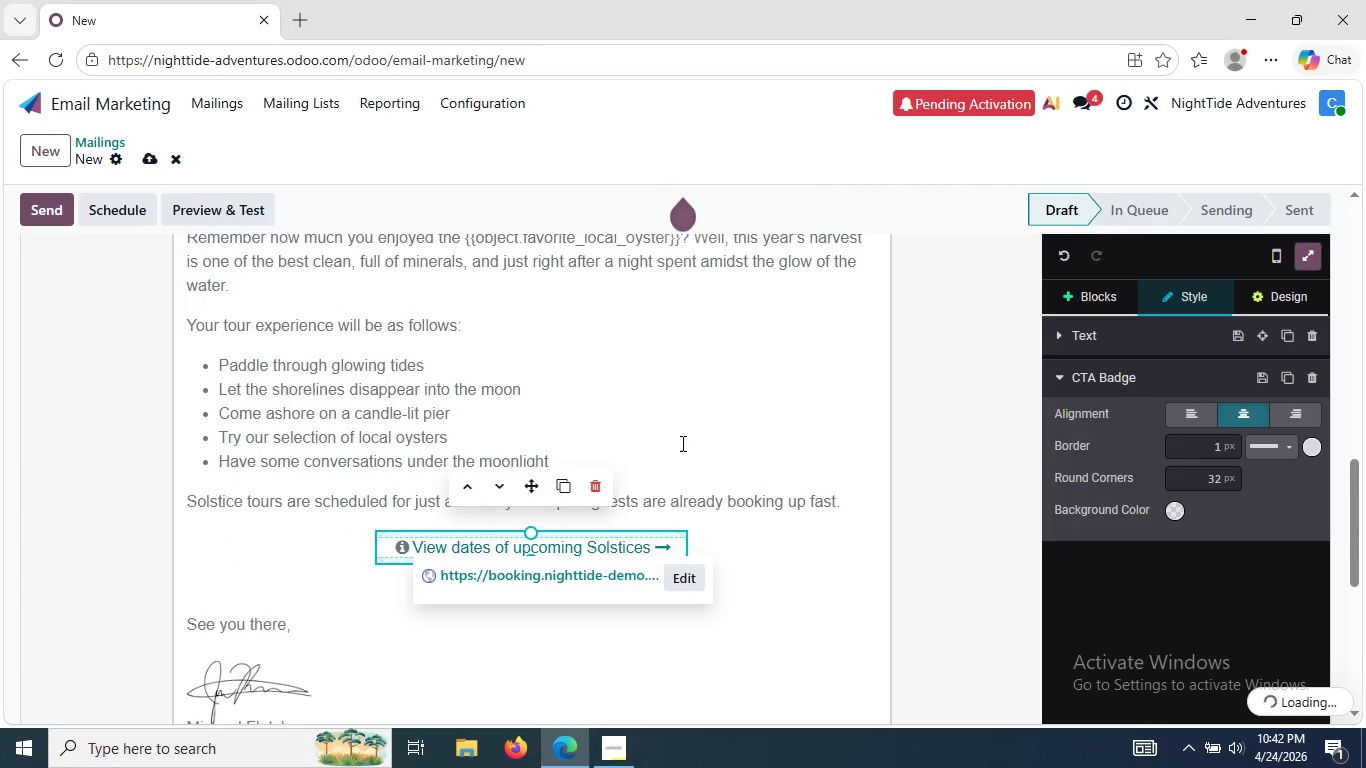 
left_click([694, 438])
 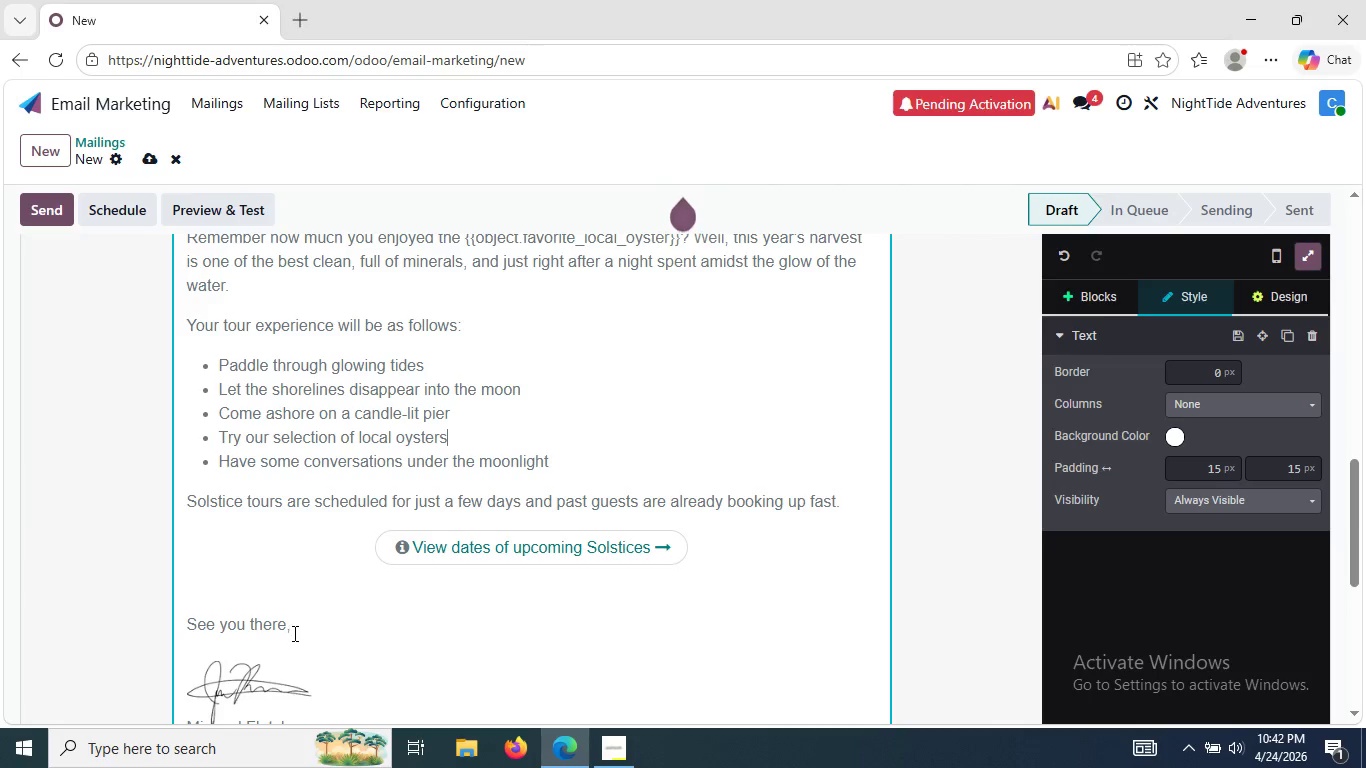 
left_click([293, 633])
 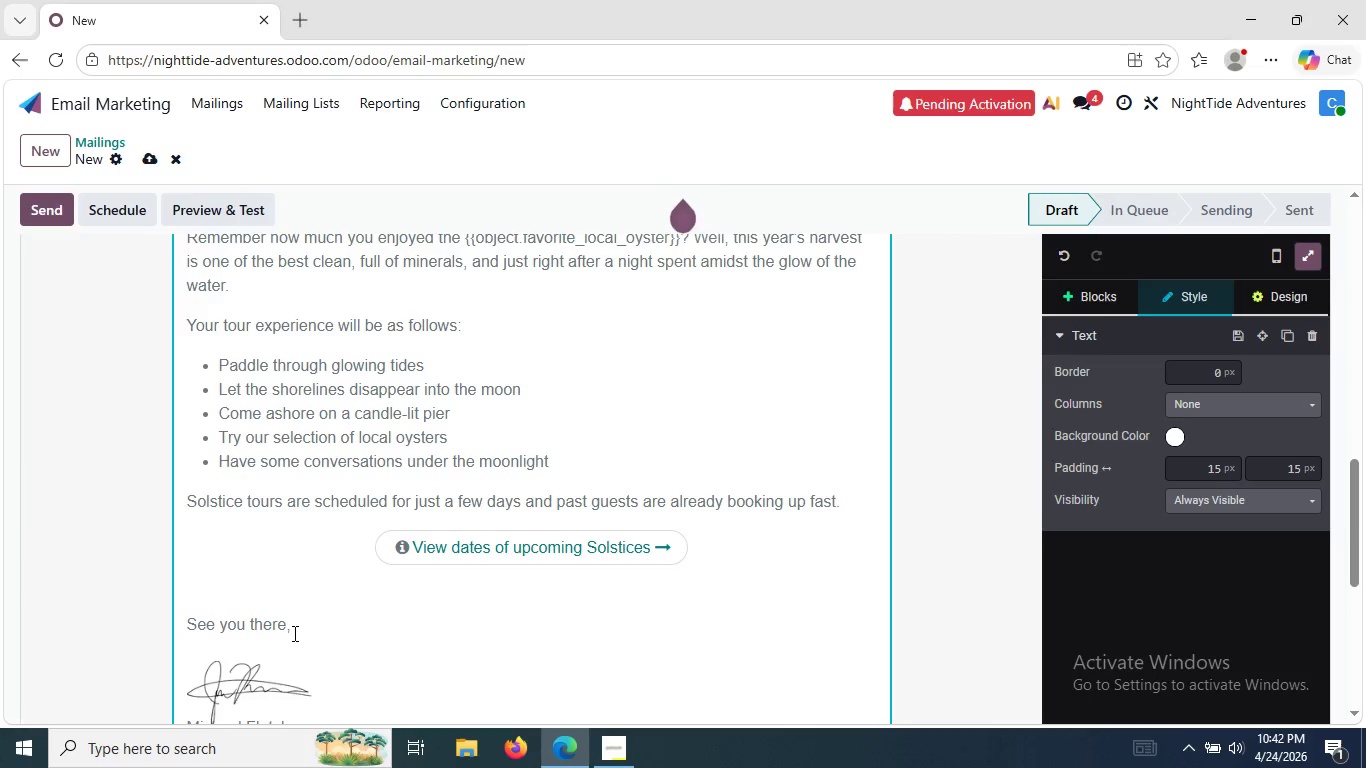 
key(Backspace)
key(Backspace)
key(Backspace)
key(Backspace)
key(Backspace)
key(Backspace)
key(Backspace)
key(Backspace)
key(Backspace)
key(Backspace)
key(Backspace)
key(Backspace)
key(Backspace)
key(Backspace)
type(It is a sight that only comes around once every)
 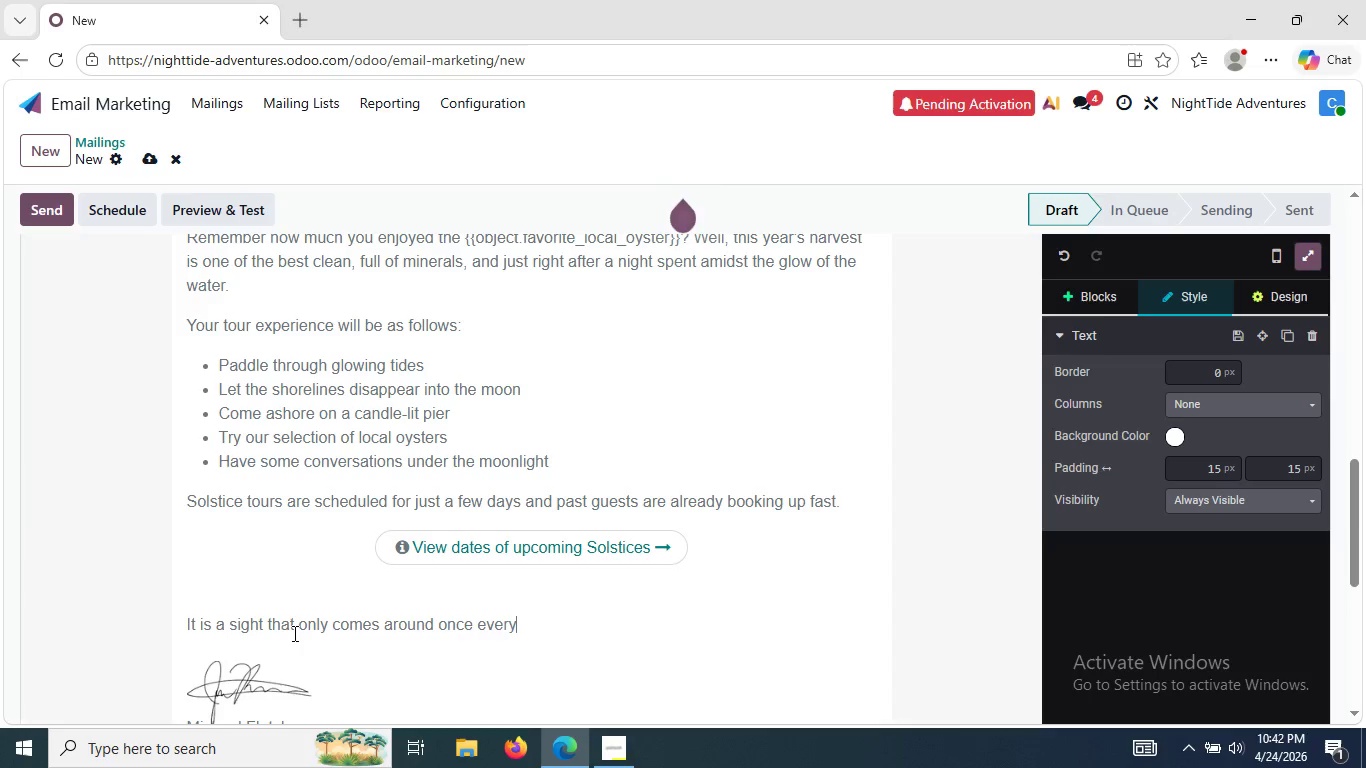 
type( year.)
 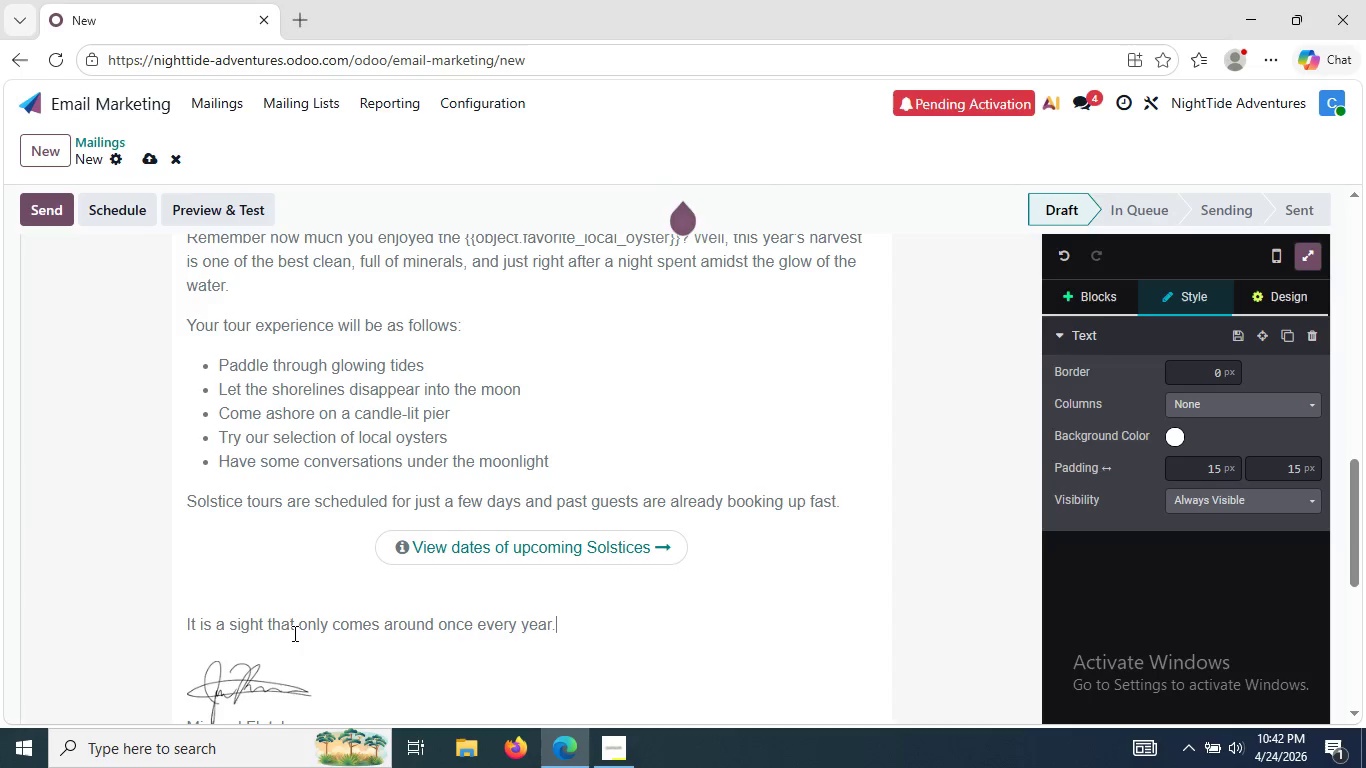 
key(Enter)
 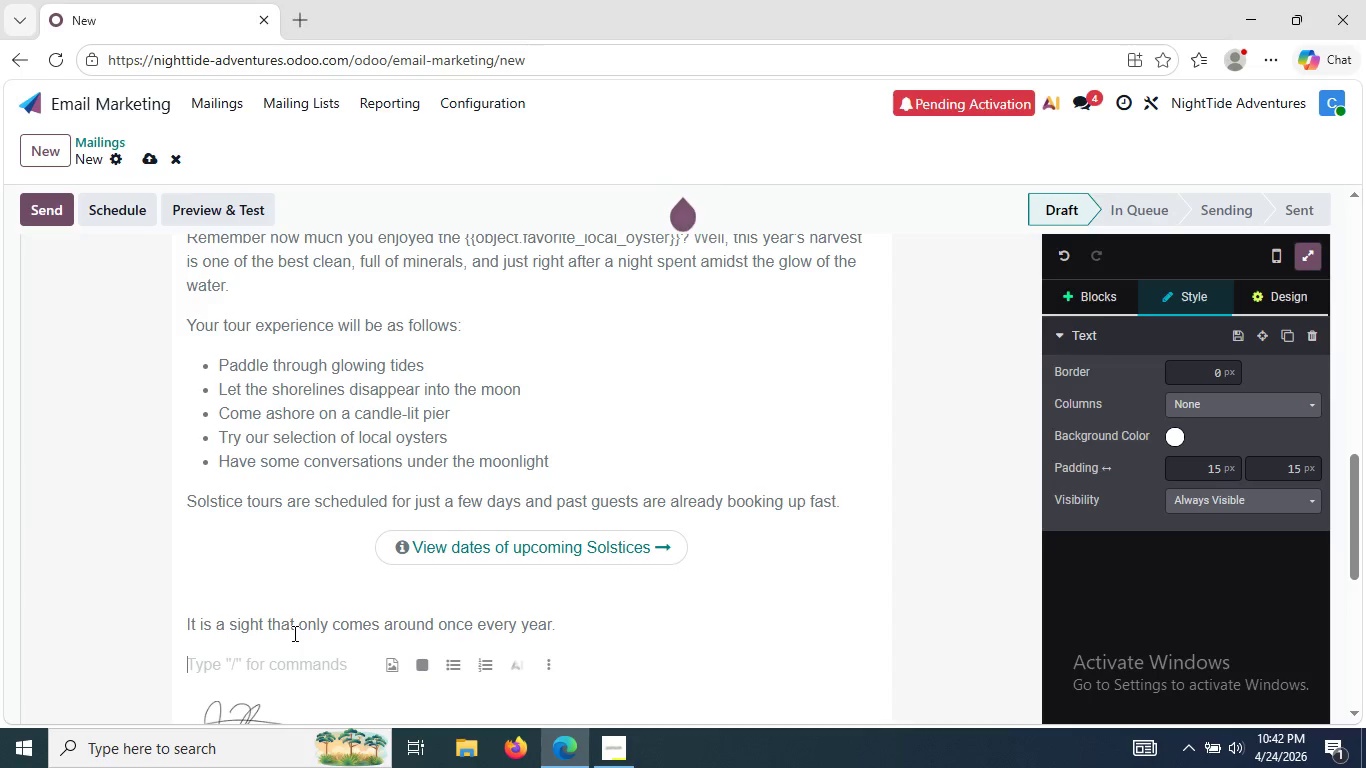 
key(Backspace)
 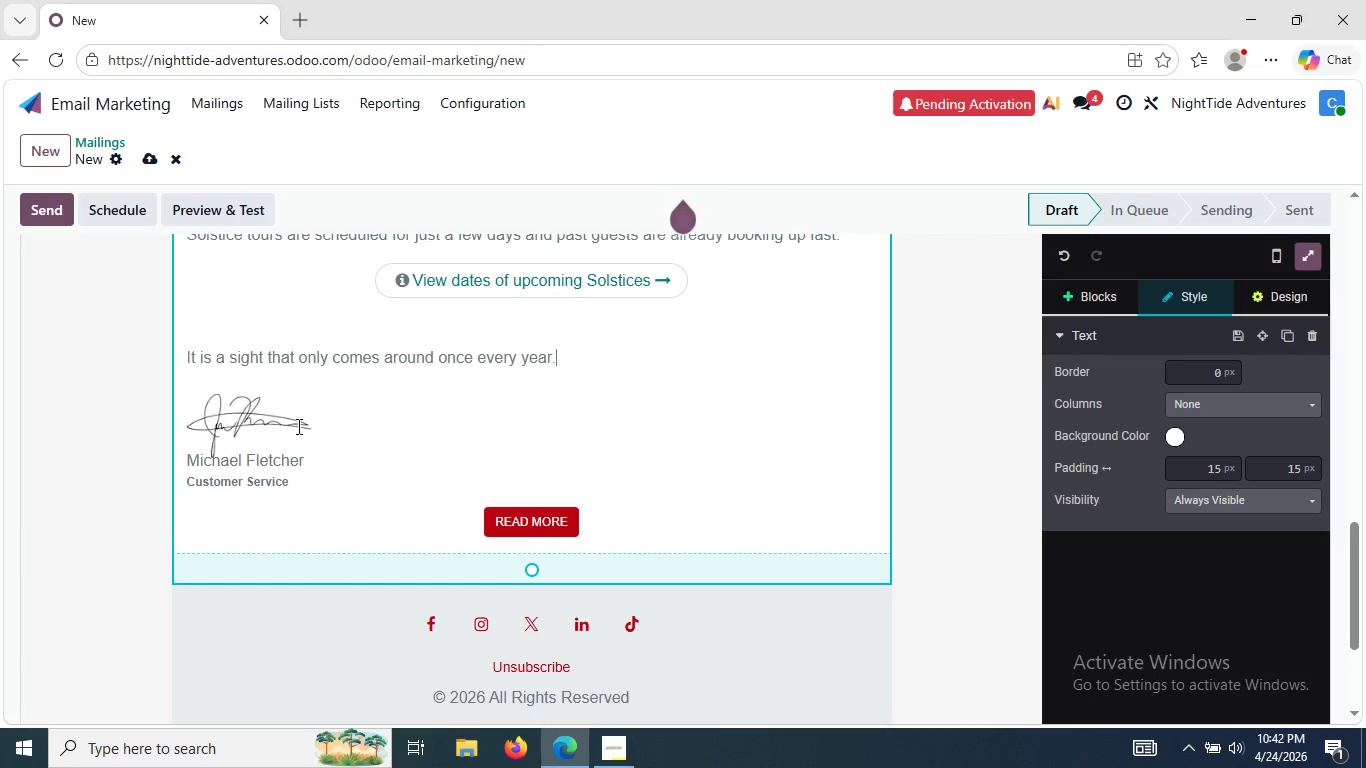 
double_click([259, 429])
 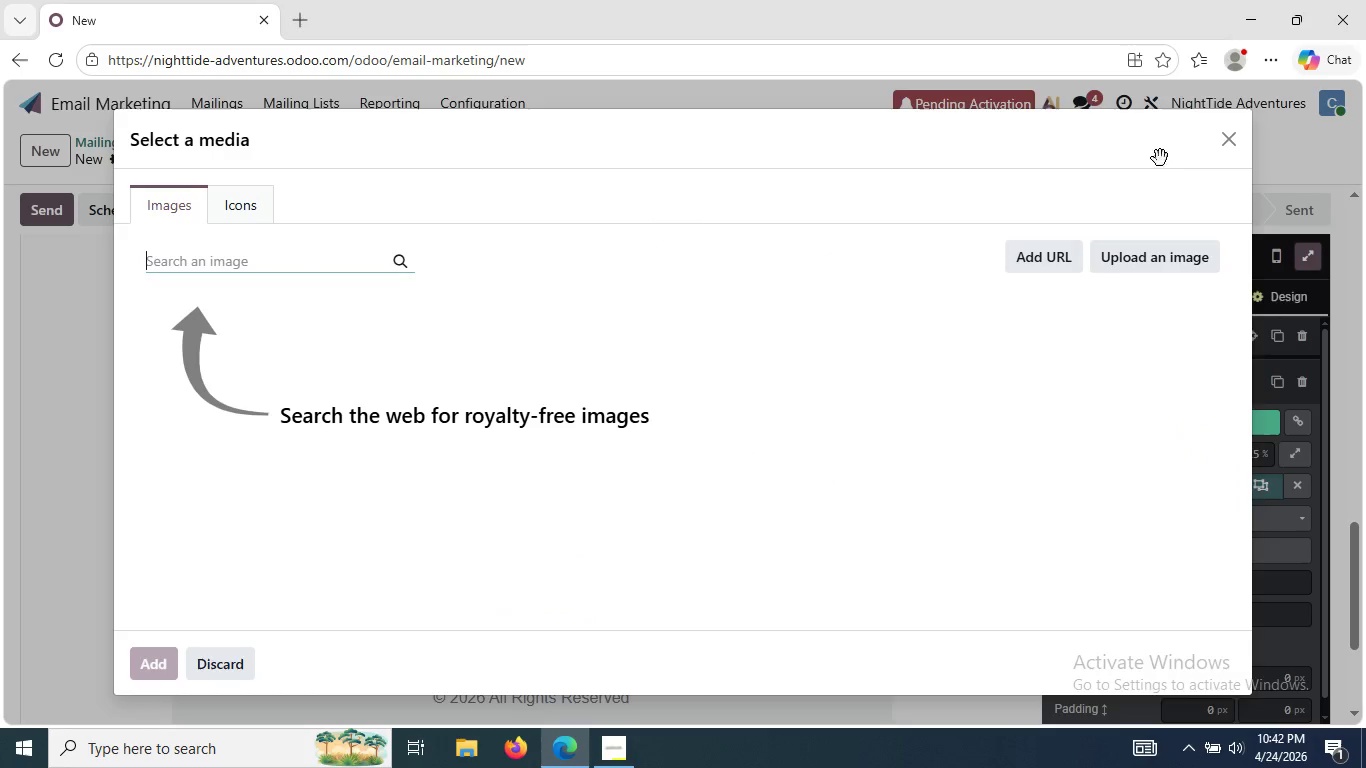 
left_click([1236, 163])
 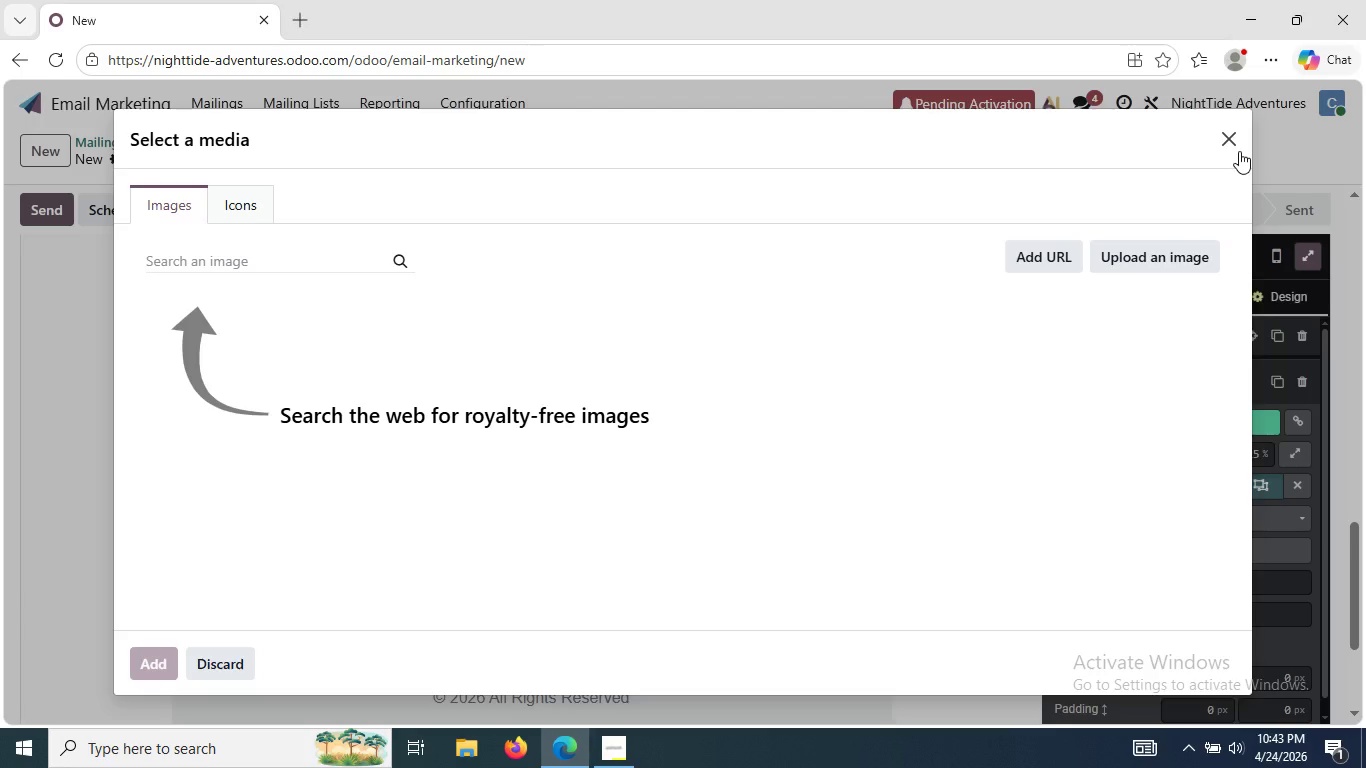 
left_click([1239, 151])
 